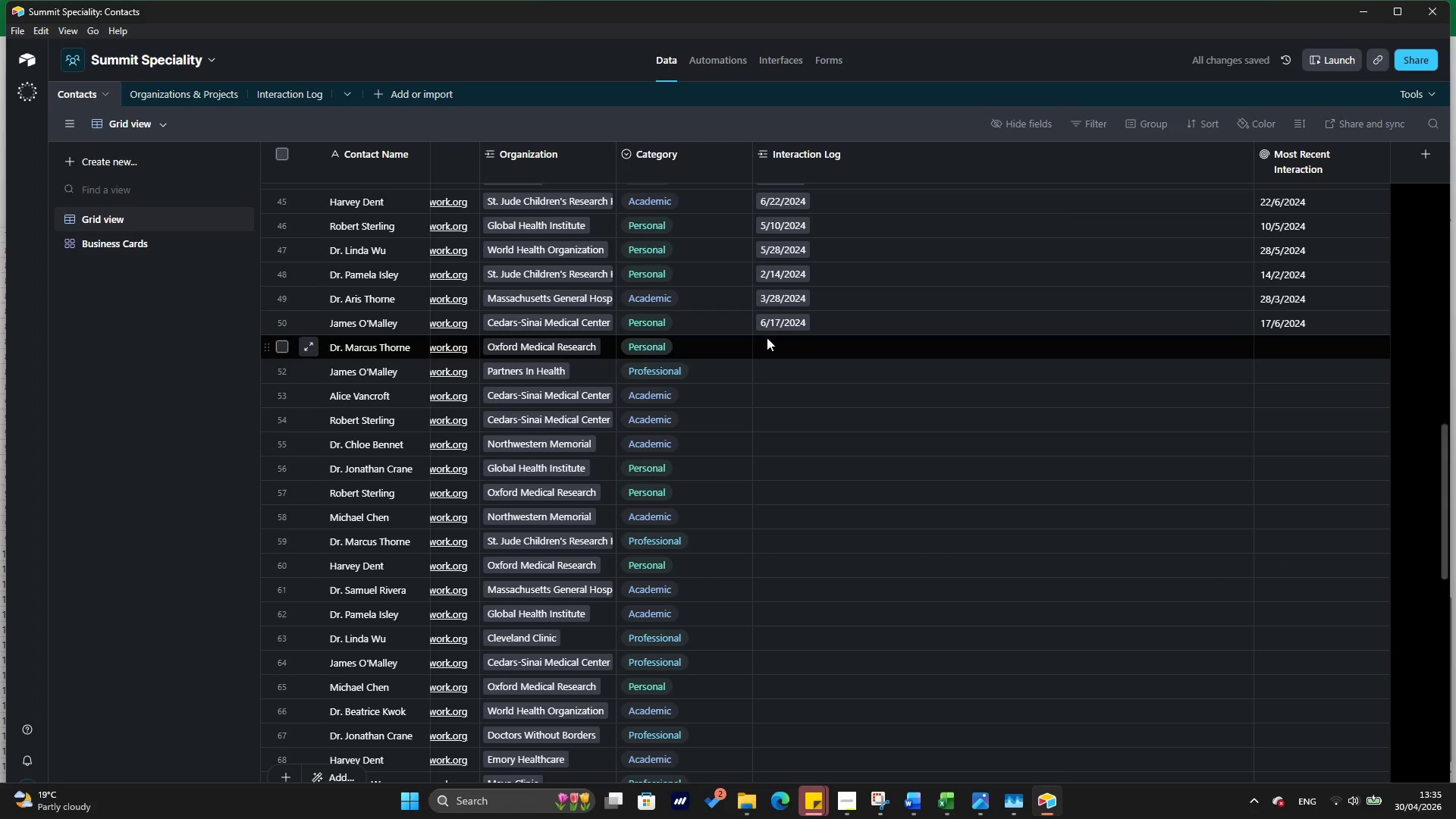 
left_click([764, 349])
 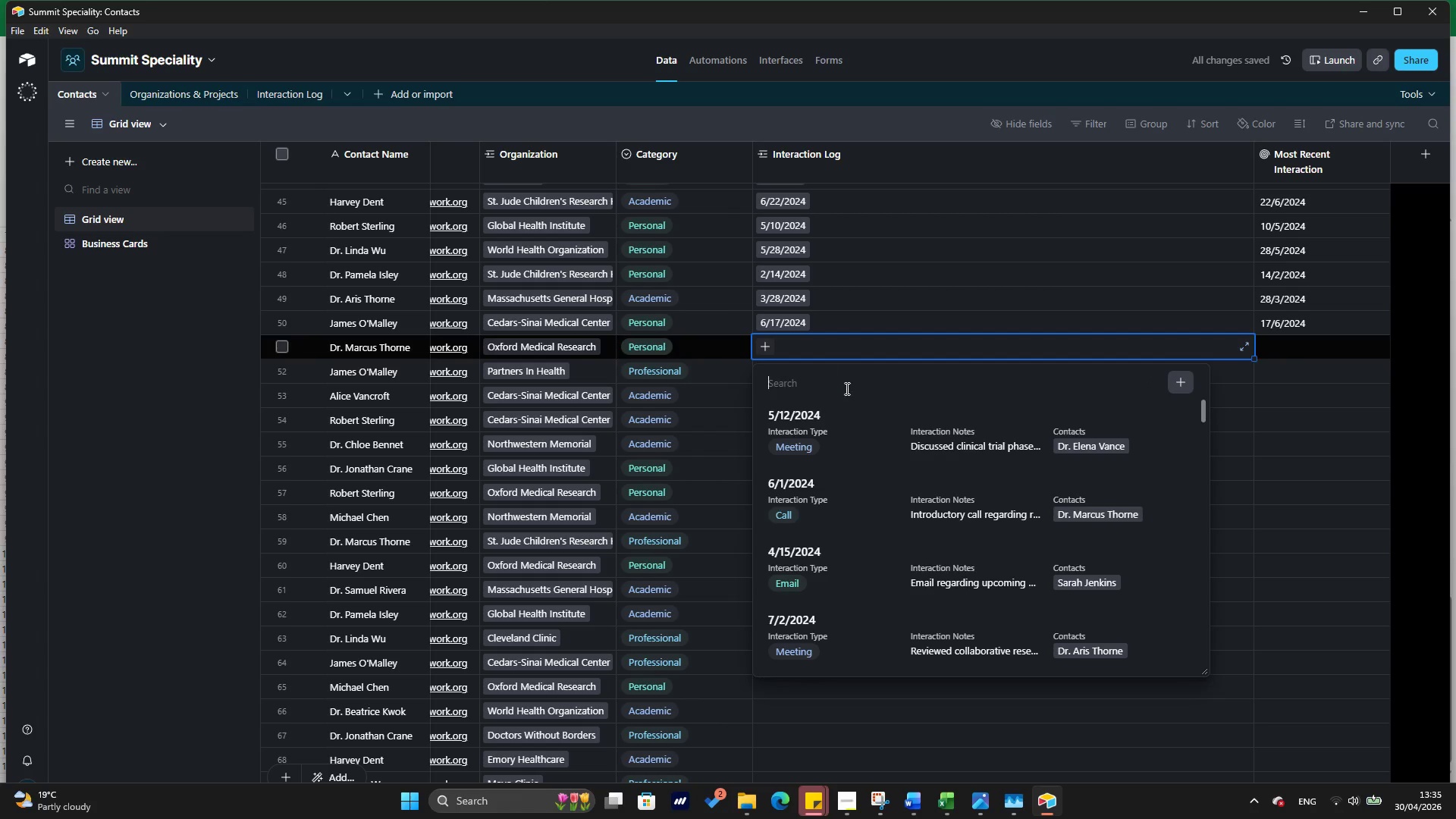 
scroll: coordinate [934, 466], scroll_direction: down, amount: 13.0
 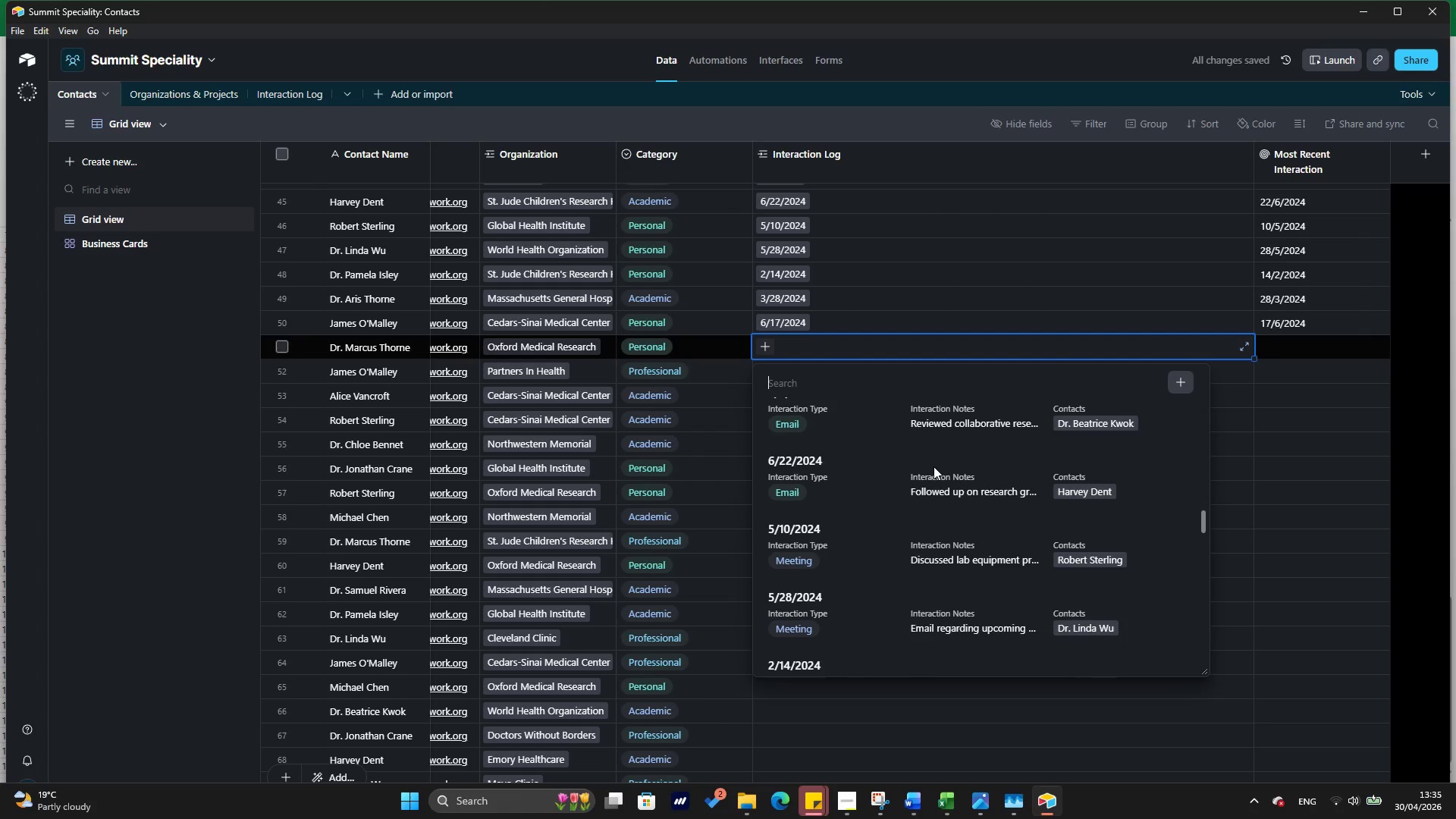 
left_click([961, 593])
 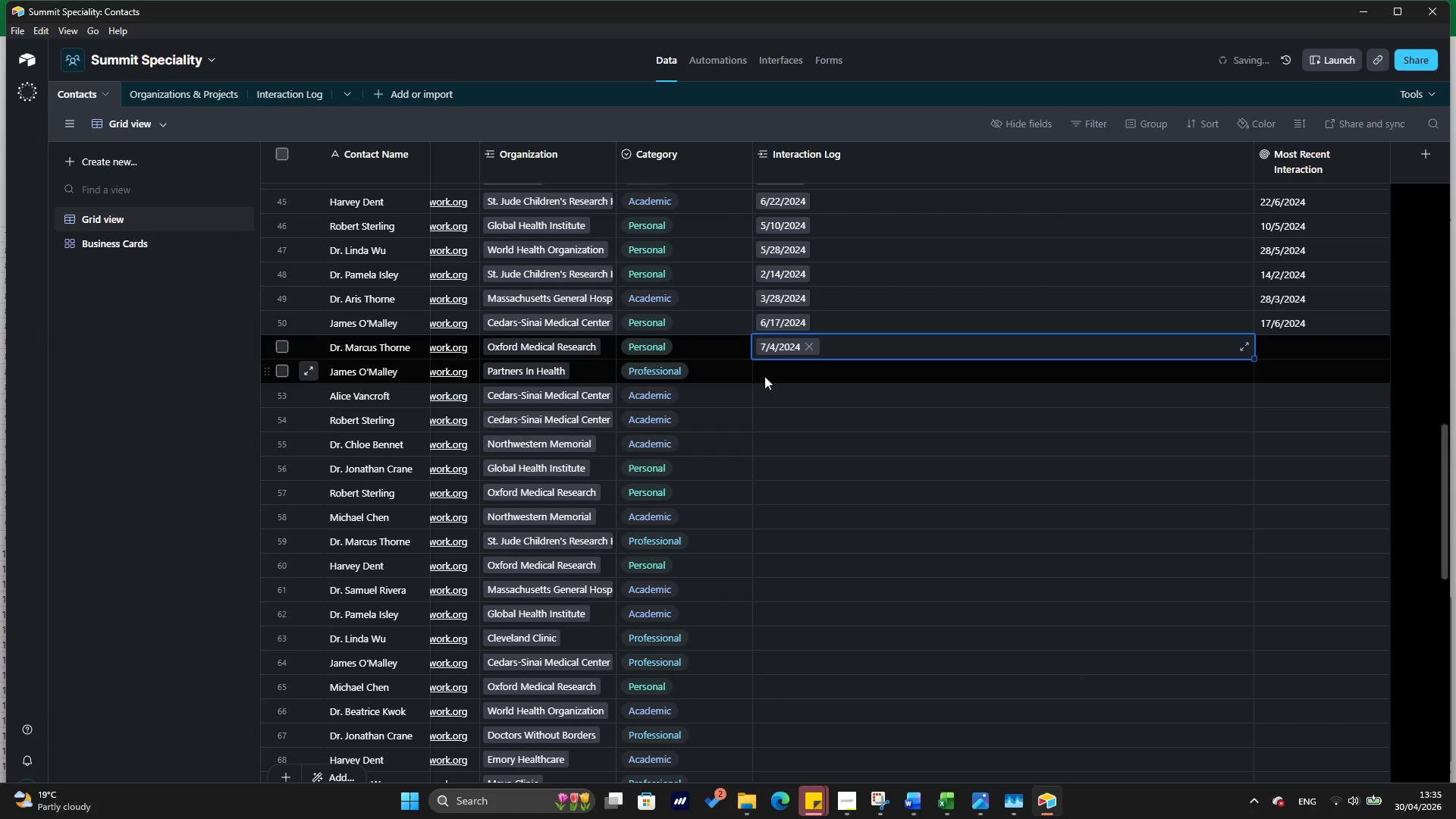 
scroll: coordinate [934, 466], scroll_direction: up, amount: 2.0
 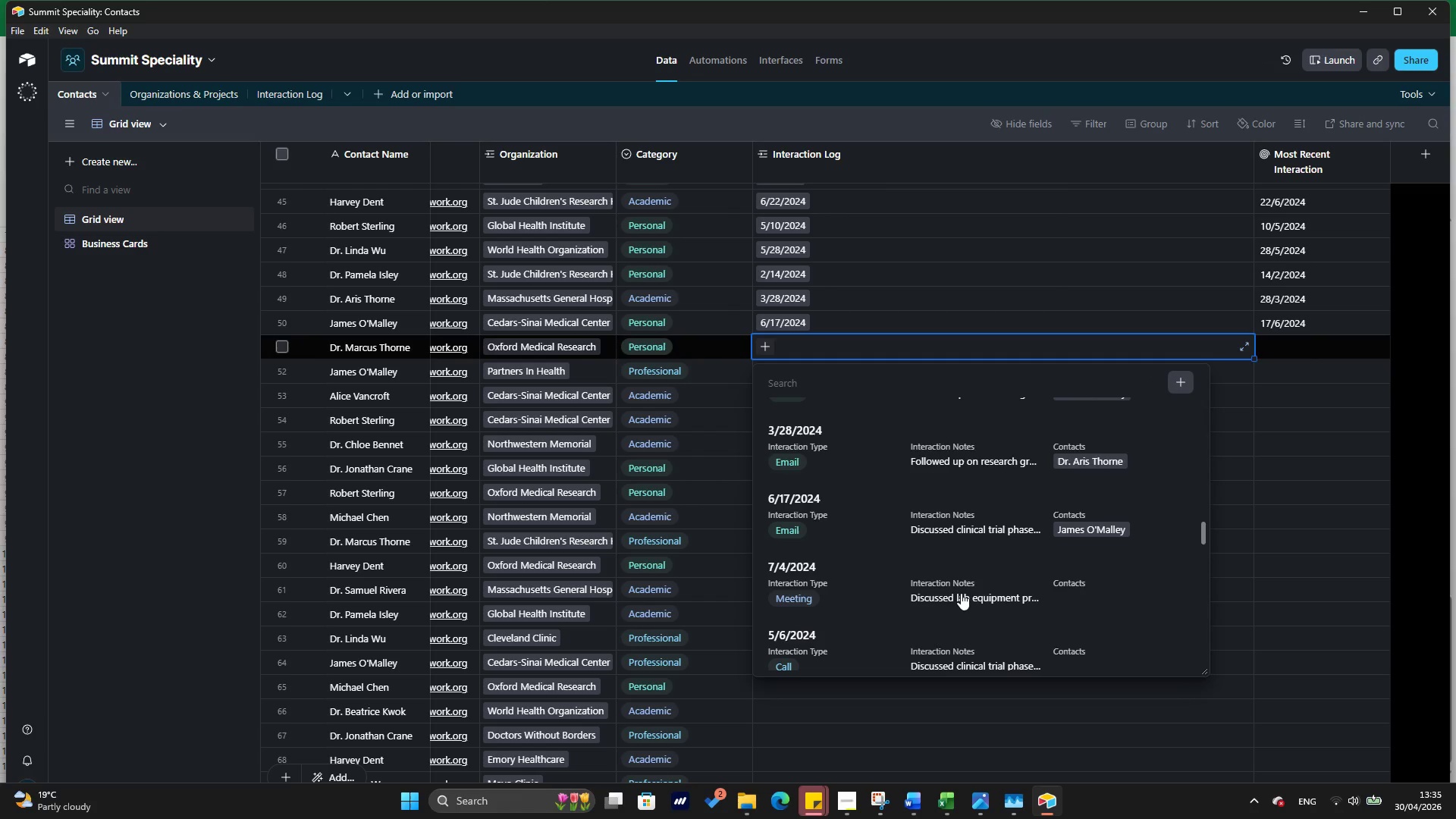 
left_click([765, 376])
 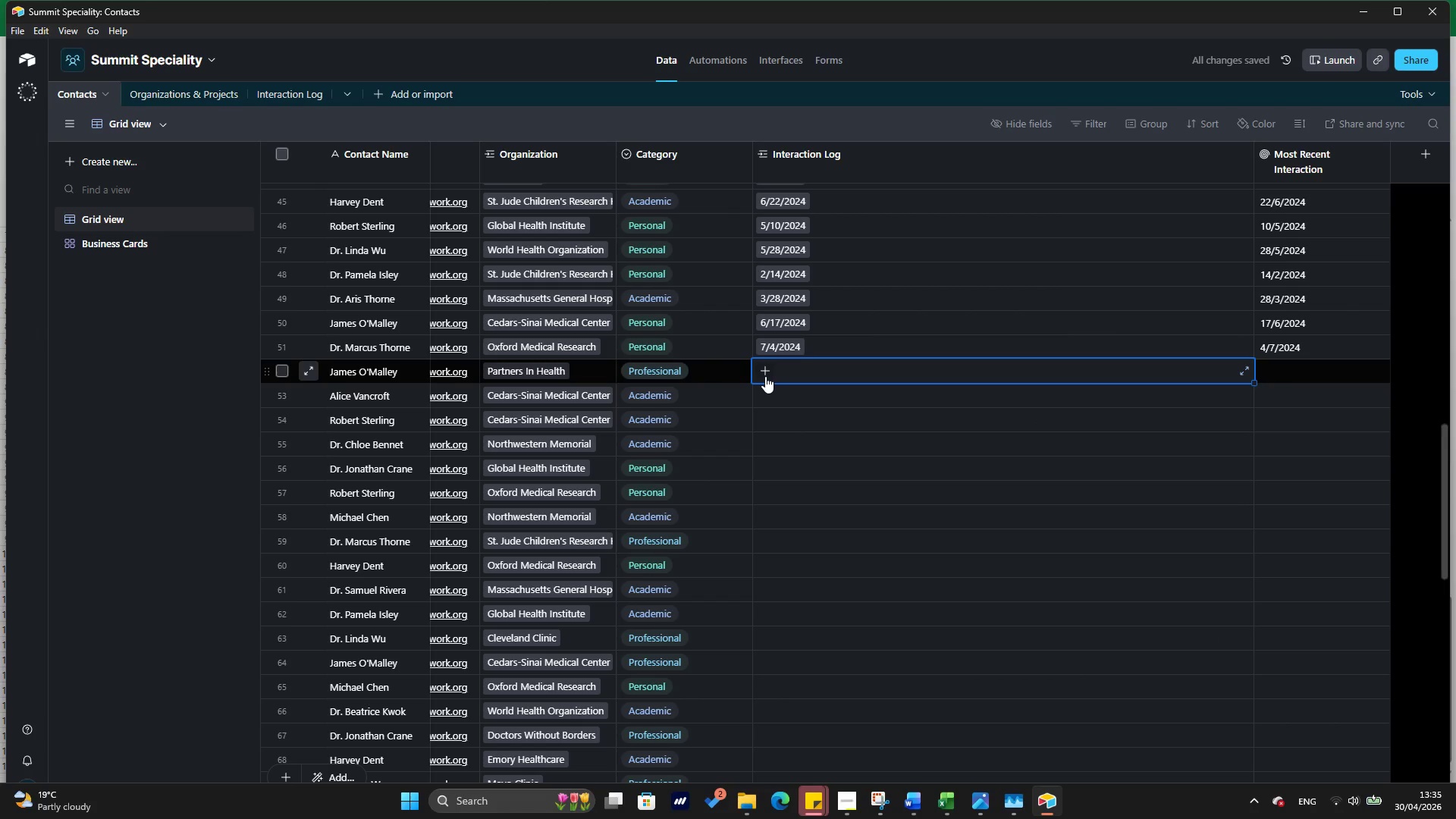 
left_click([765, 376])
 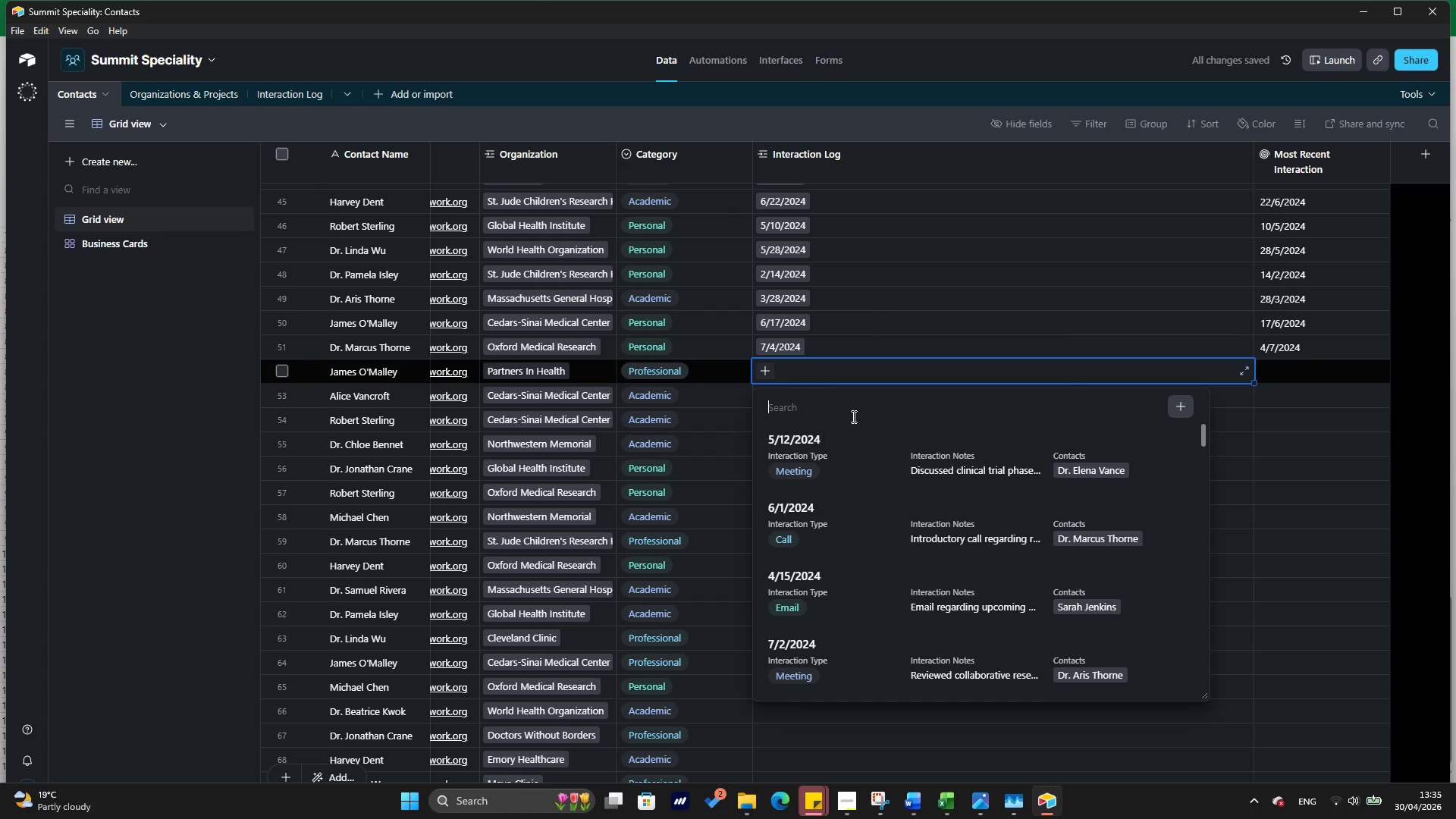 
scroll: coordinate [914, 532], scroll_direction: down, amount: 52.0
 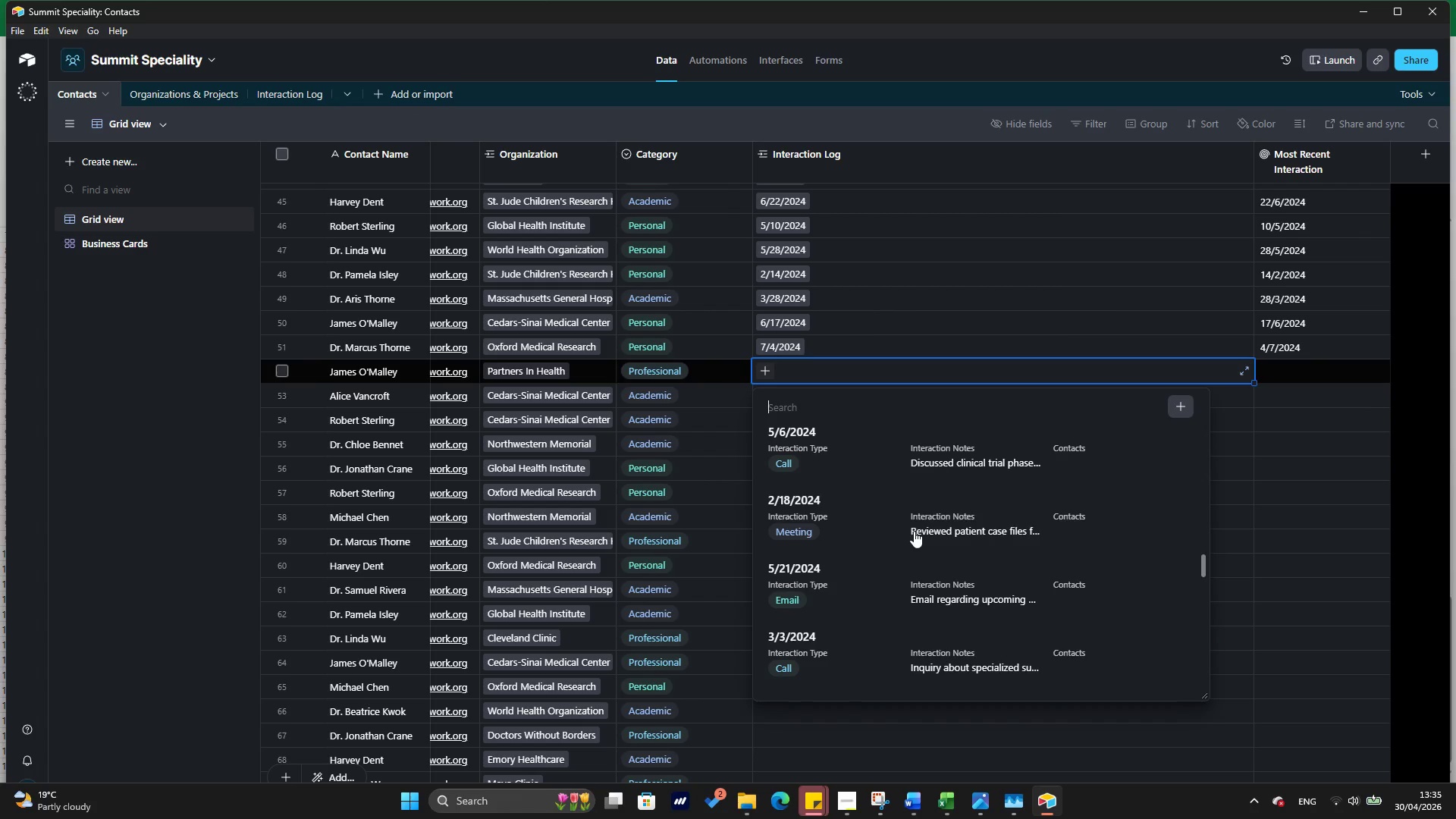 
scroll: coordinate [914, 530], scroll_direction: up, amount: 2.0
 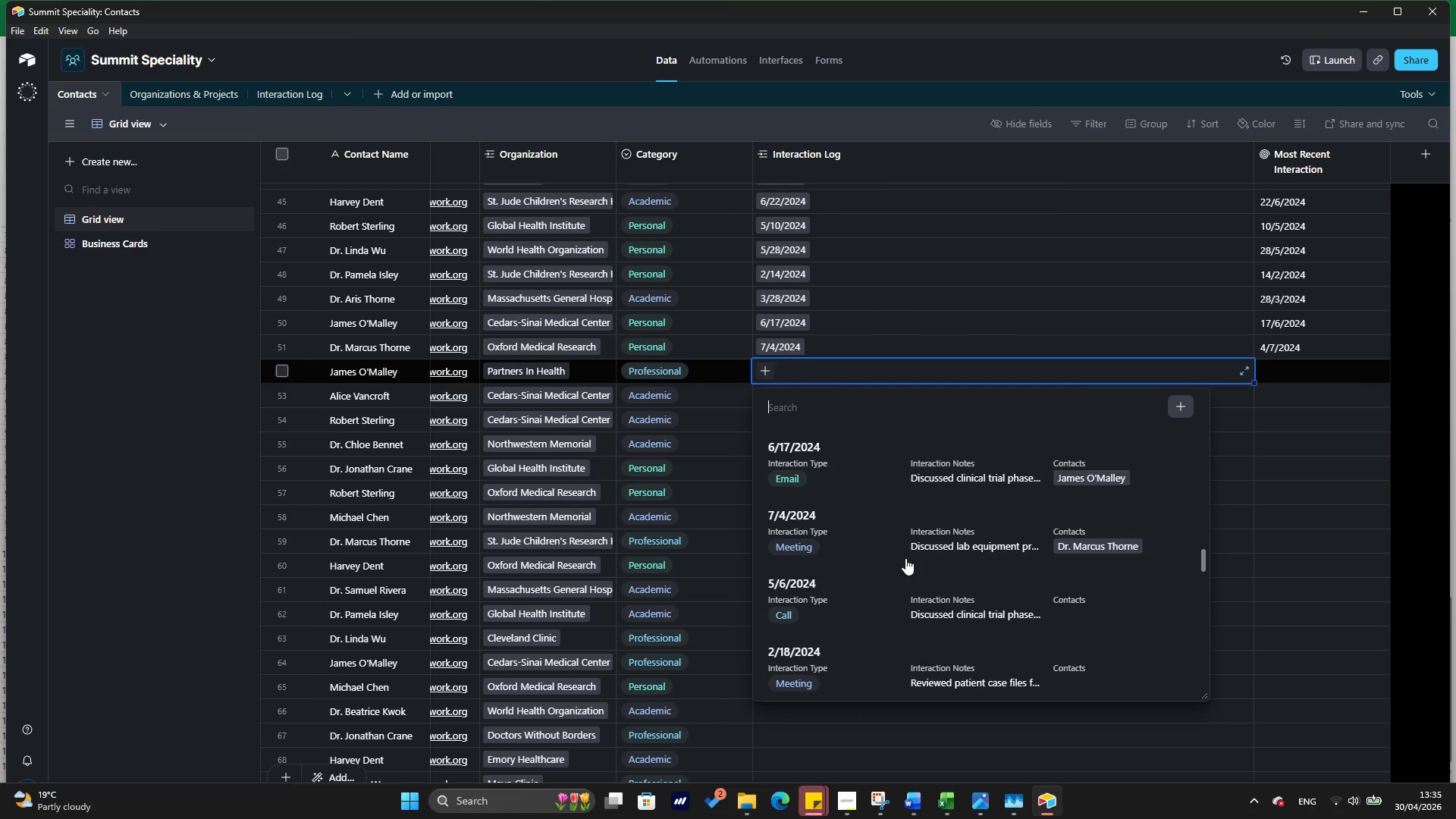 
left_click([880, 602])
 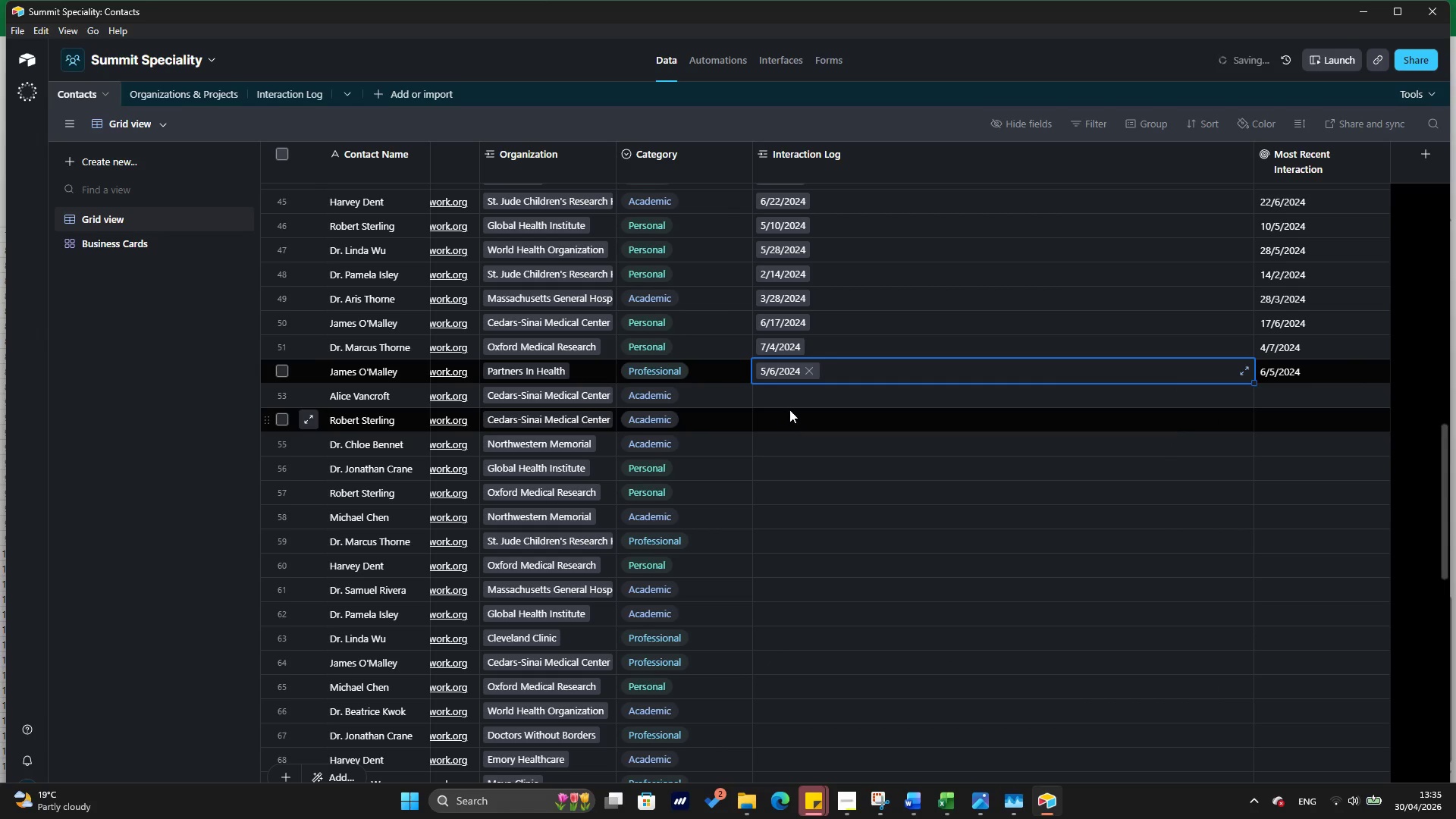 
left_click([789, 406])
 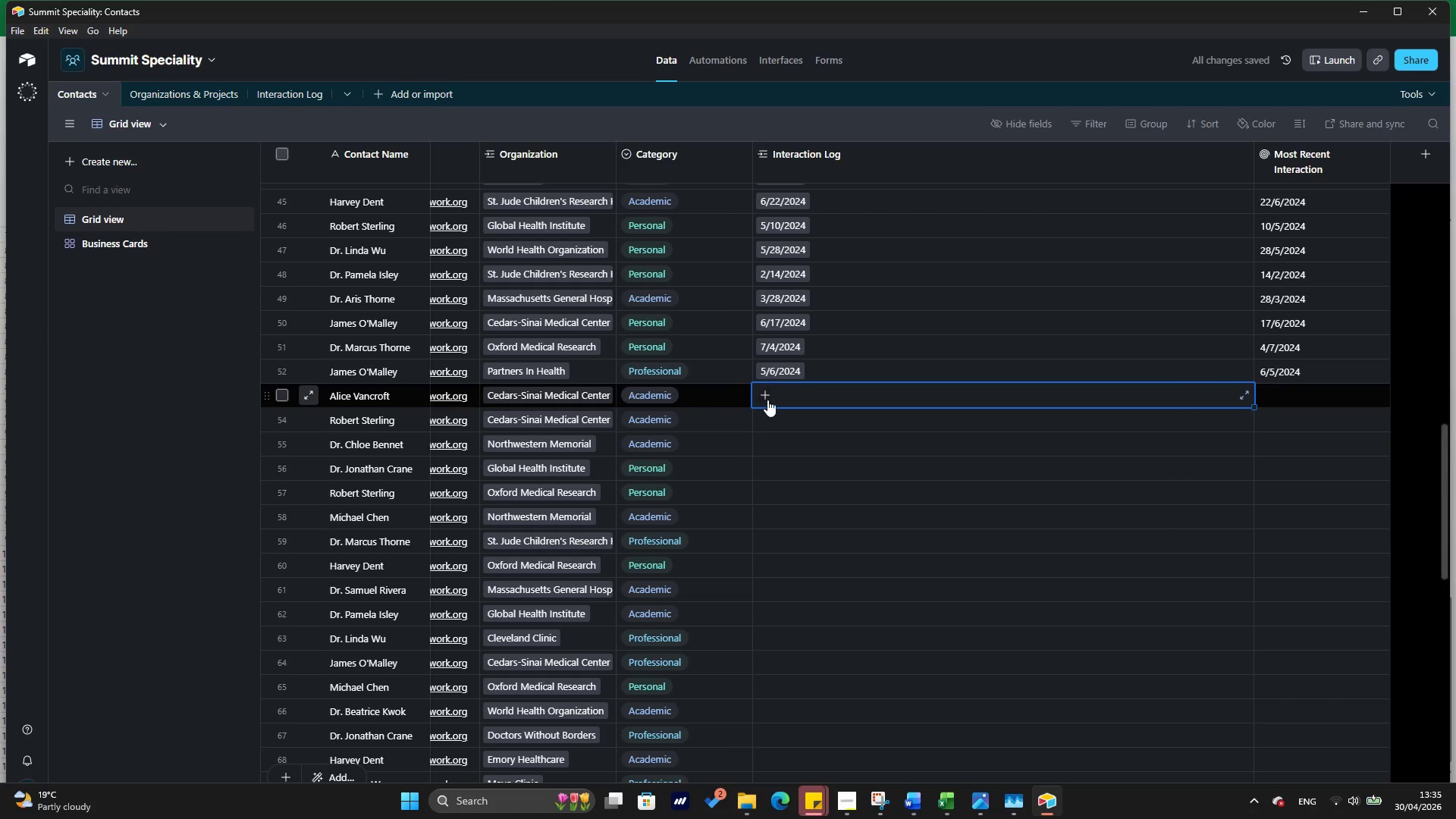 
left_click([767, 400])
 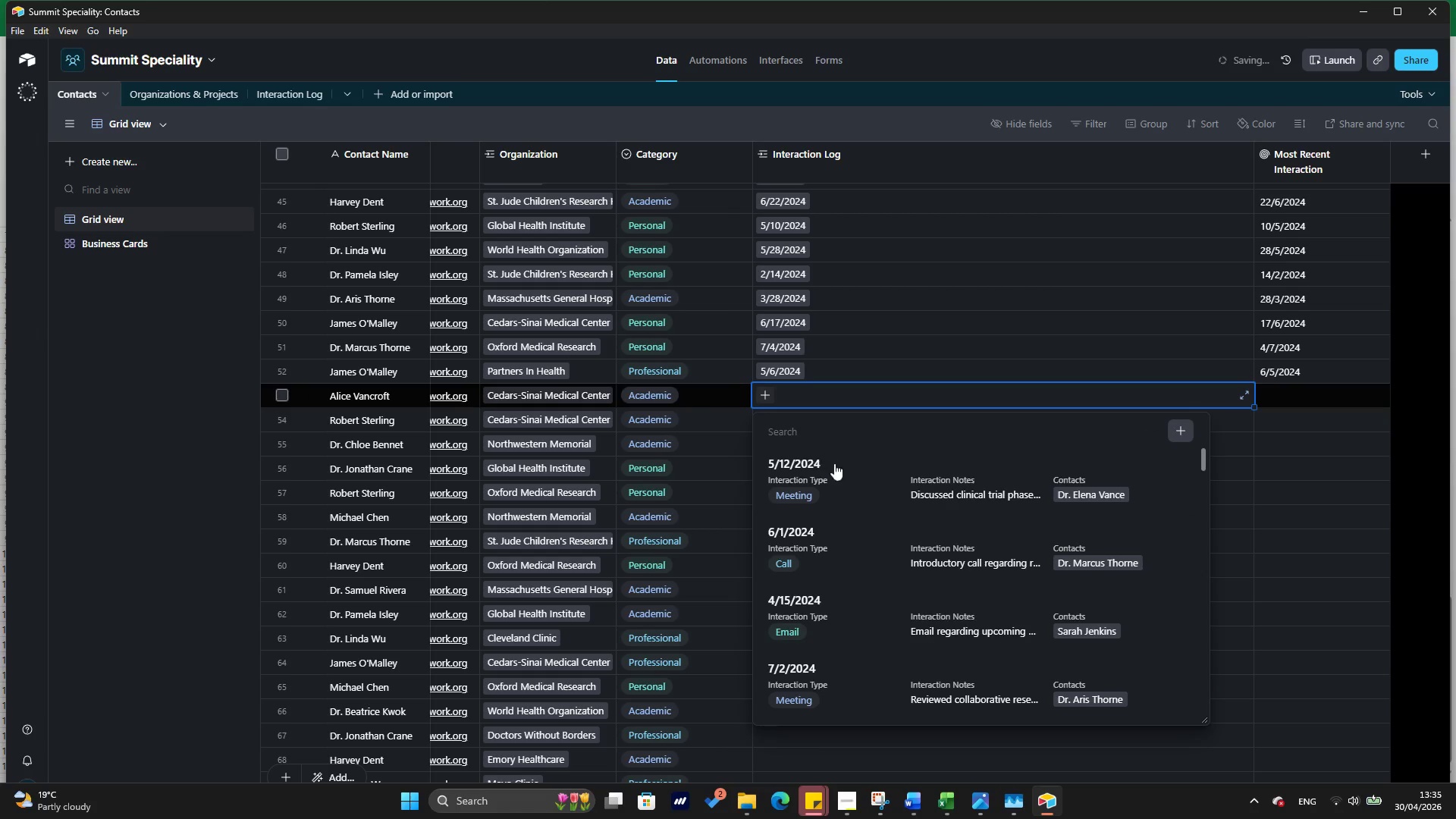 
scroll: coordinate [862, 493], scroll_direction: down, amount: 47.0
 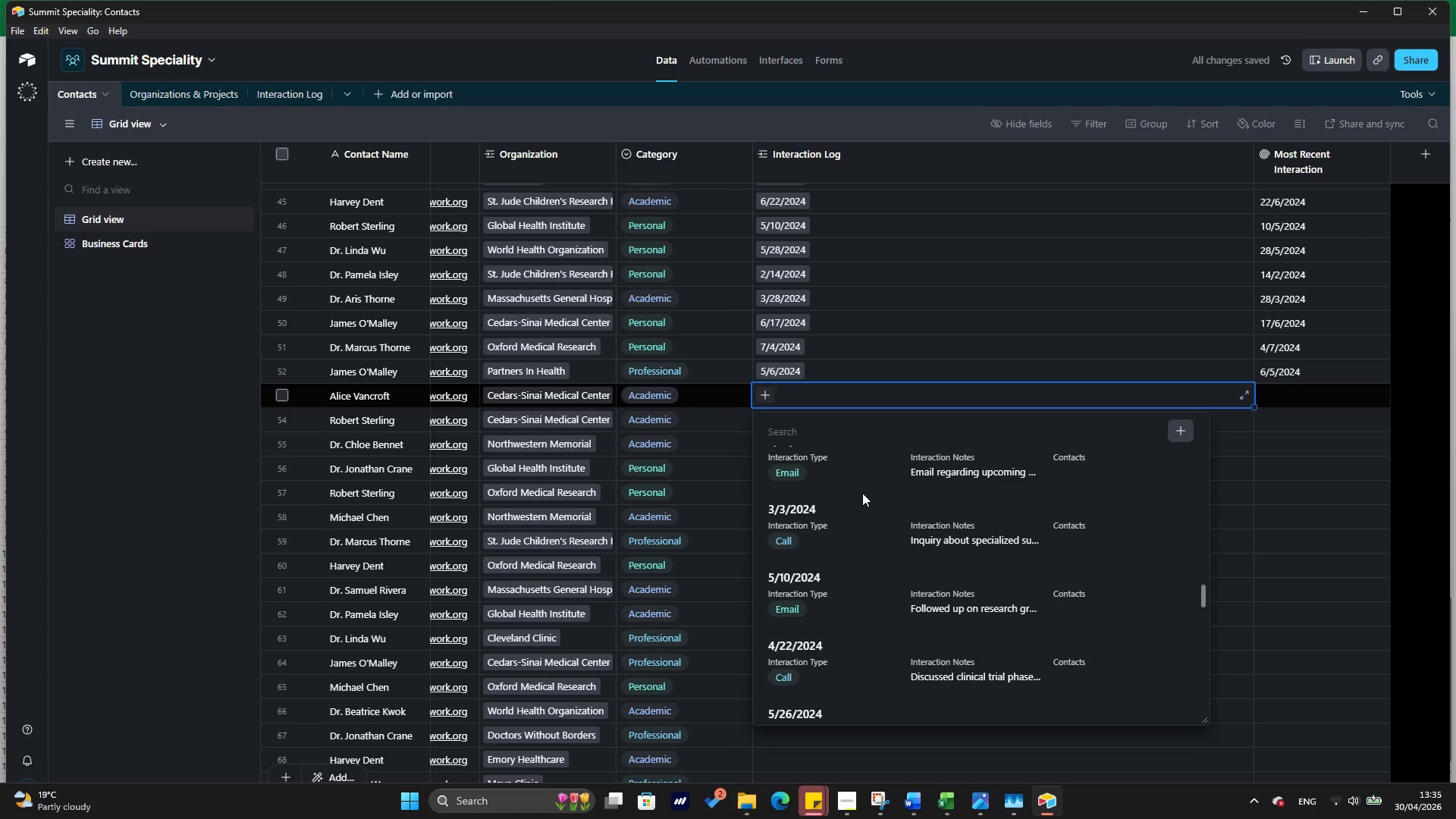 
left_click([902, 628])
 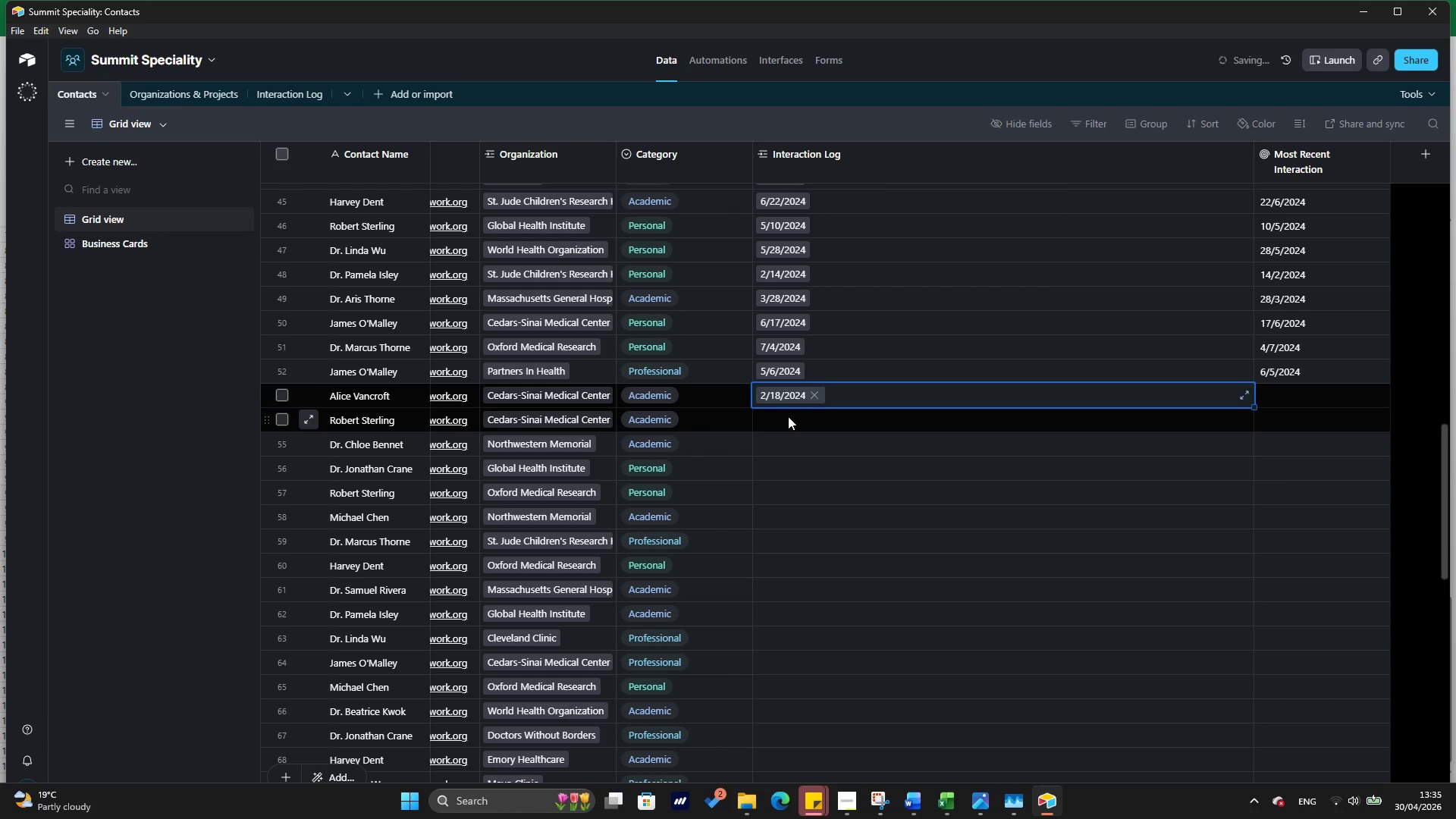 
scroll: coordinate [869, 506], scroll_direction: up, amount: 3.0
 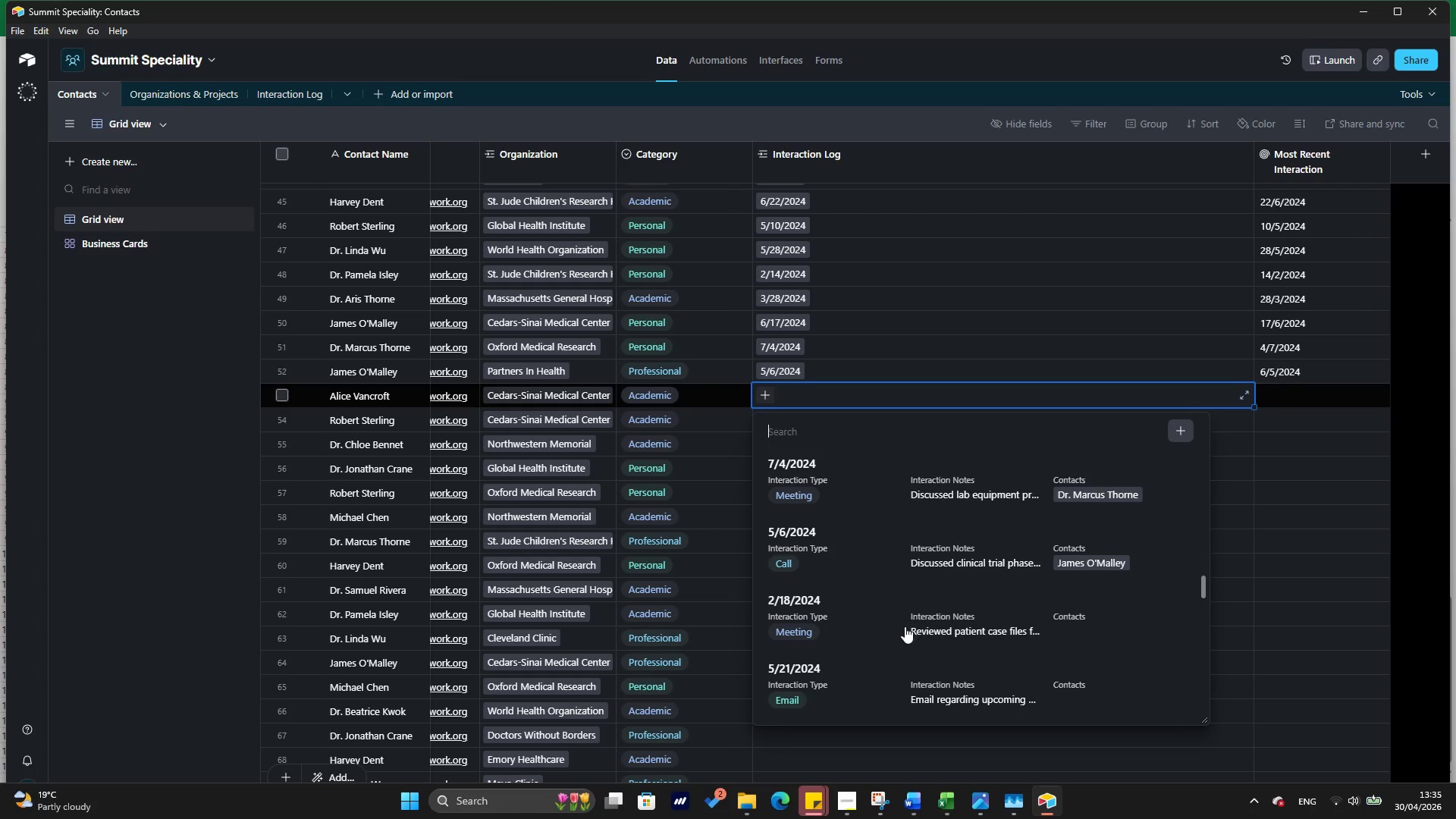 
left_click([778, 426])
 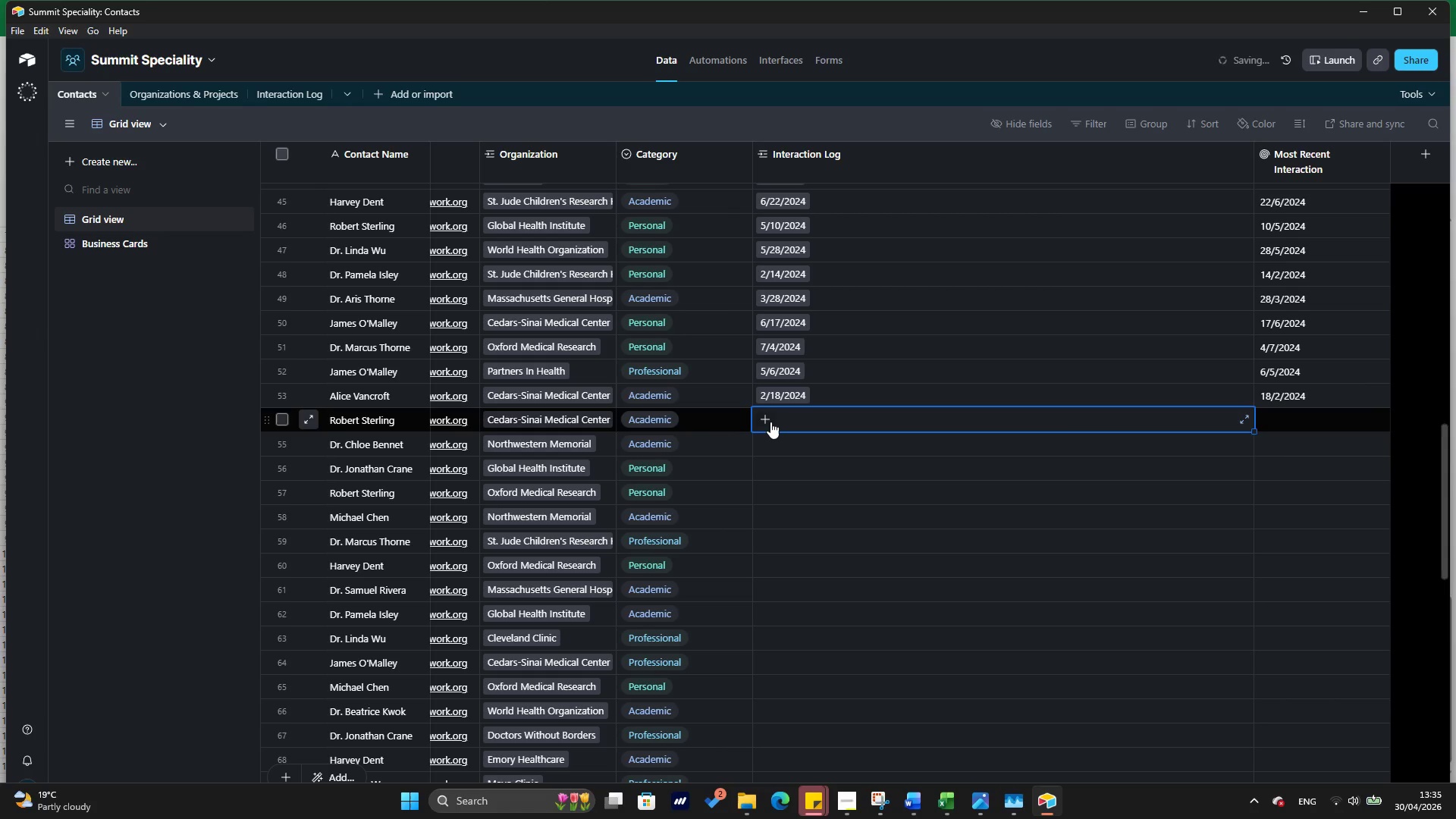 
left_click([770, 422])
 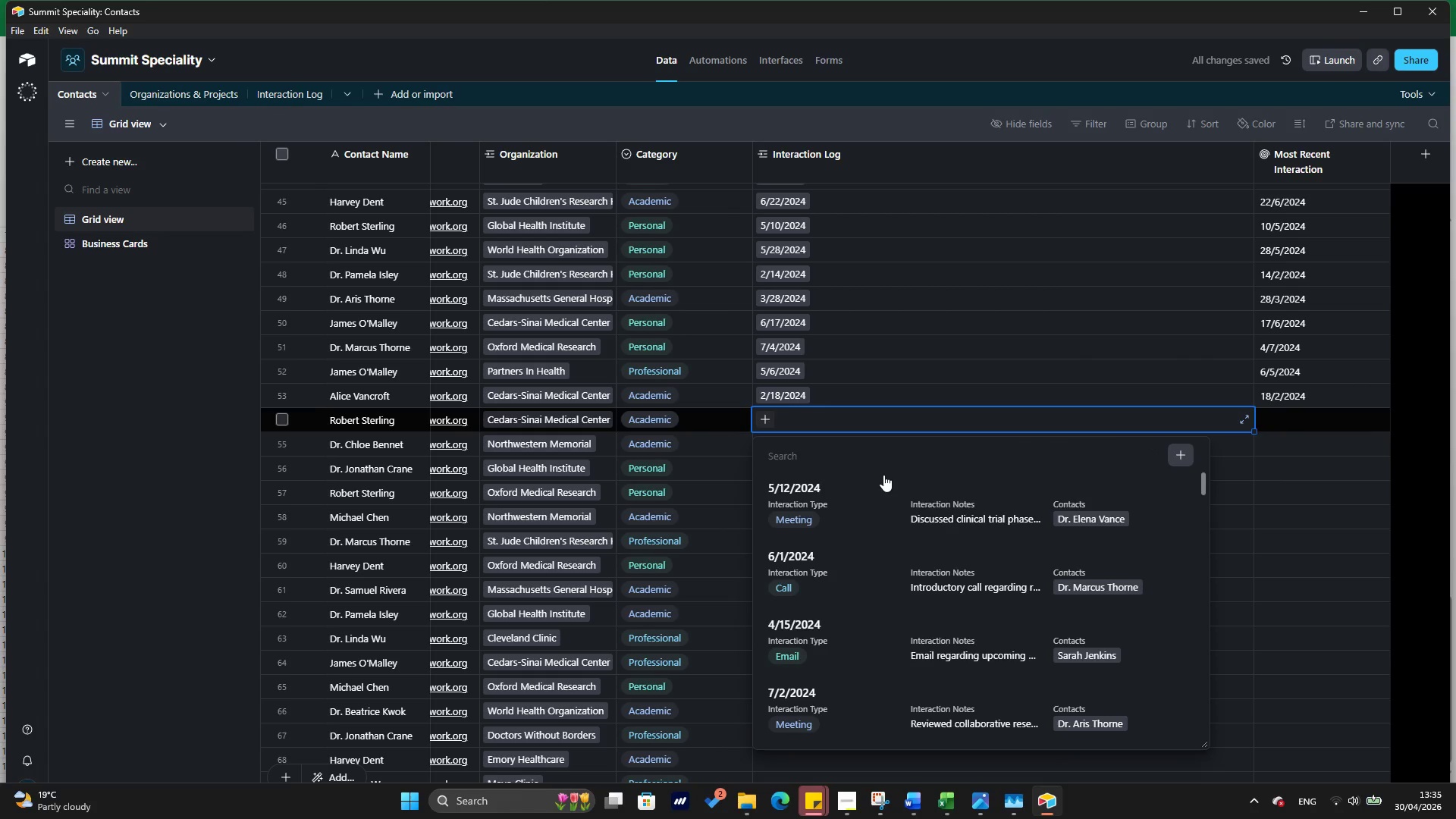 
scroll: coordinate [883, 495], scroll_direction: down, amount: 27.0
 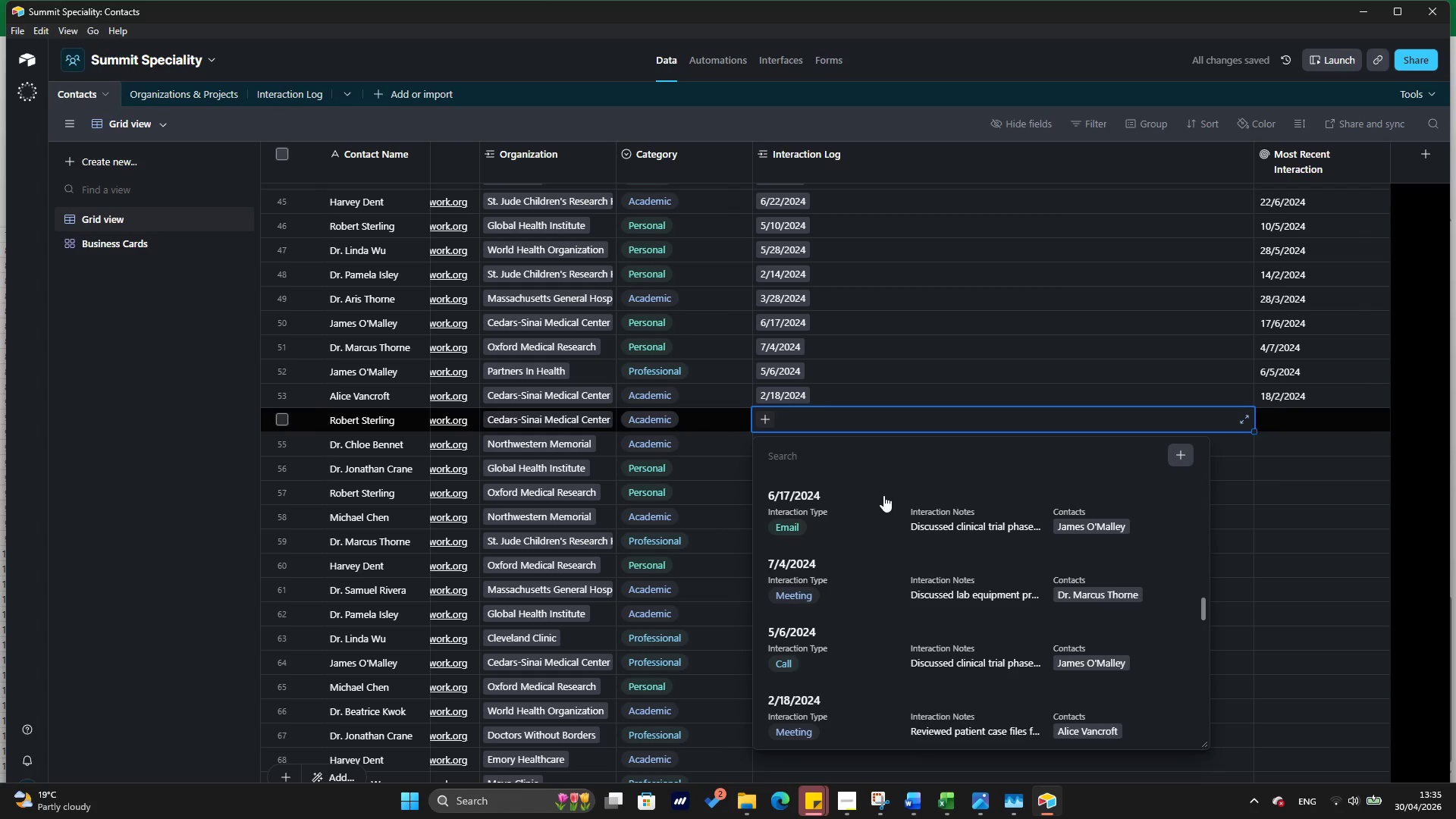 
scroll: coordinate [999, 544], scroll_direction: up, amount: 2.0
 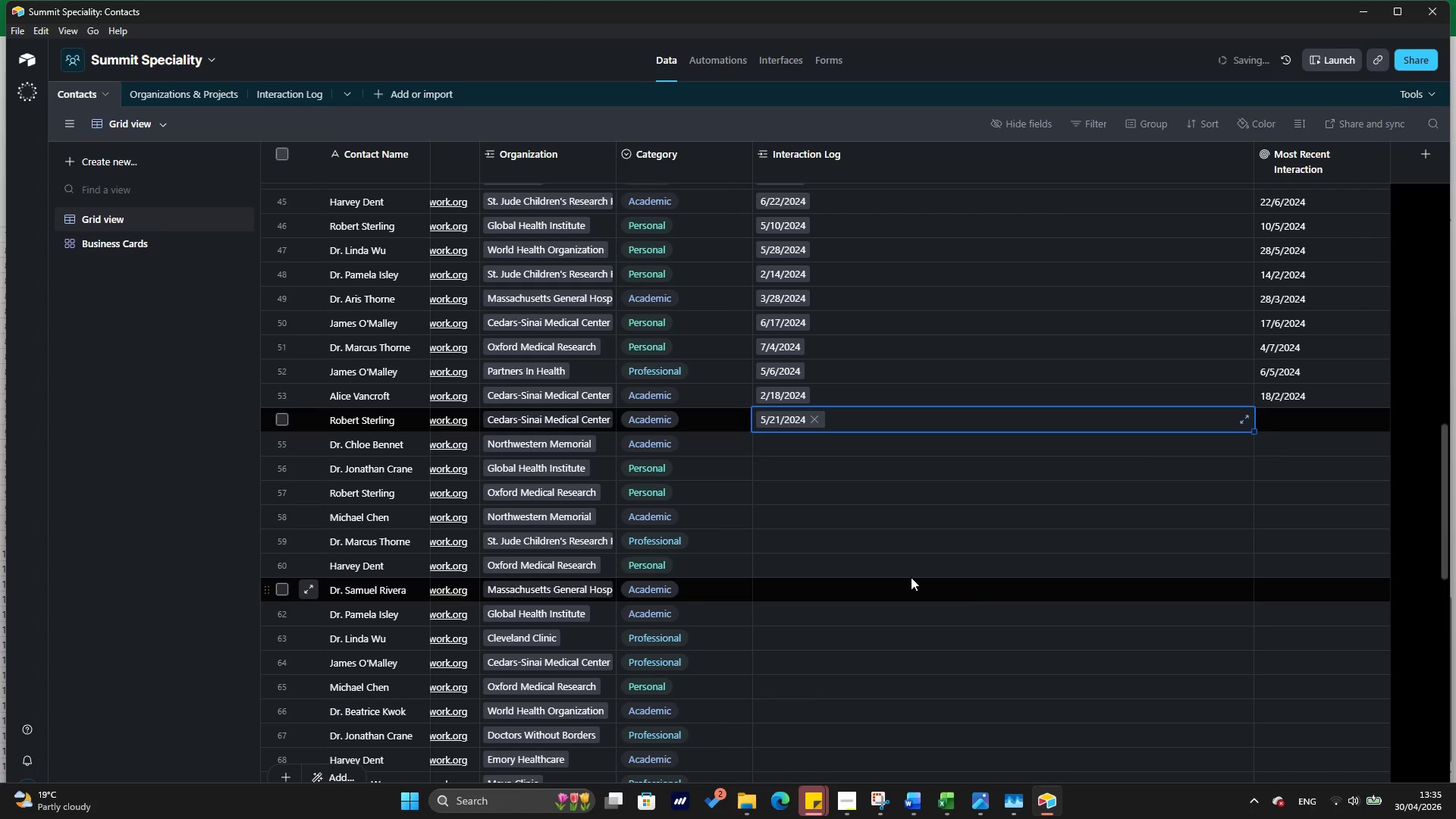 
left_click([824, 482])
 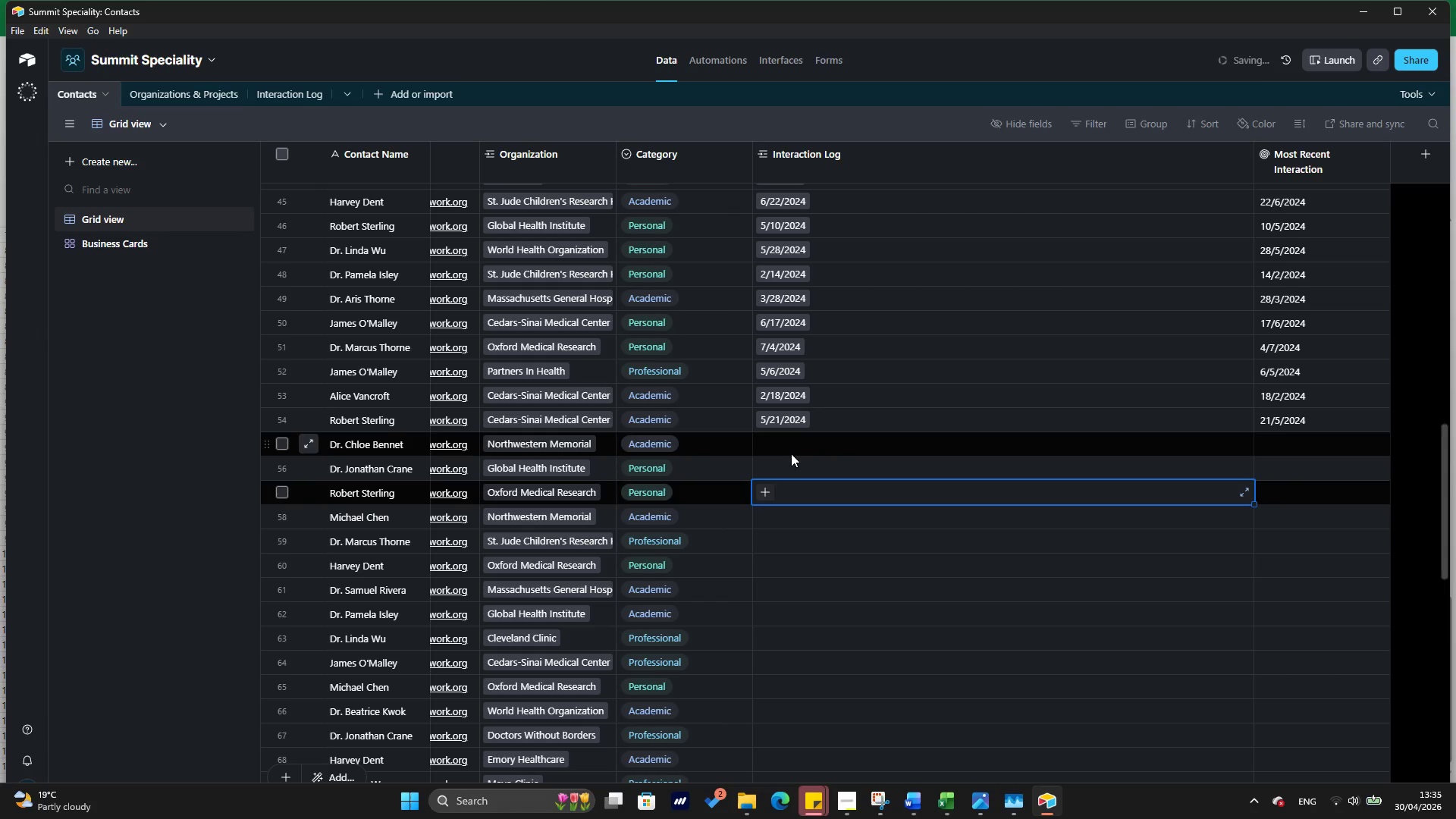 
left_click([791, 453])
 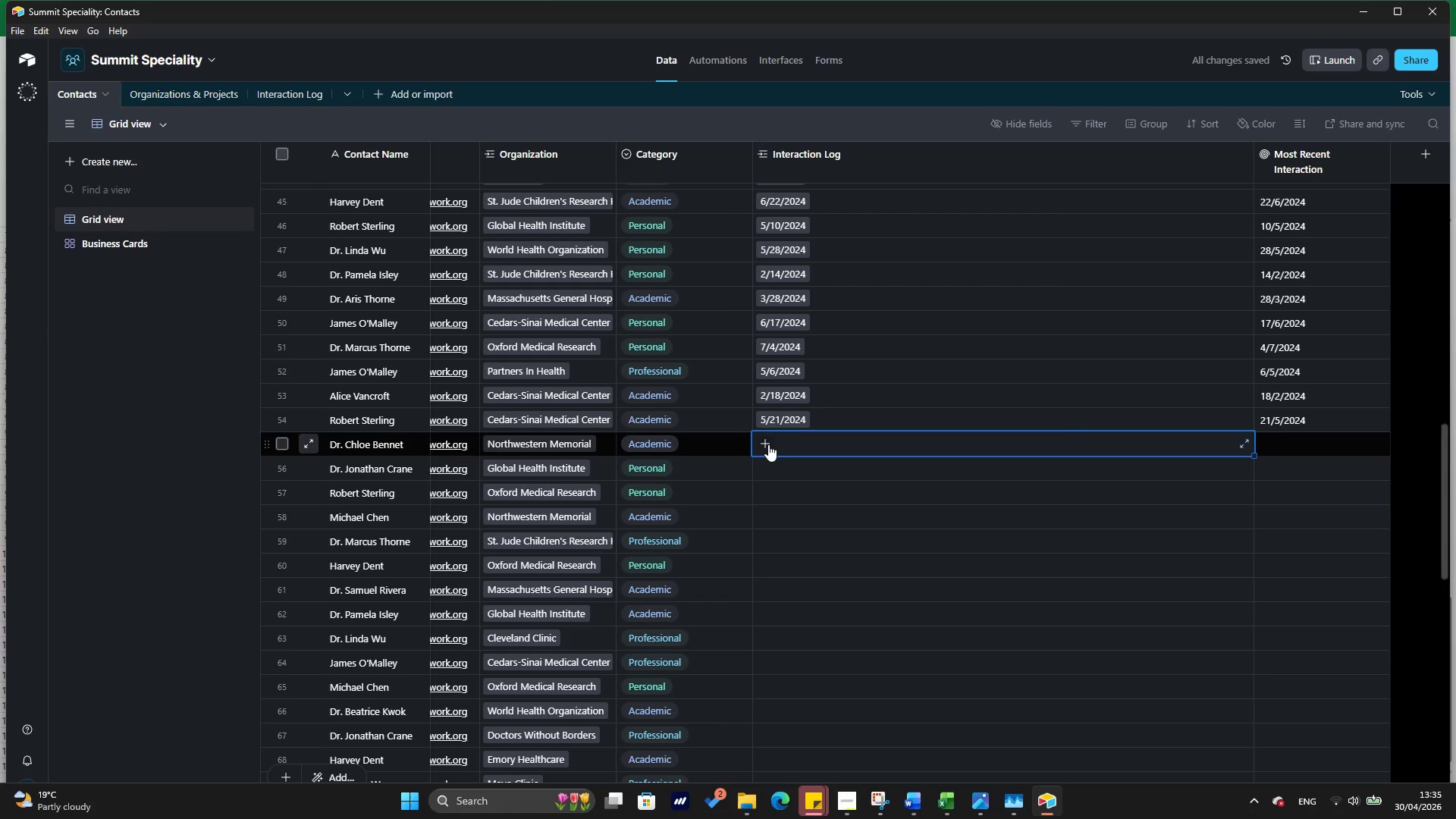 
left_click([768, 444])
 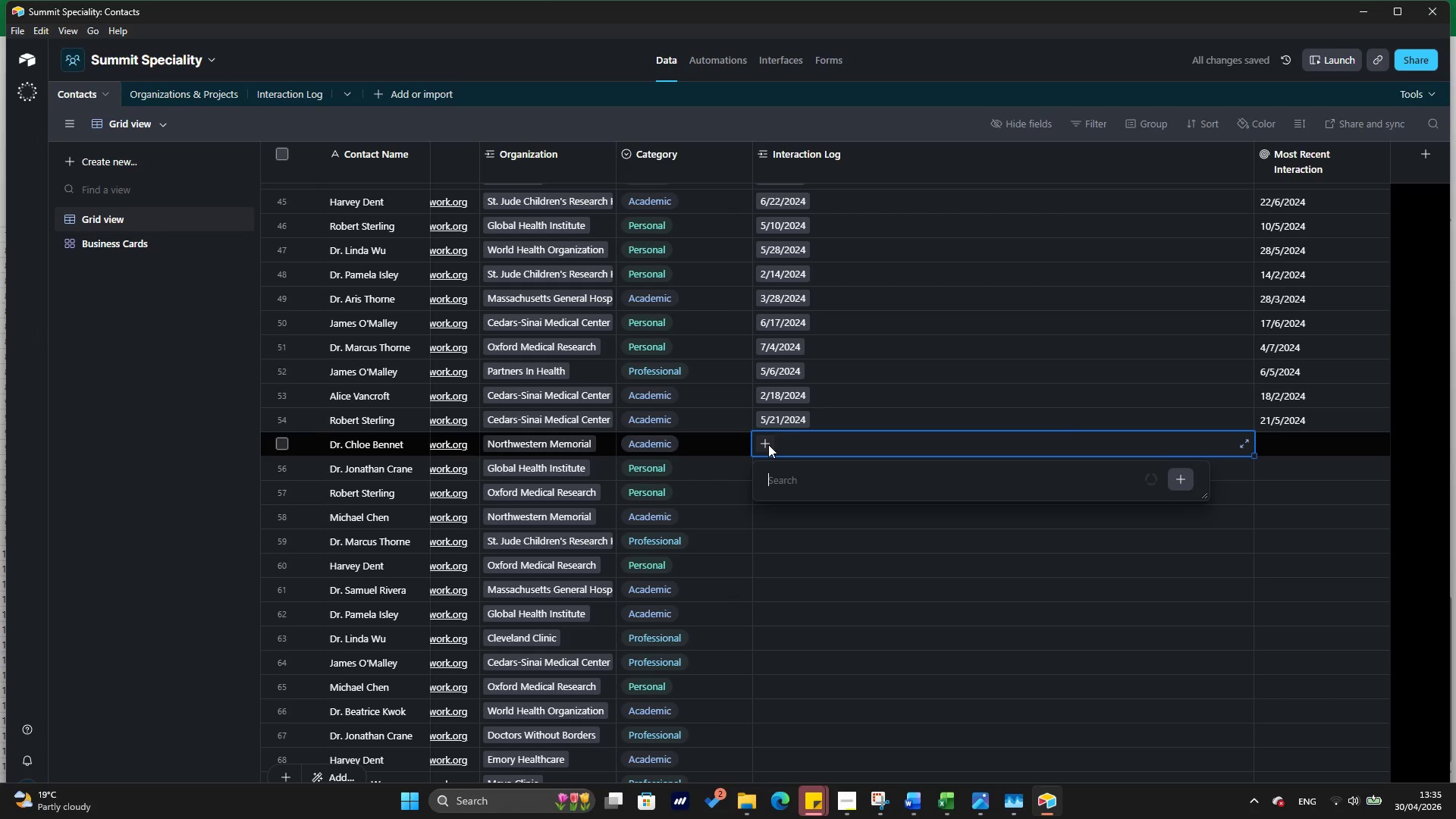 
mouse_move([775, 466])
 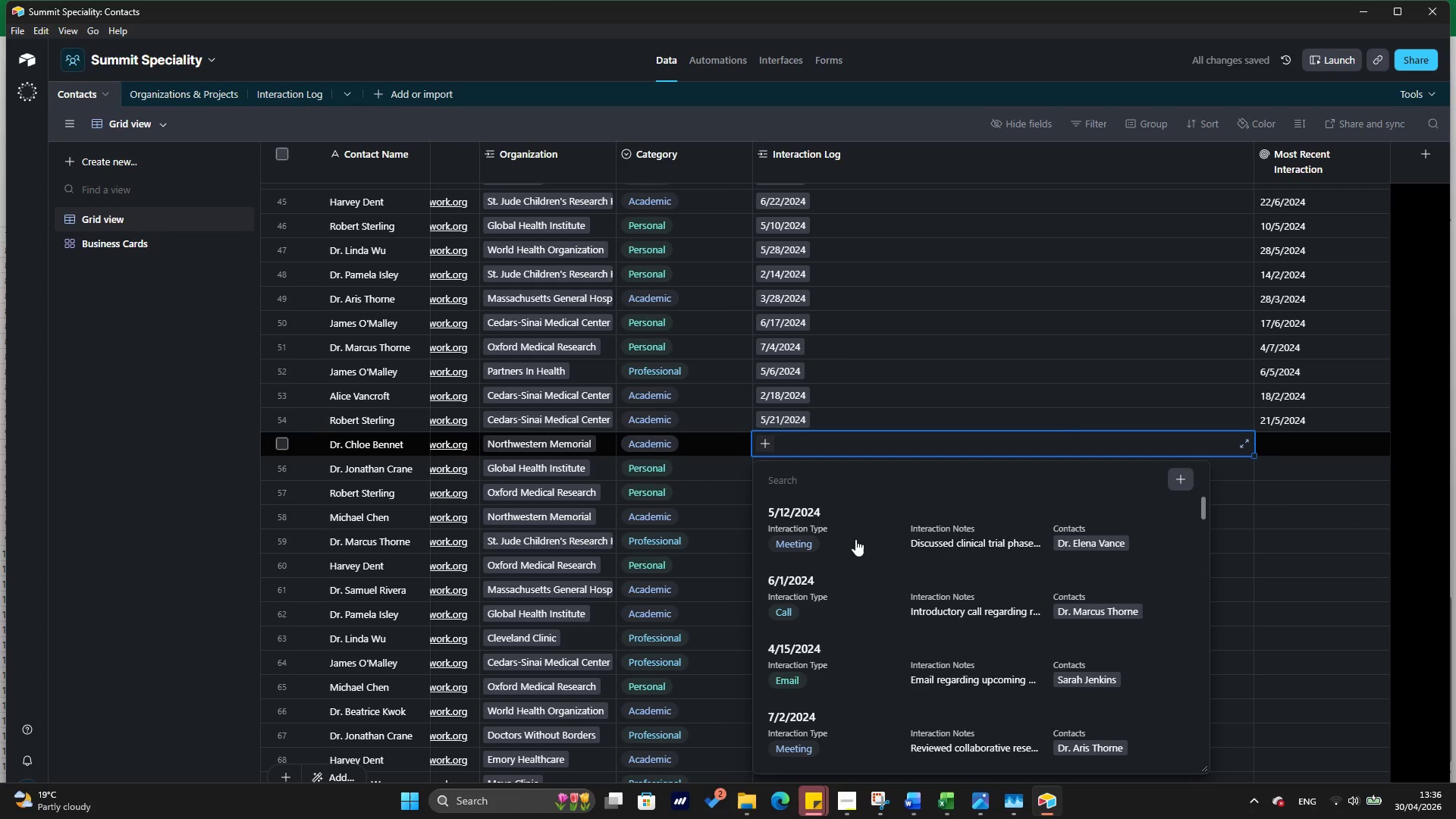 
scroll: coordinate [855, 539], scroll_direction: down, amount: 8.0
 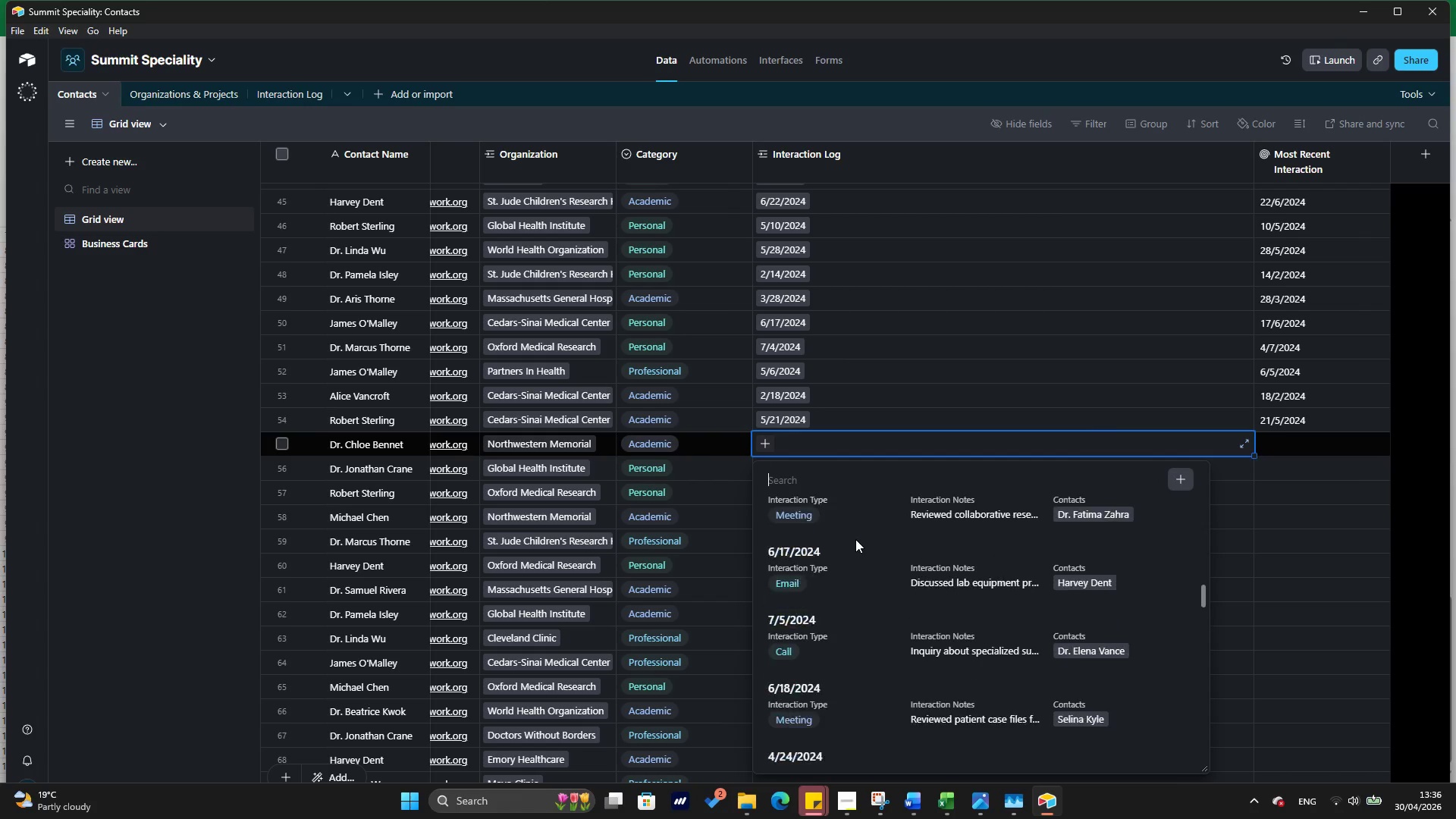 
left_click([864, 669])
 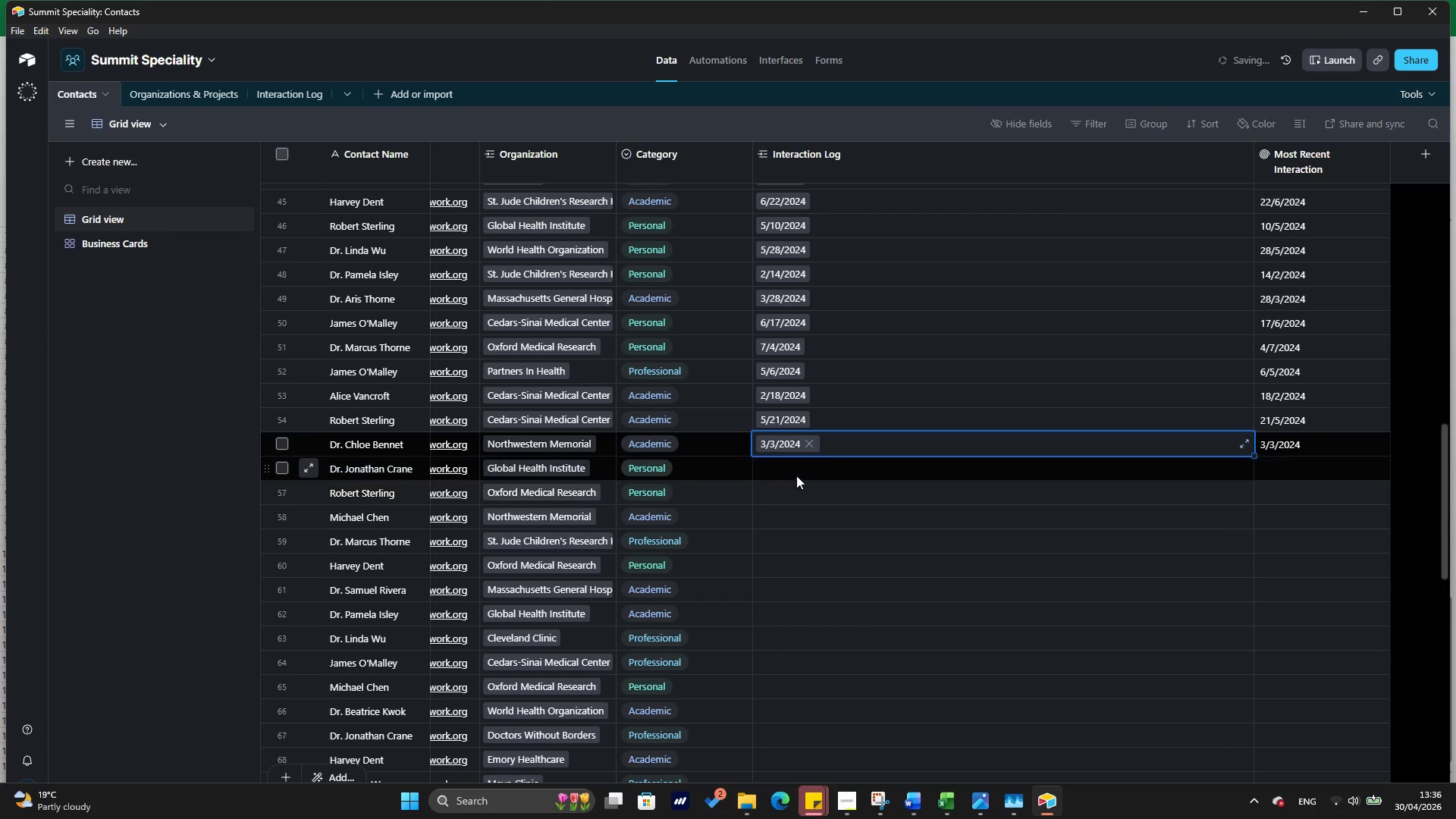 
left_click([795, 474])
 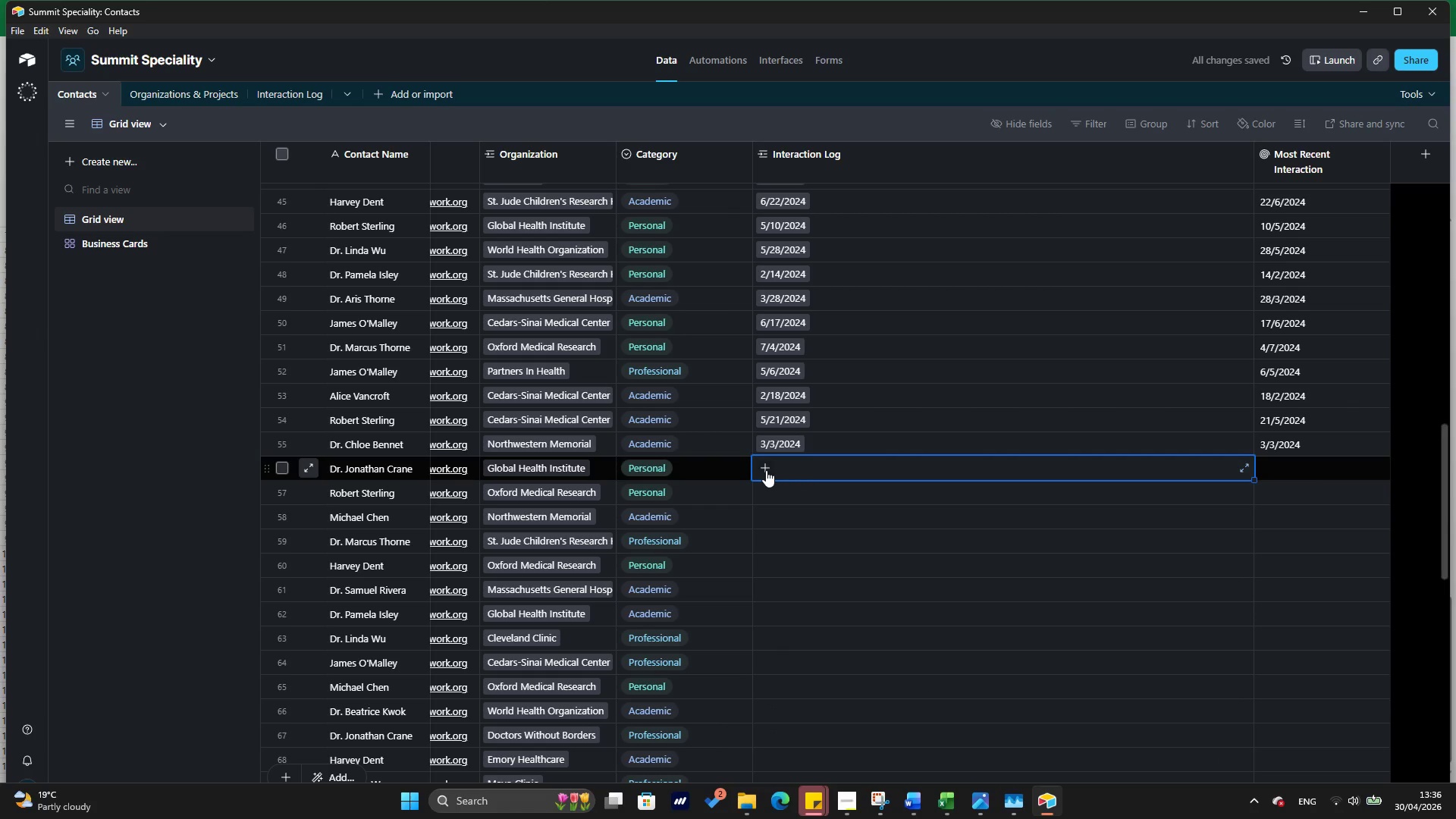 
left_click([766, 470])
 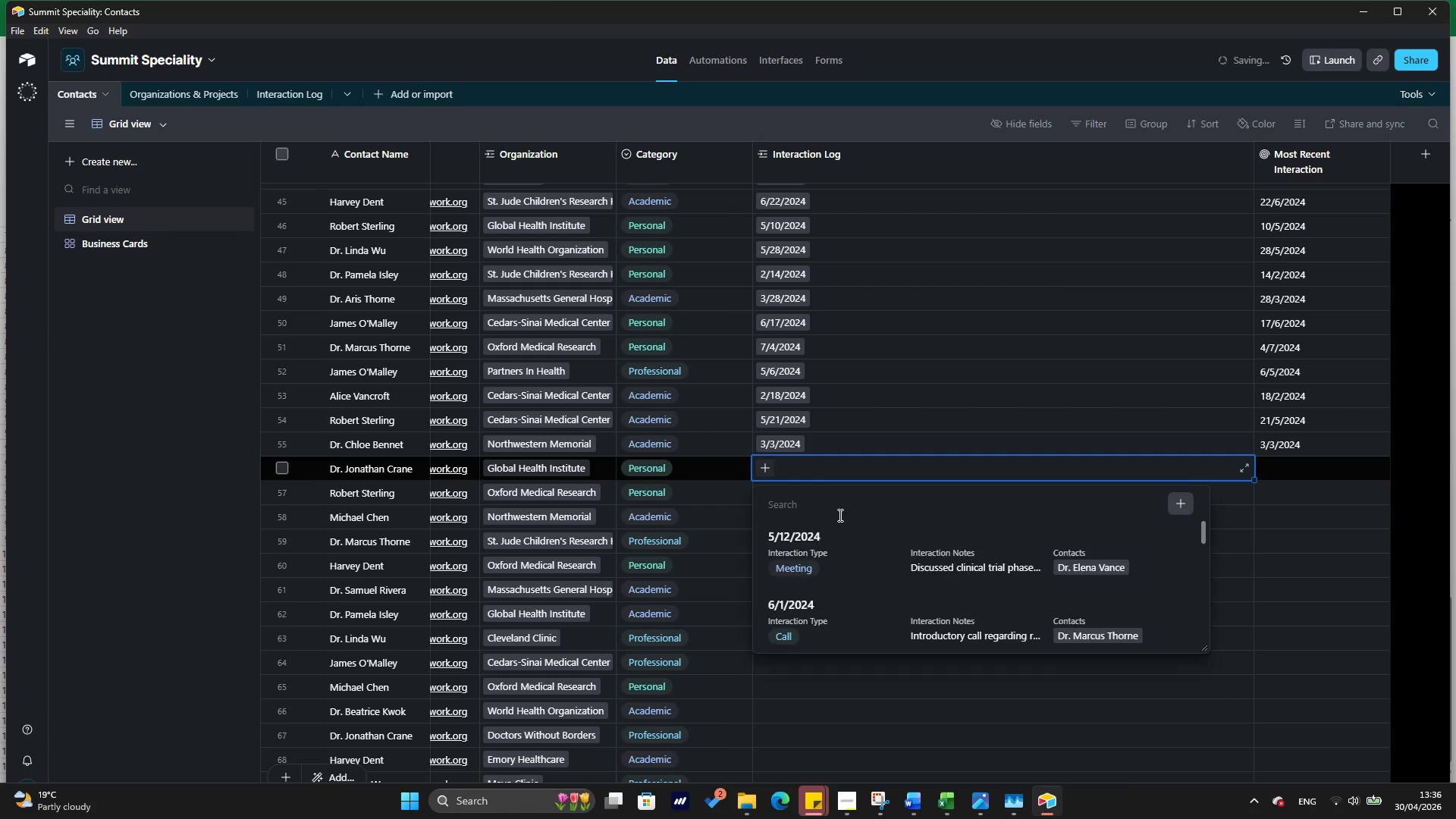 
scroll: coordinate [864, 532], scroll_direction: down, amount: 7.0
 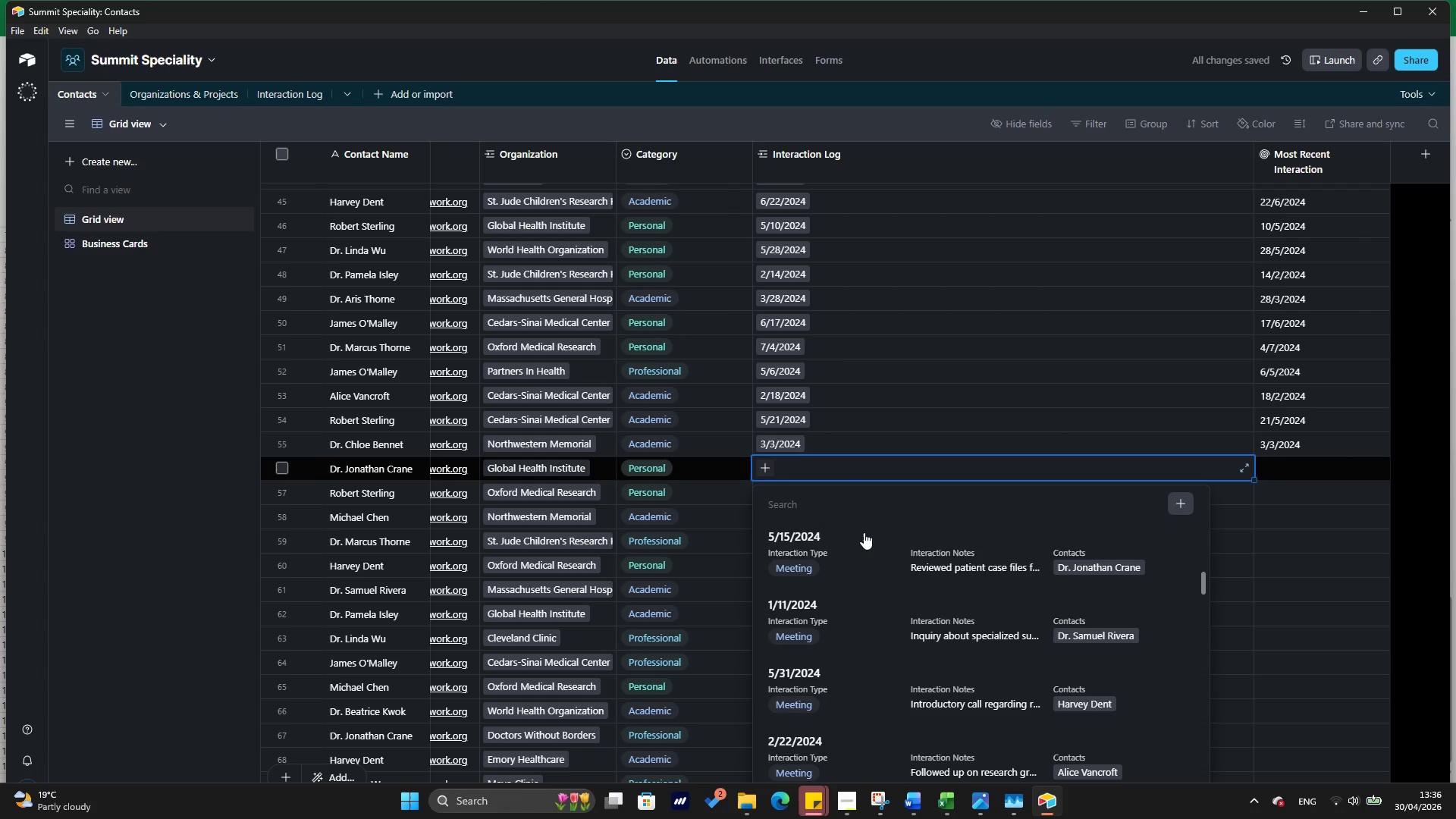 
wait(10.03)
 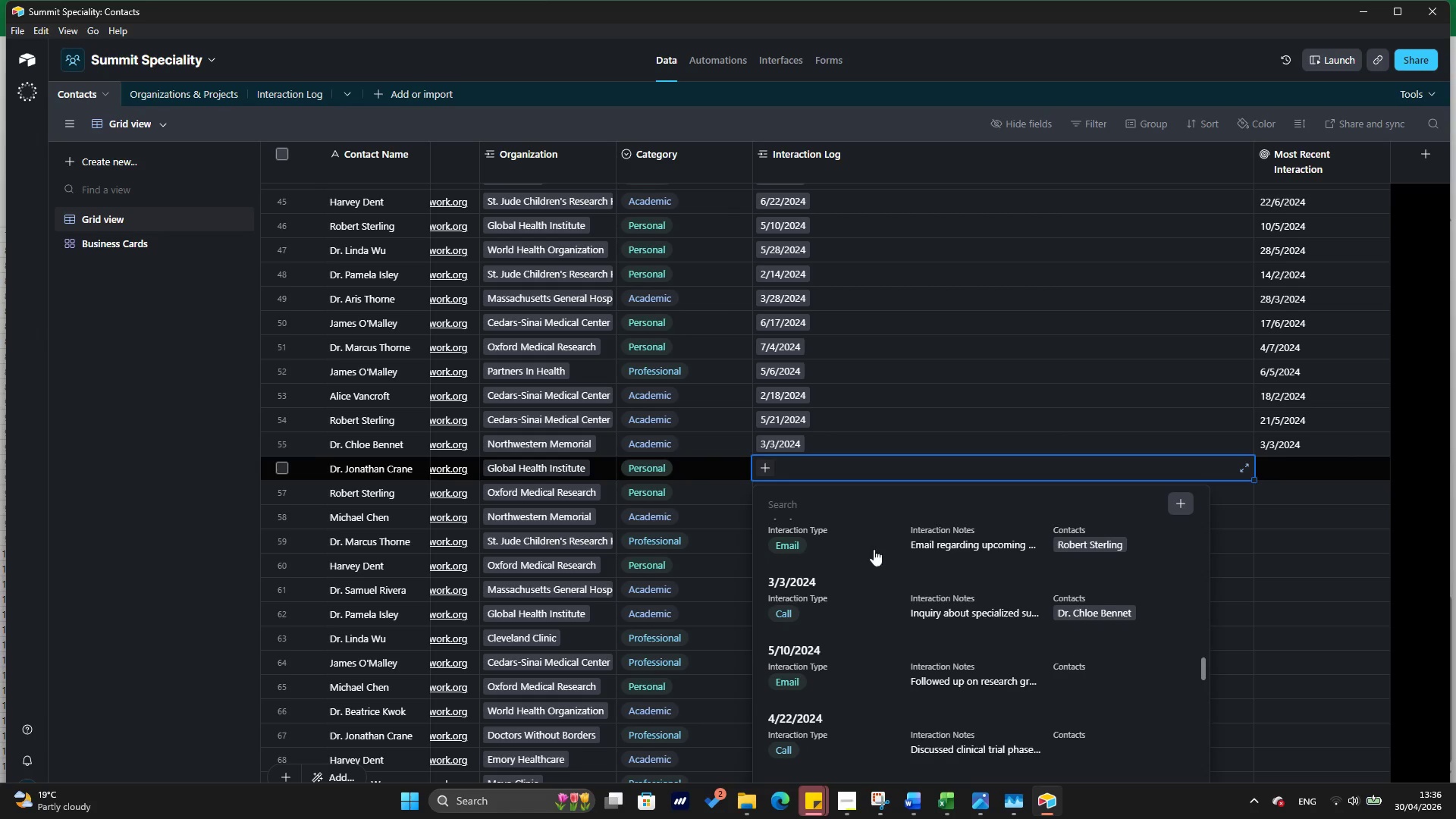 
left_click([887, 668])
 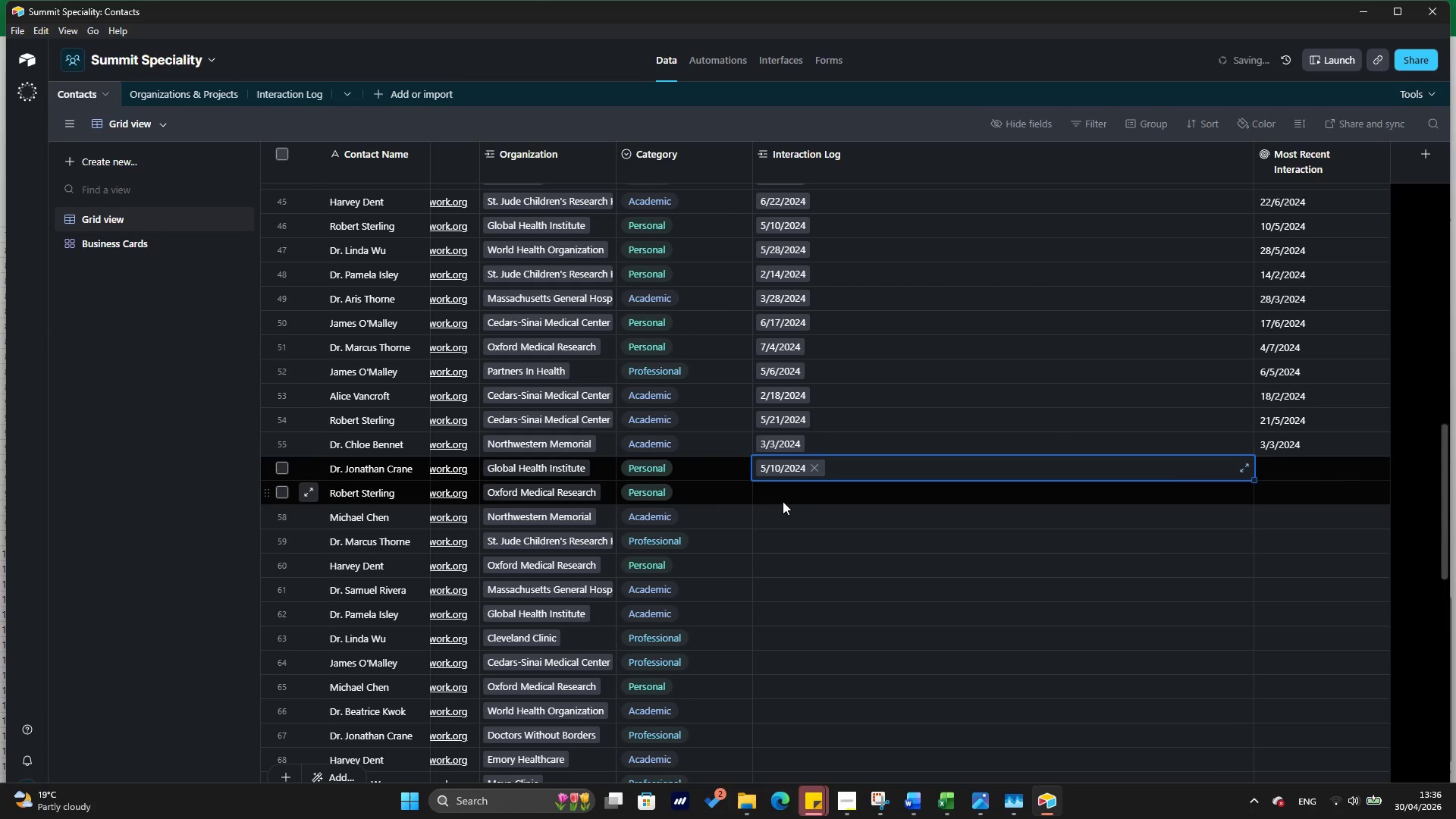 
scroll: coordinate [864, 532], scroll_direction: down, amount: 30.0
 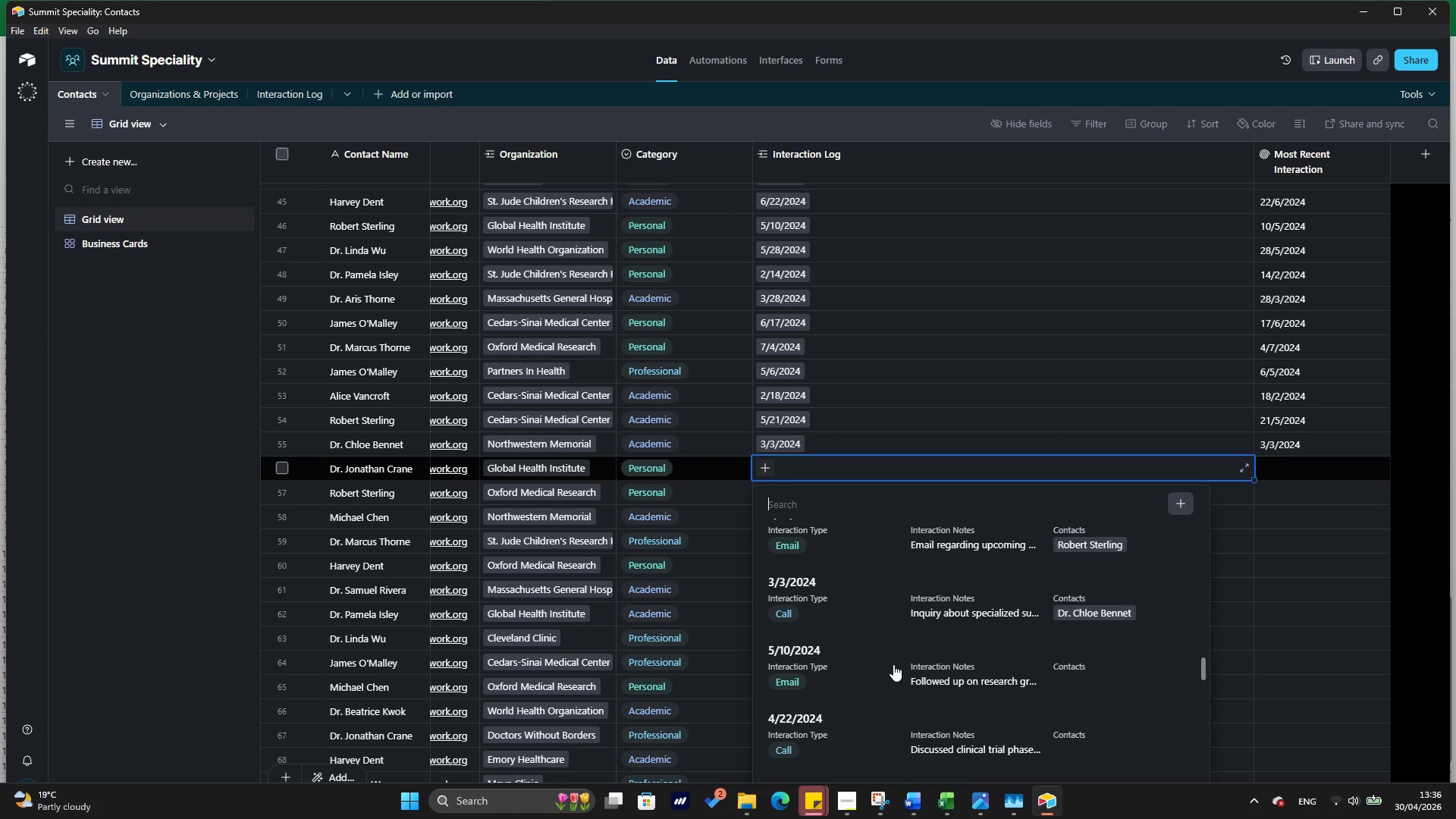 
left_click([789, 491])
 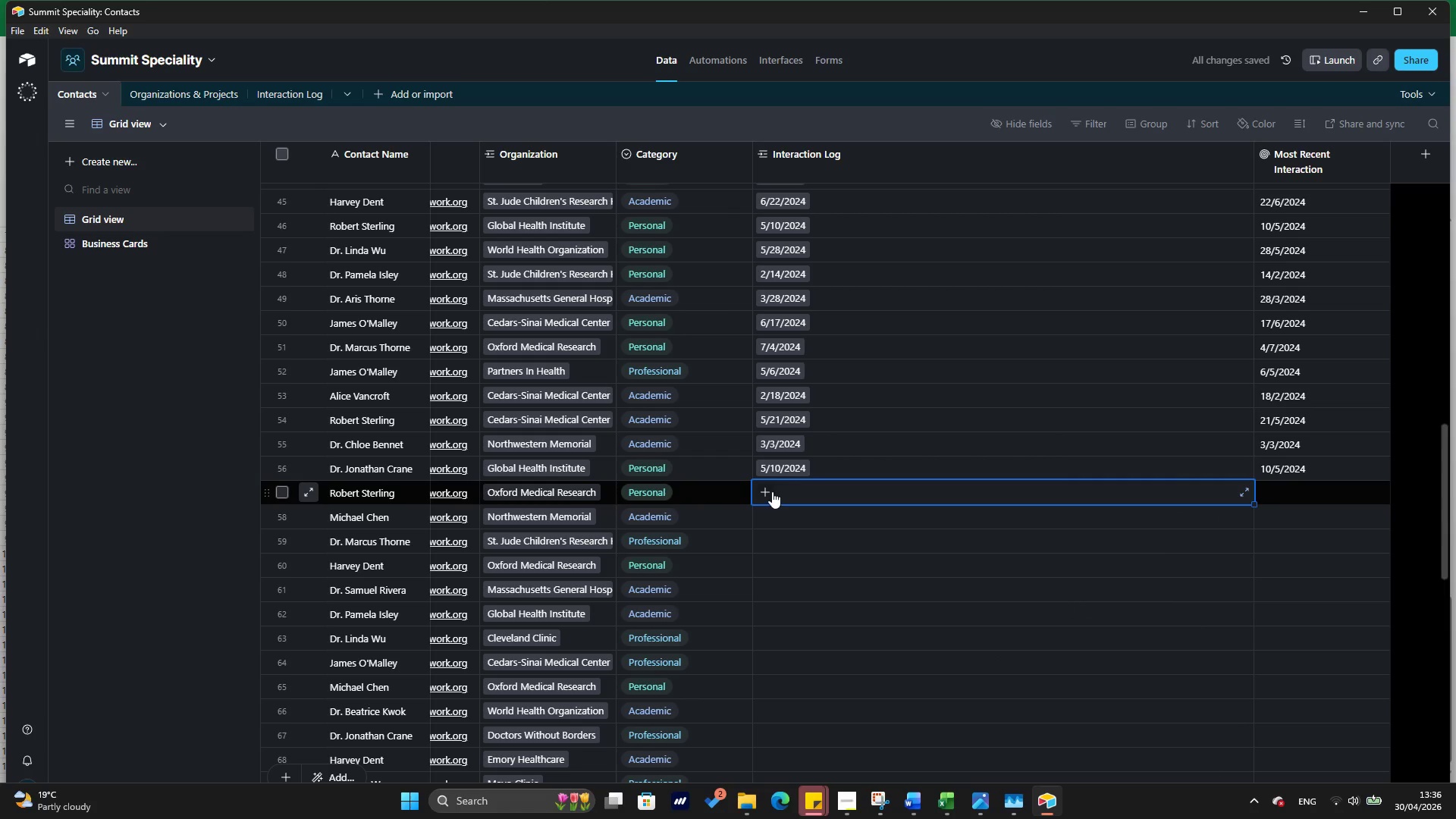 
left_click([772, 491])
 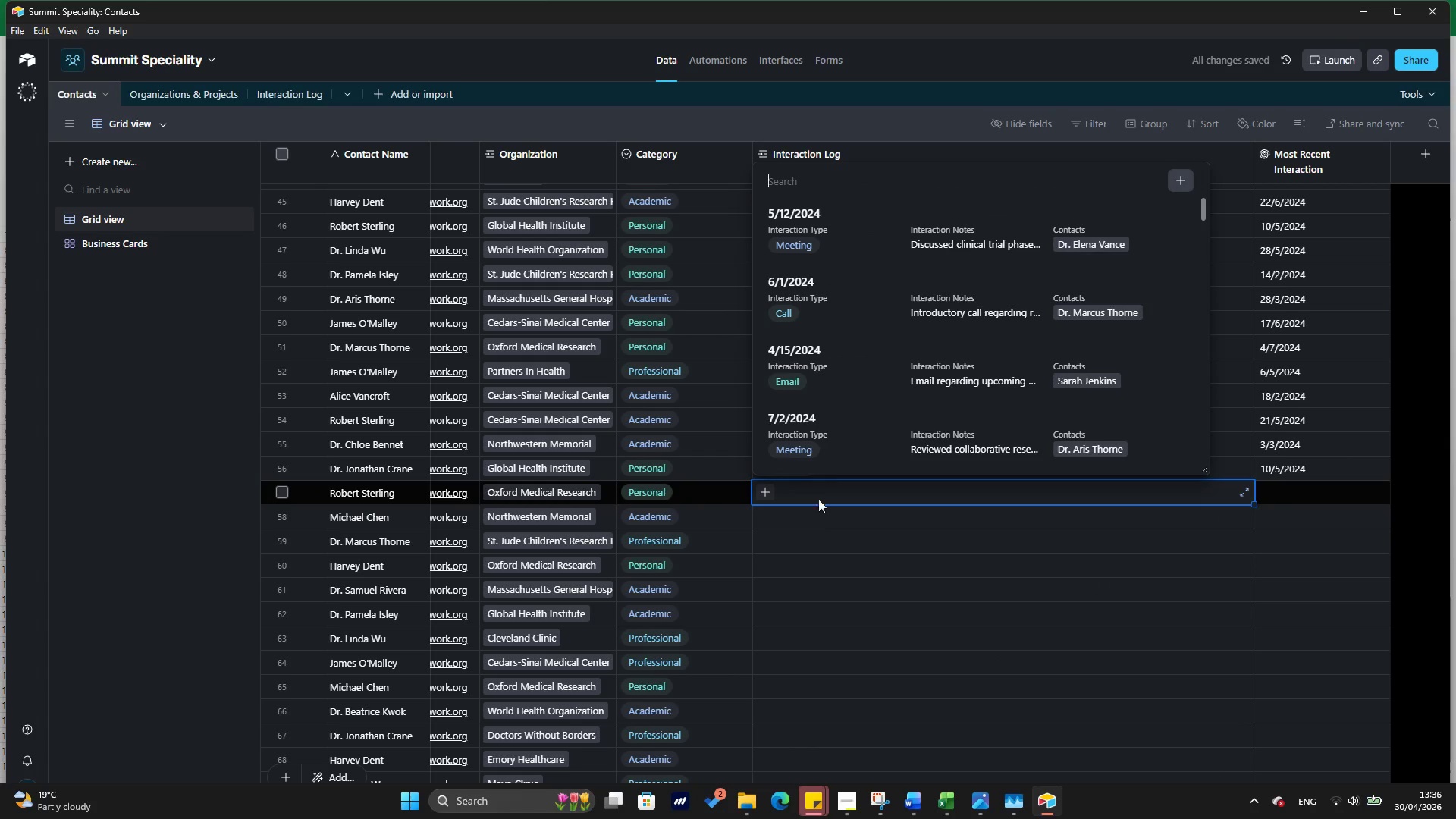 
scroll: coordinate [839, 417], scroll_direction: down, amount: 30.0
 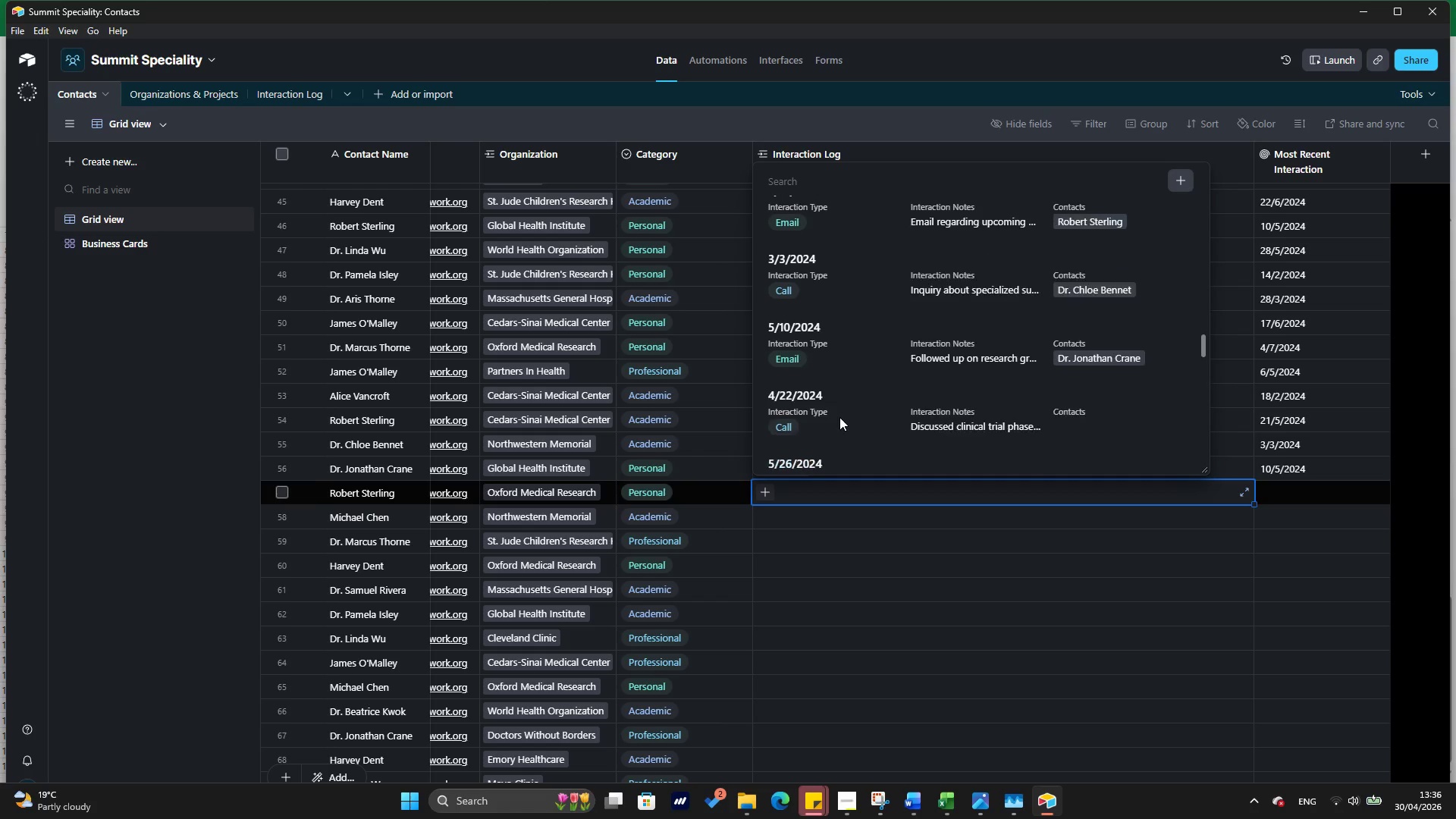 
left_click([870, 269])
 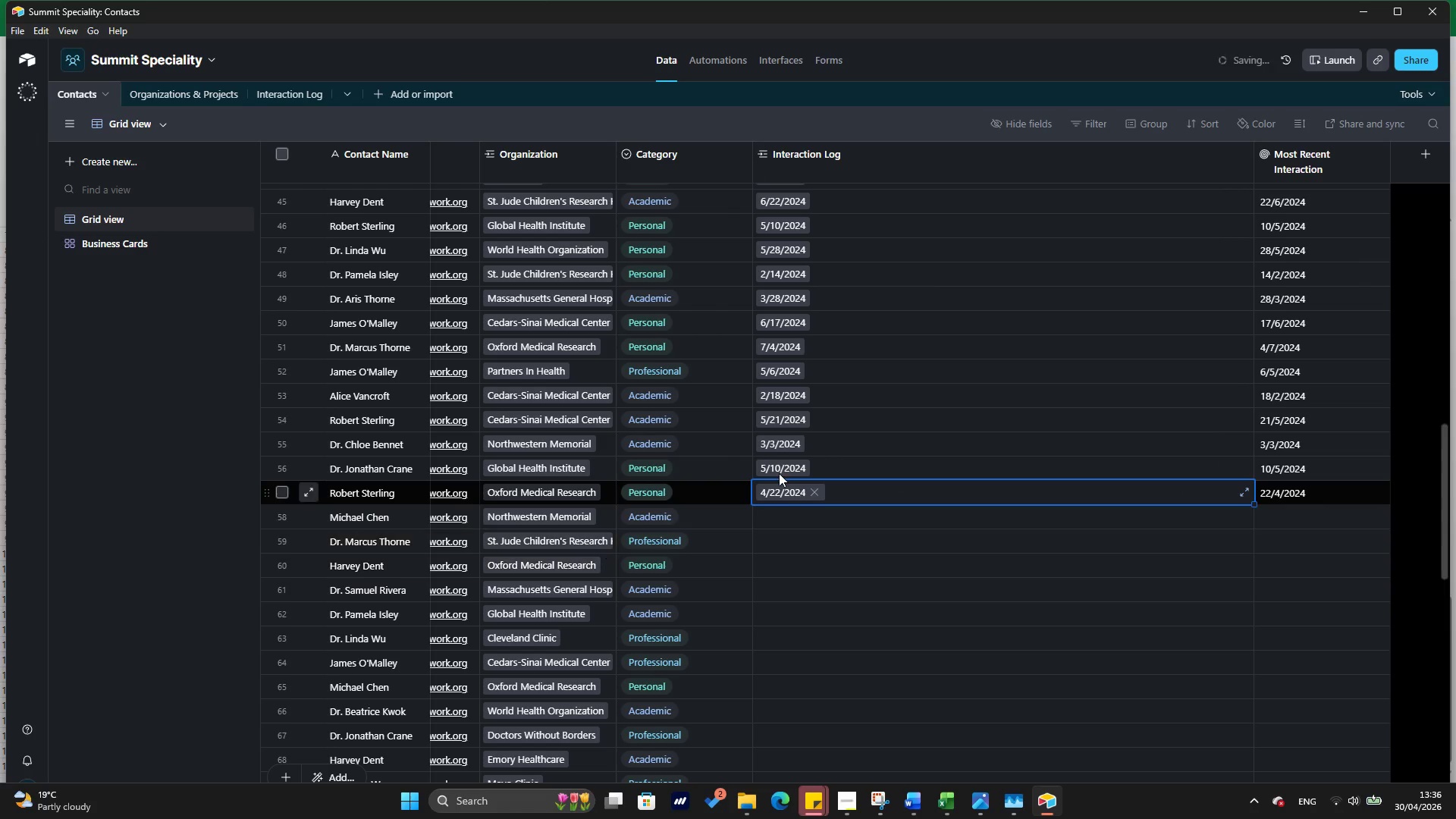 
left_click([784, 522])
 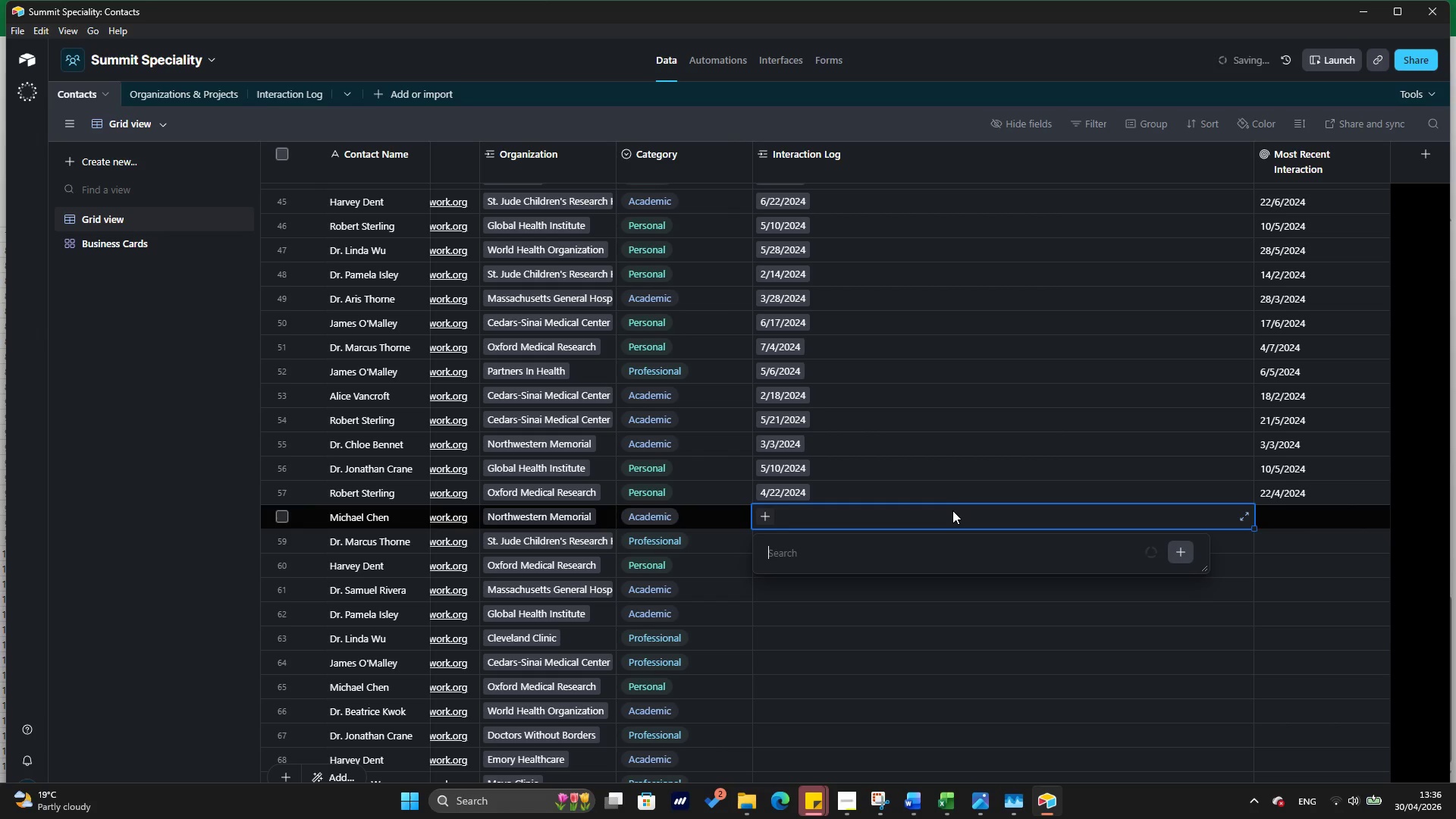 
scroll: coordinate [861, 359], scroll_direction: down, amount: 38.0
 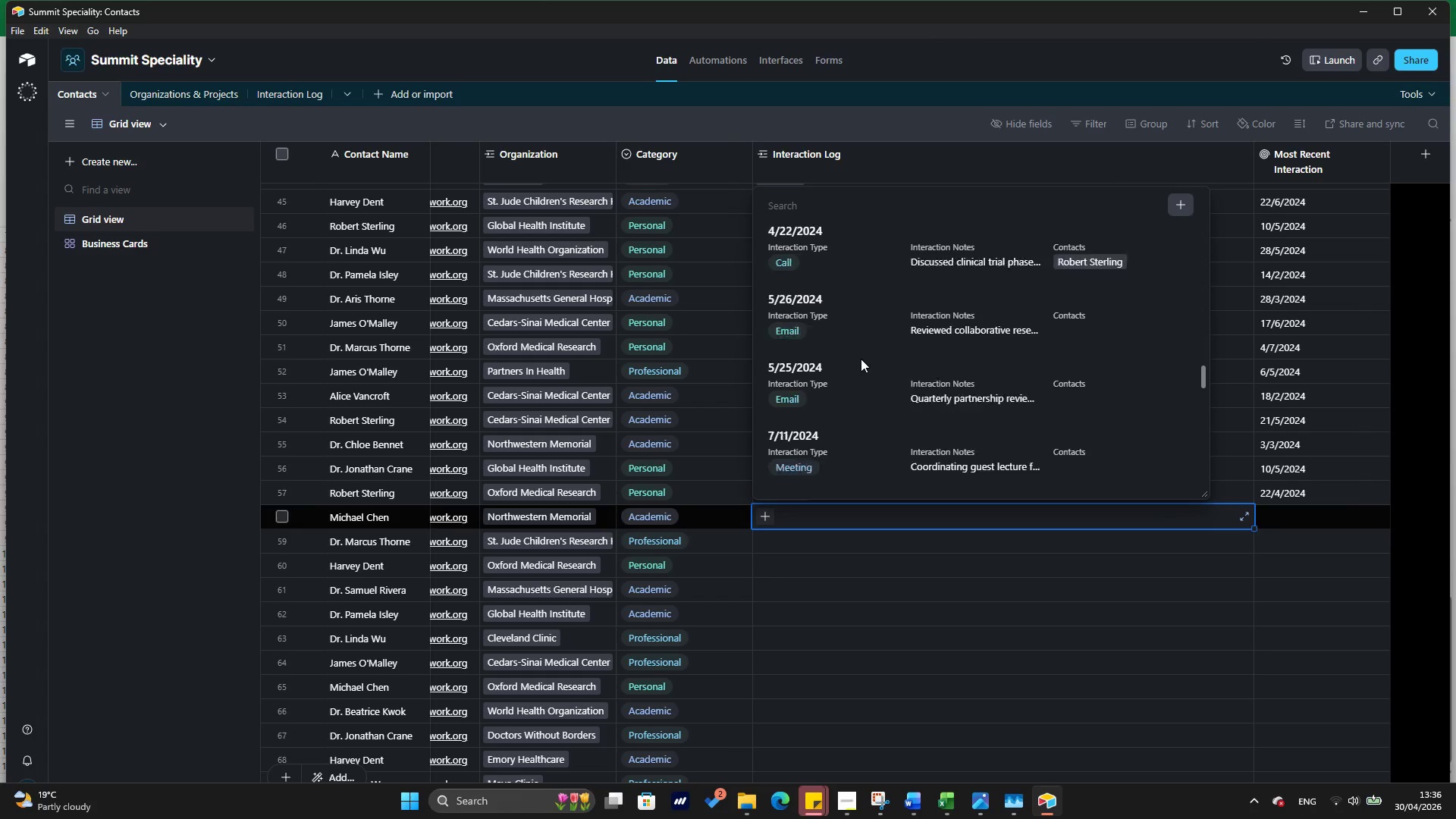 
left_click([881, 346])
 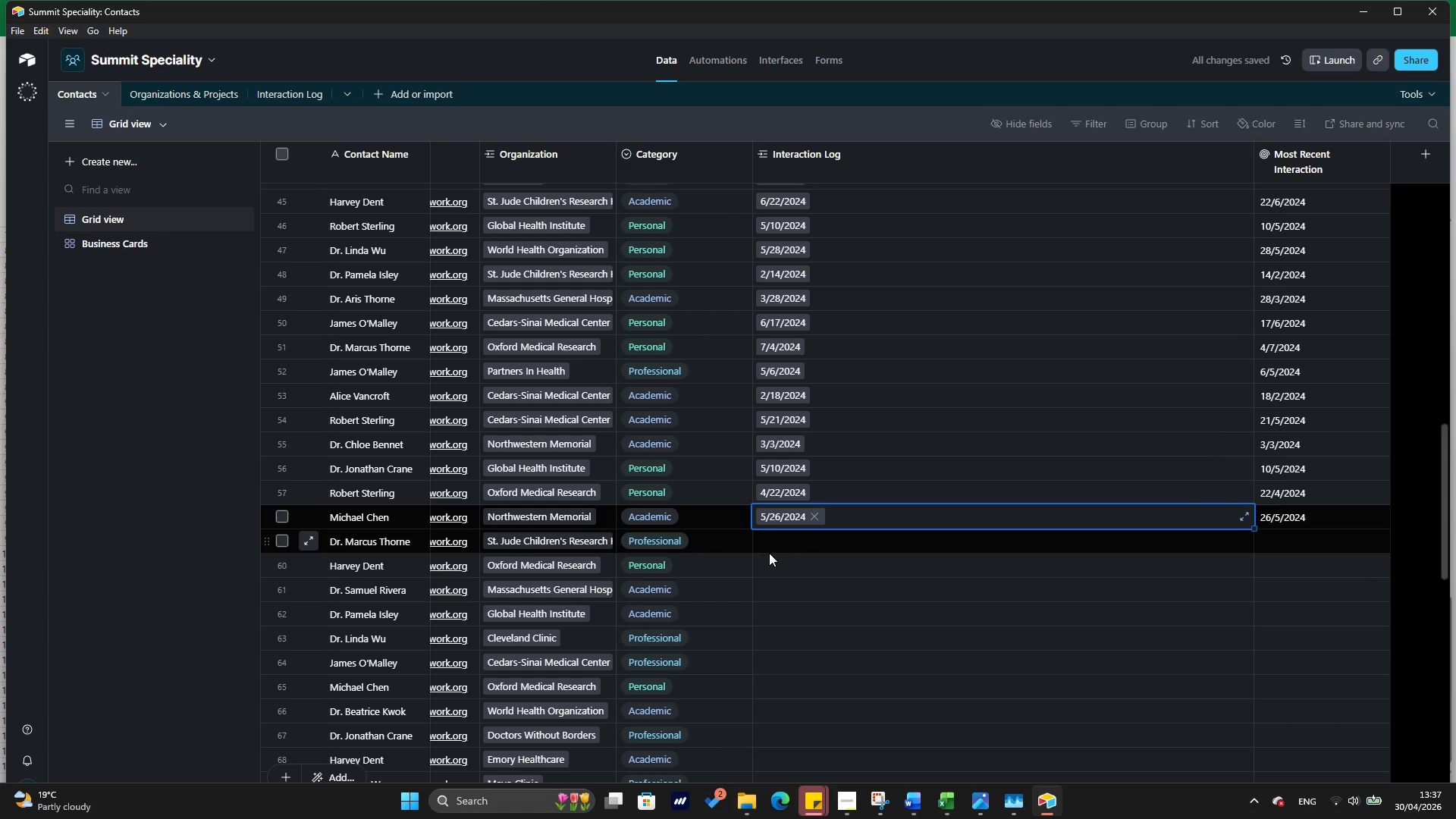 
left_click([768, 538])
 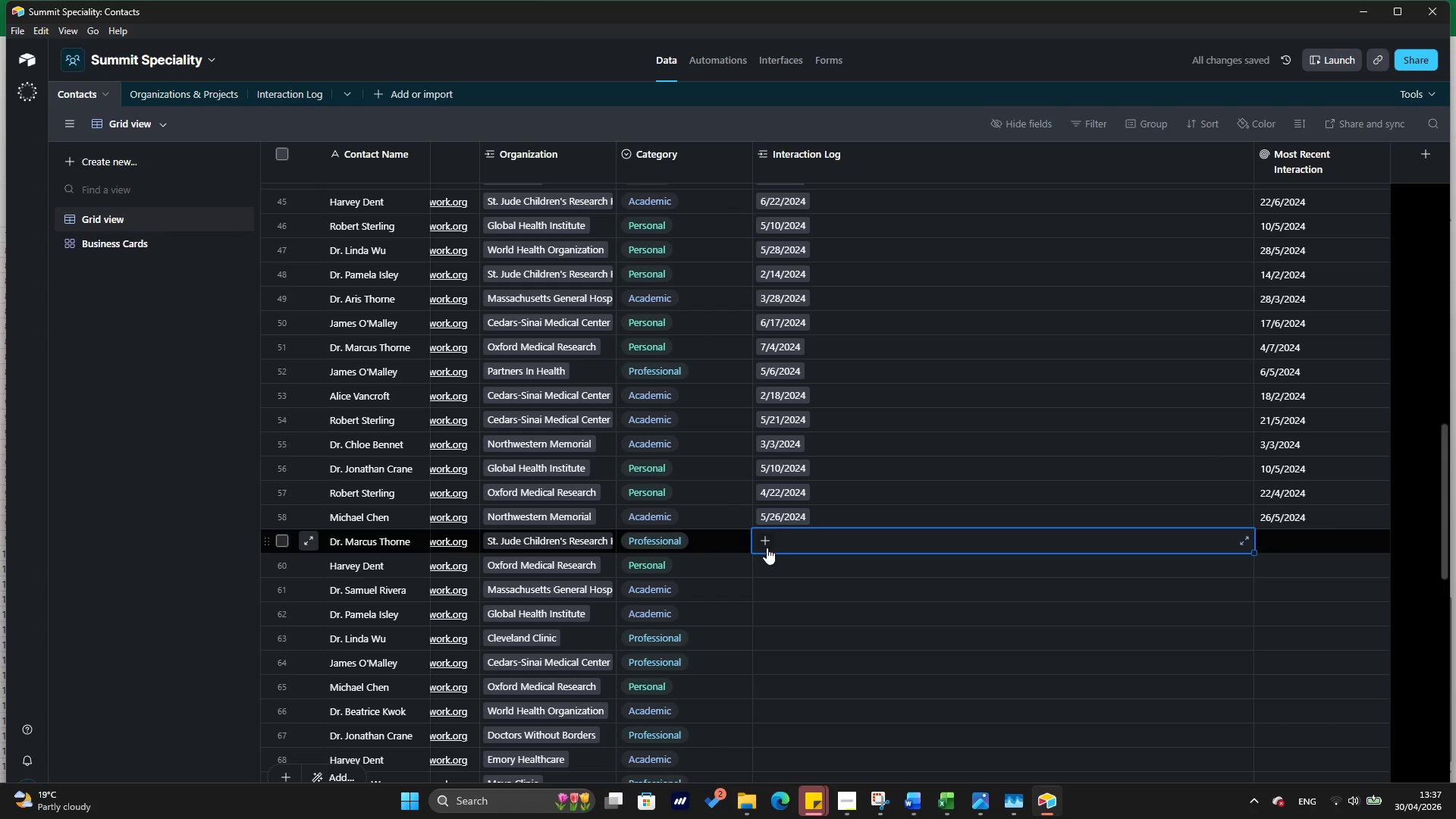 
left_click([767, 548])
 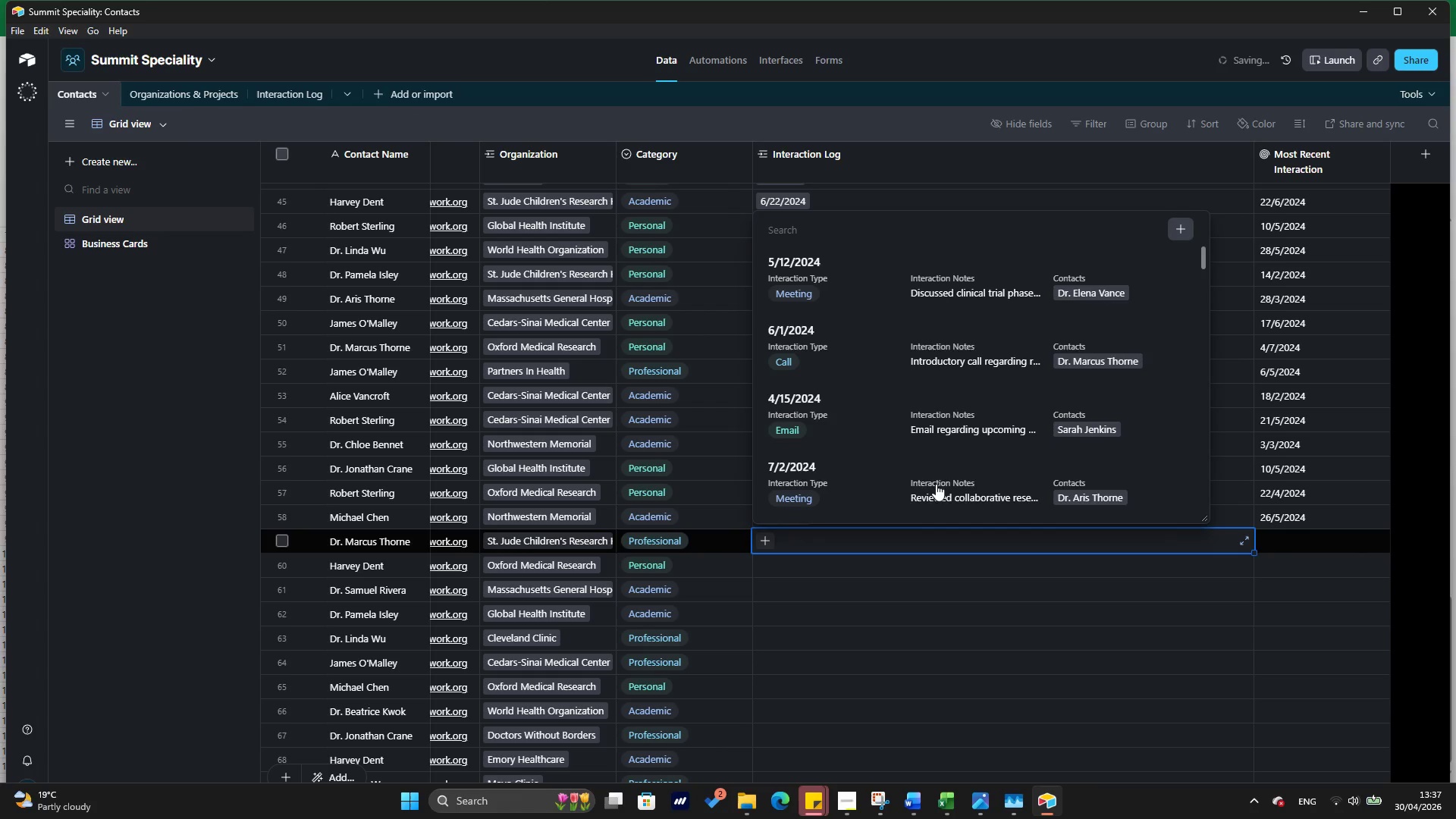 
scroll: coordinate [903, 339], scroll_direction: down, amount: 35.0
 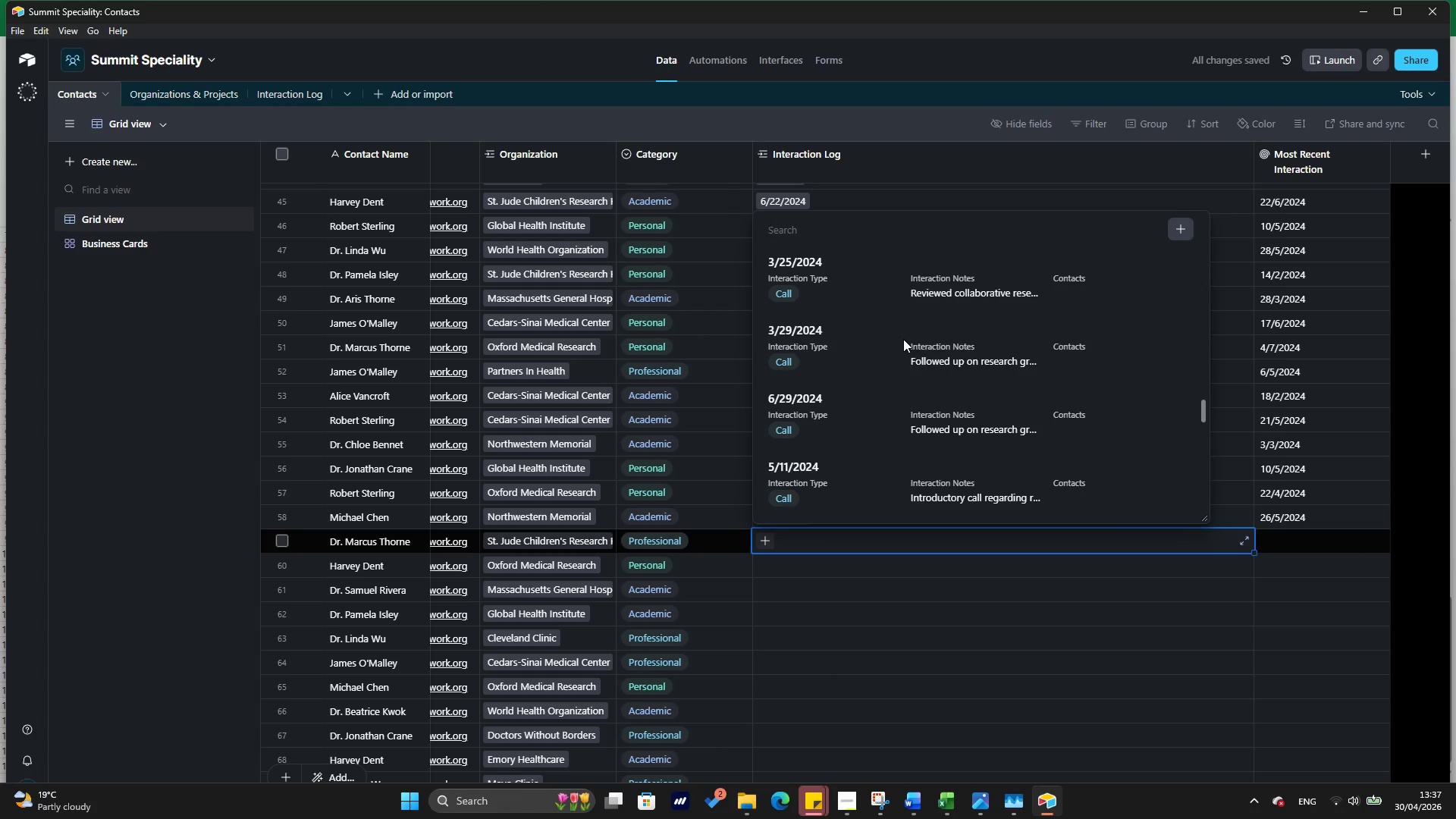 
left_click([946, 370])
 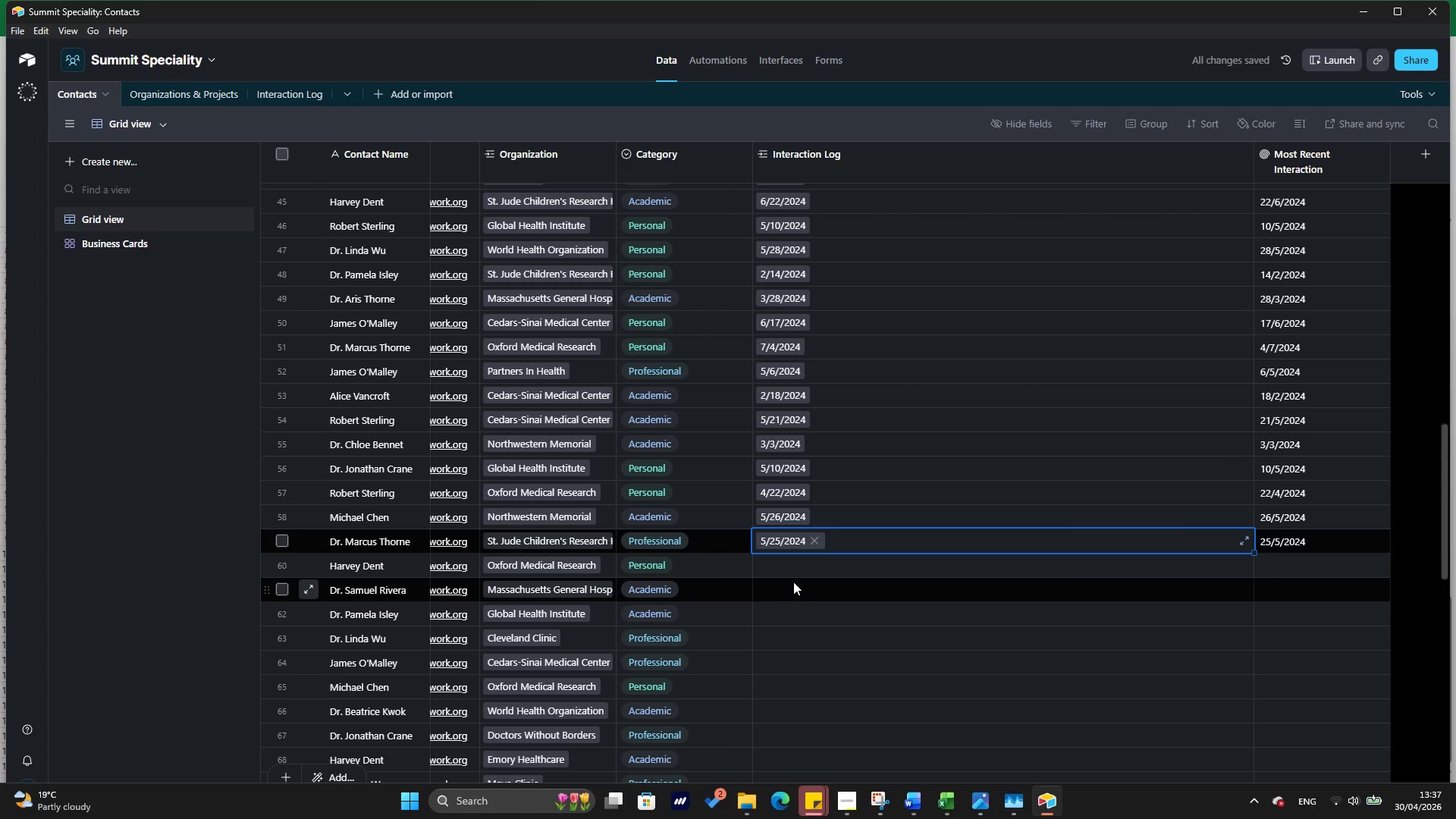 
scroll: coordinate [903, 339], scroll_direction: up, amount: 3.0
 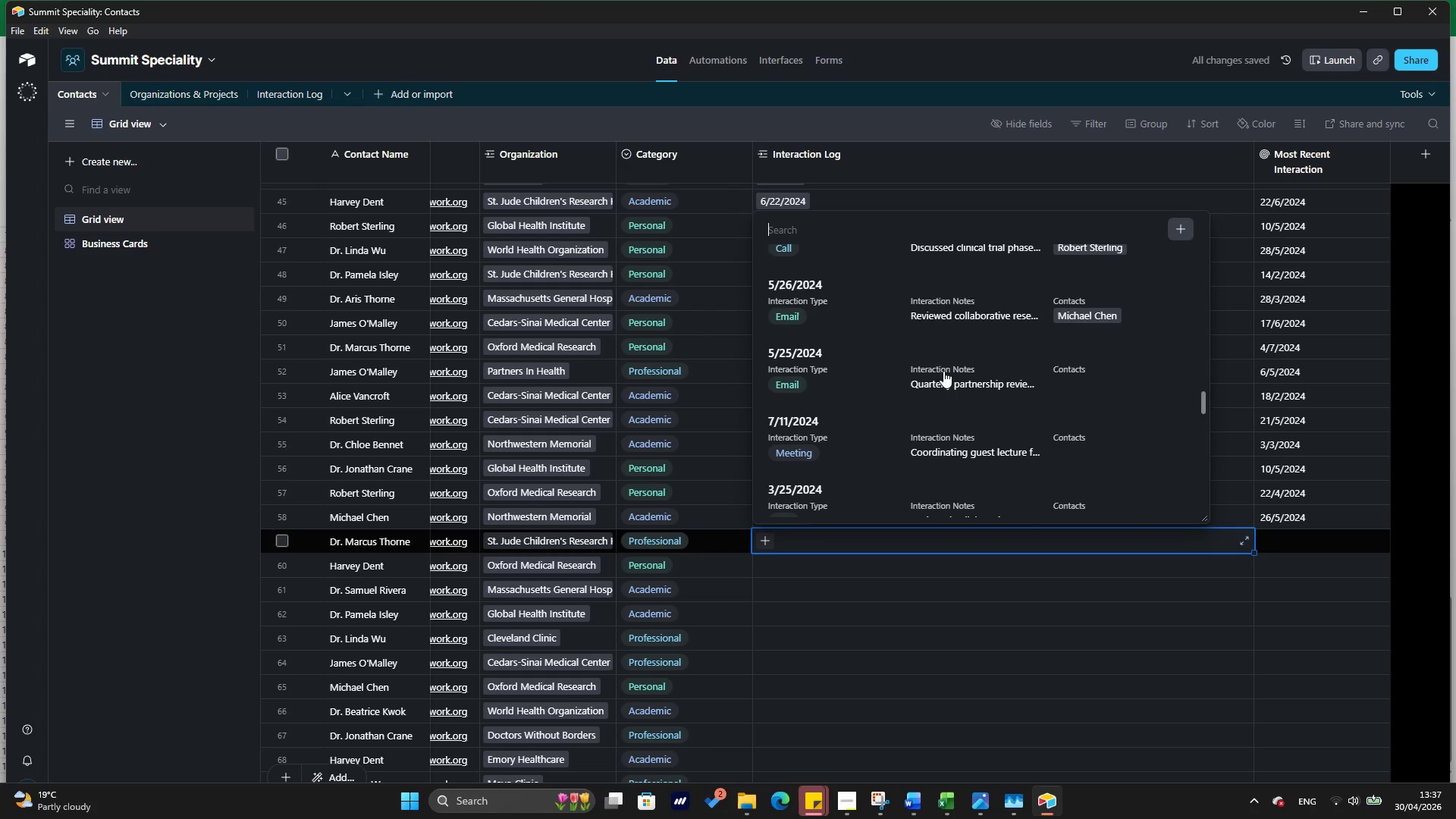 
left_click([793, 566])
 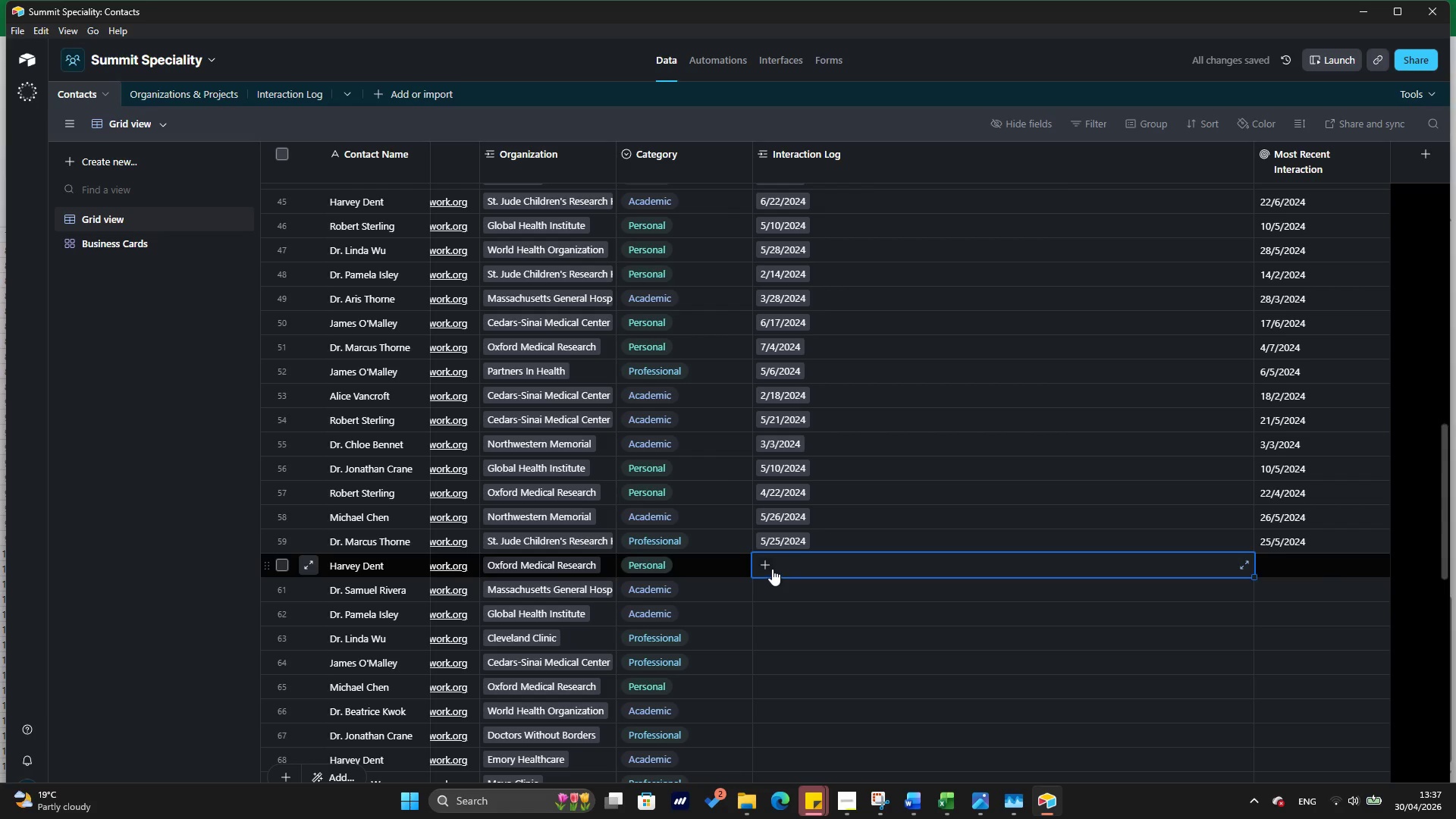 
left_click([772, 569])
 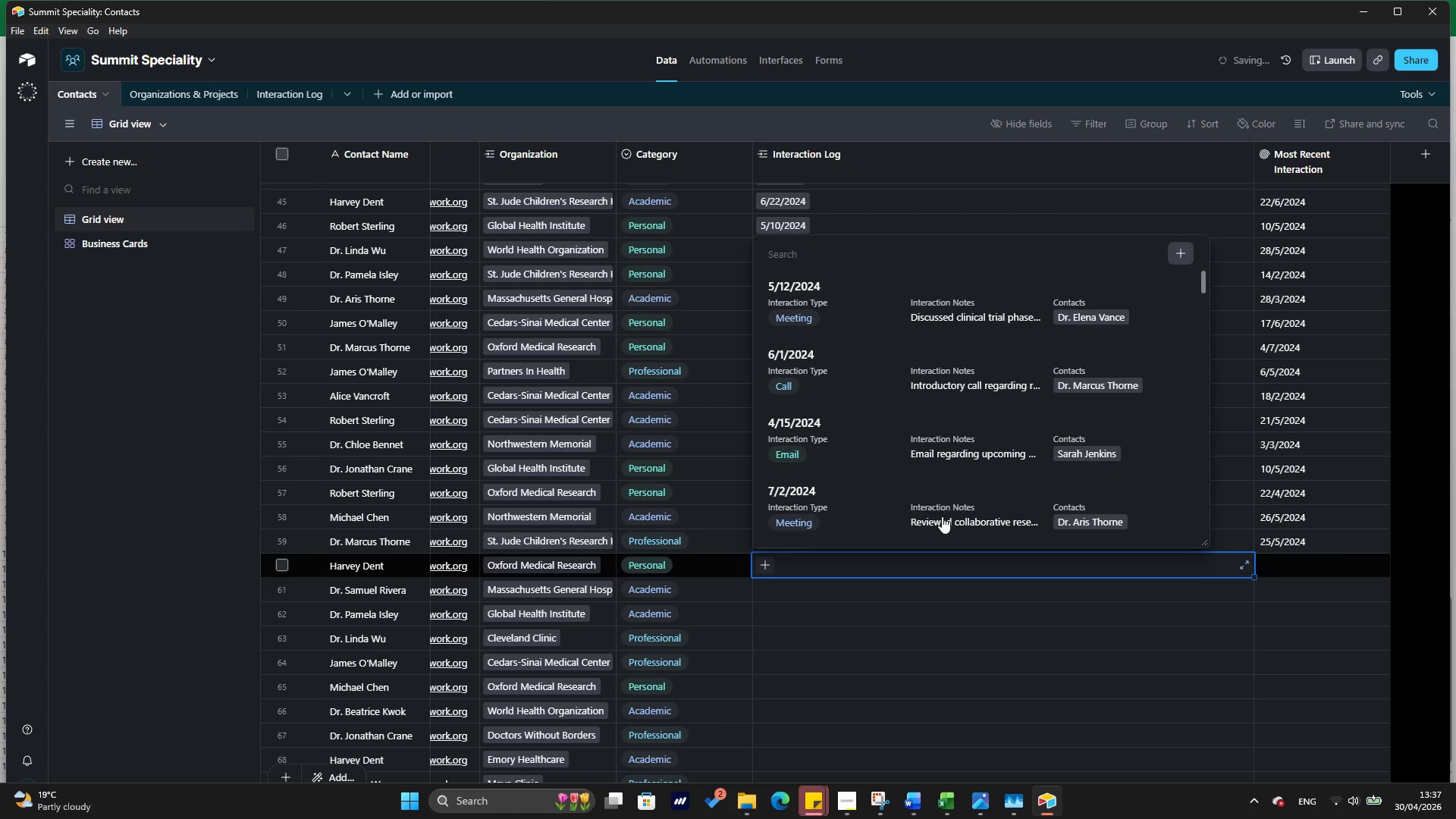 
wait(6.97)
 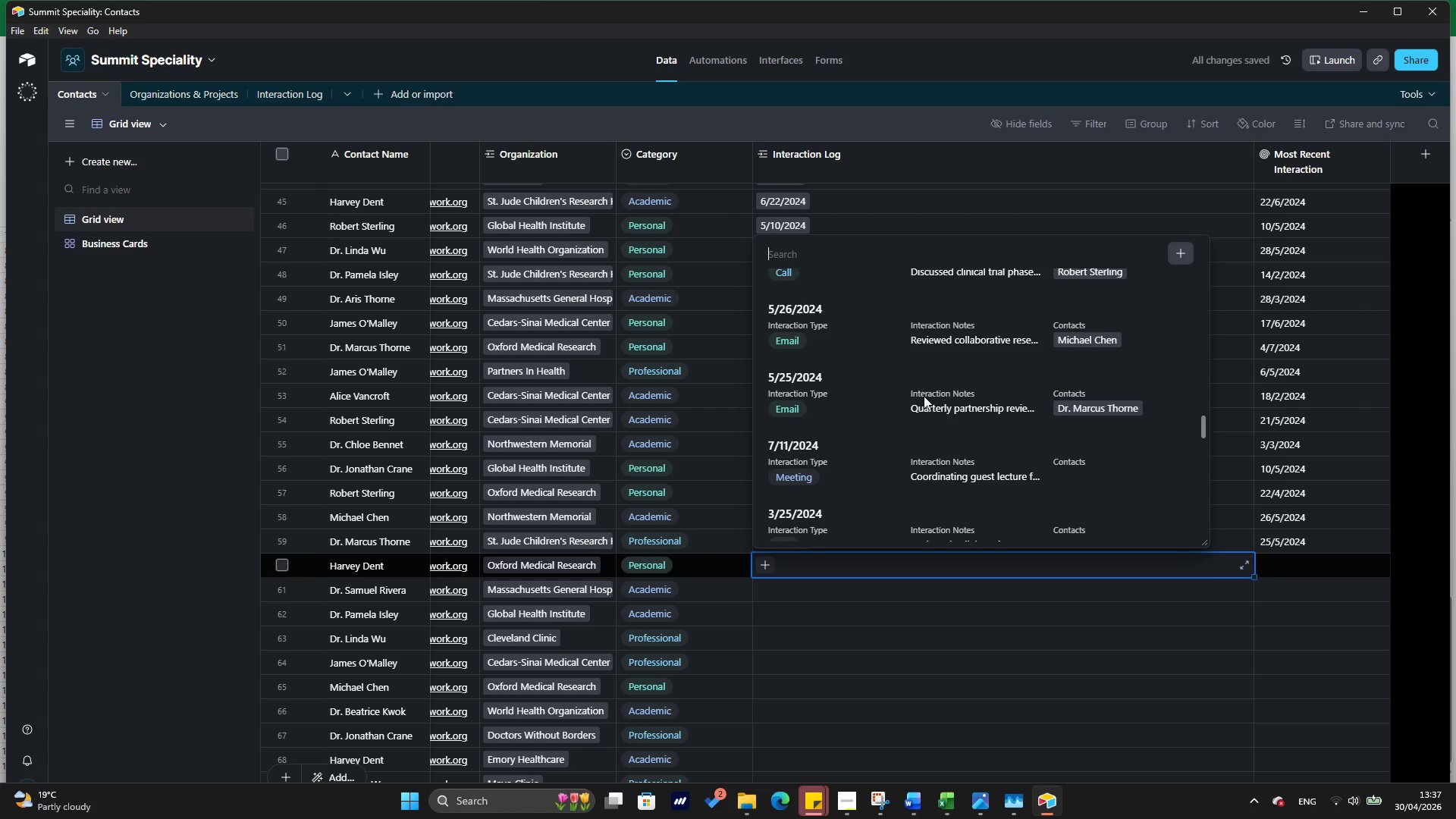 
left_click([977, 454])
 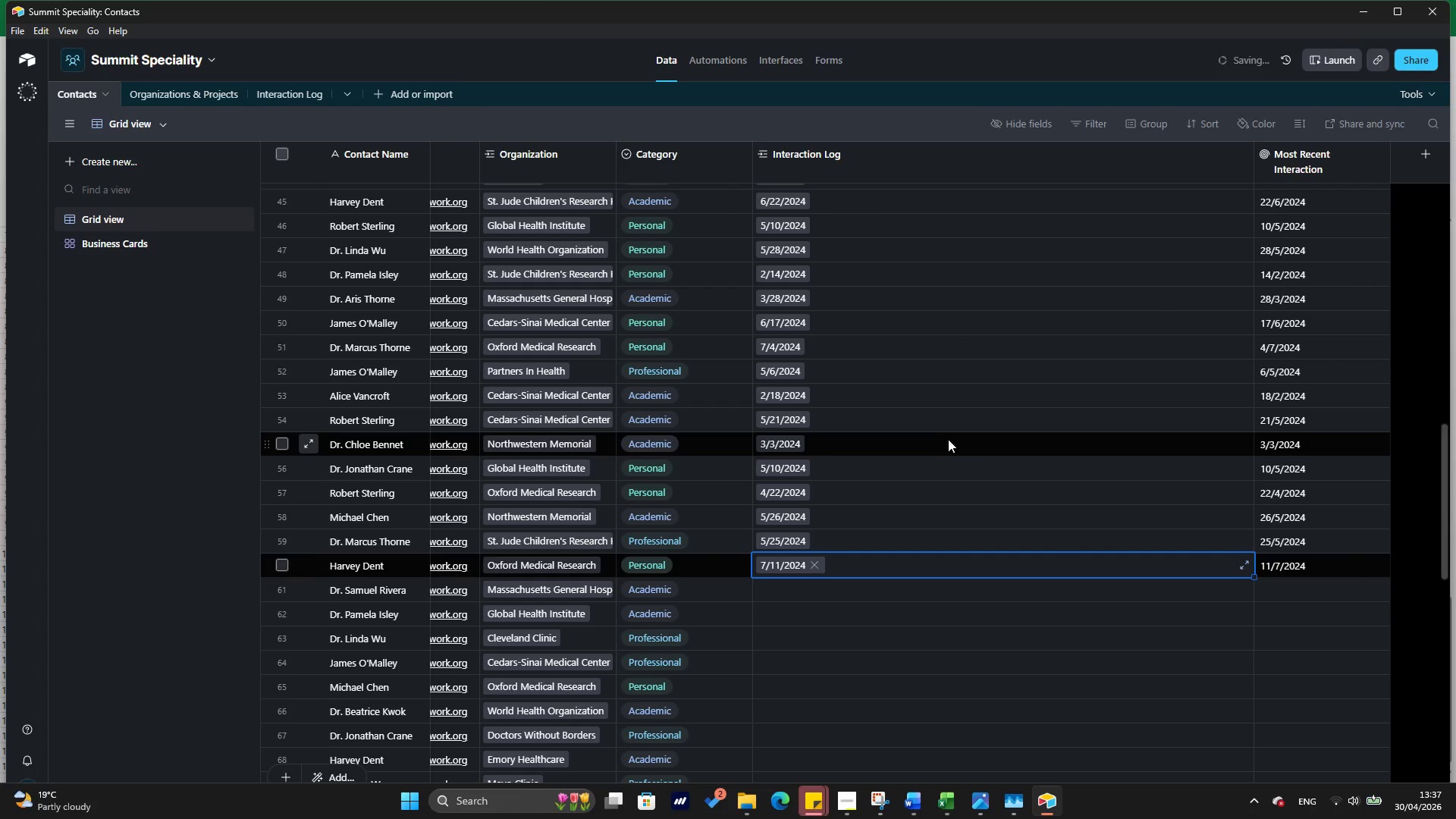 
scroll: coordinate [910, 369], scroll_direction: down, amount: 51.0
 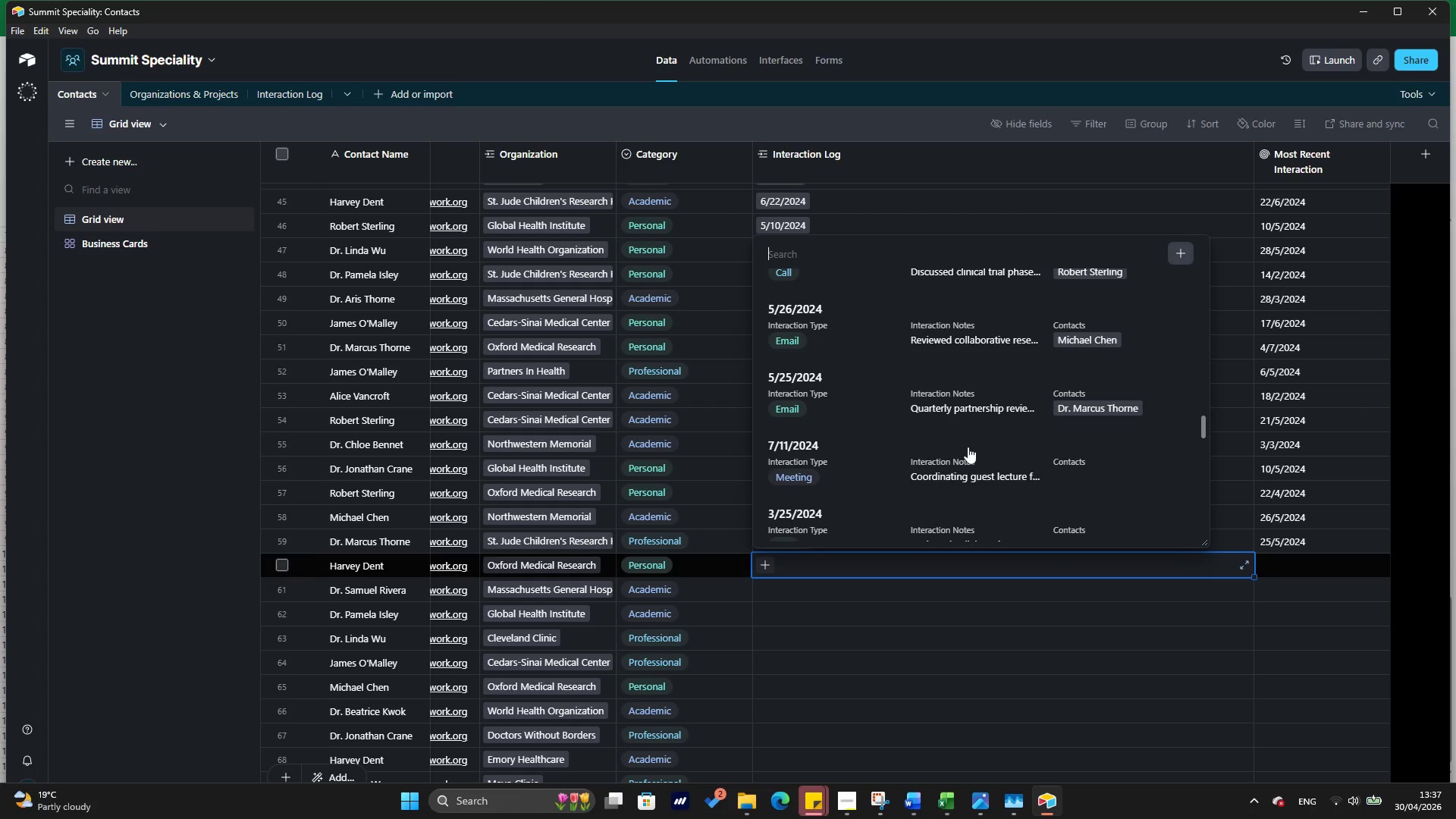 
left_click([788, 293])
 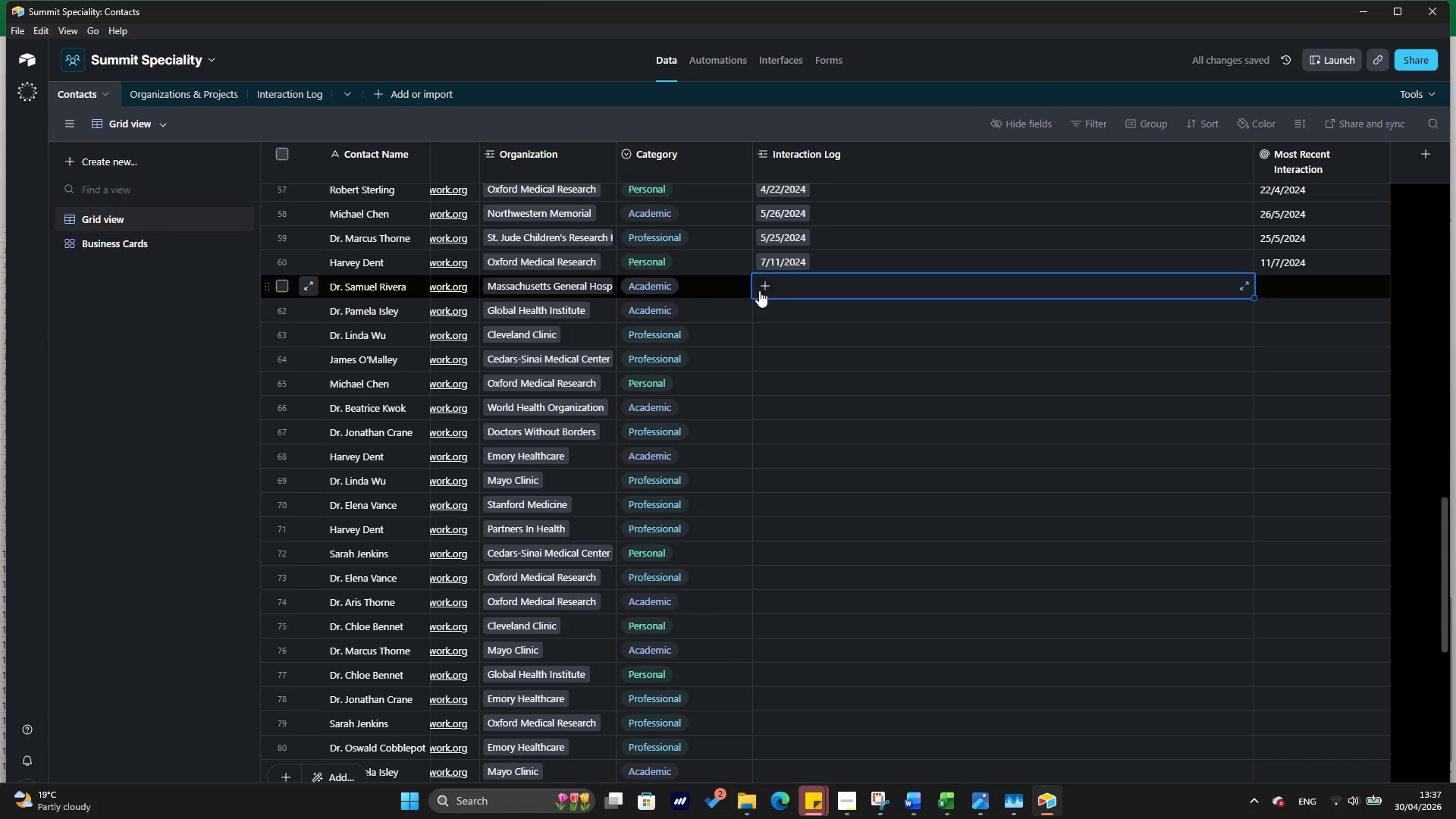 
scroll: coordinate [943, 442], scroll_direction: down, amount: 5.0
 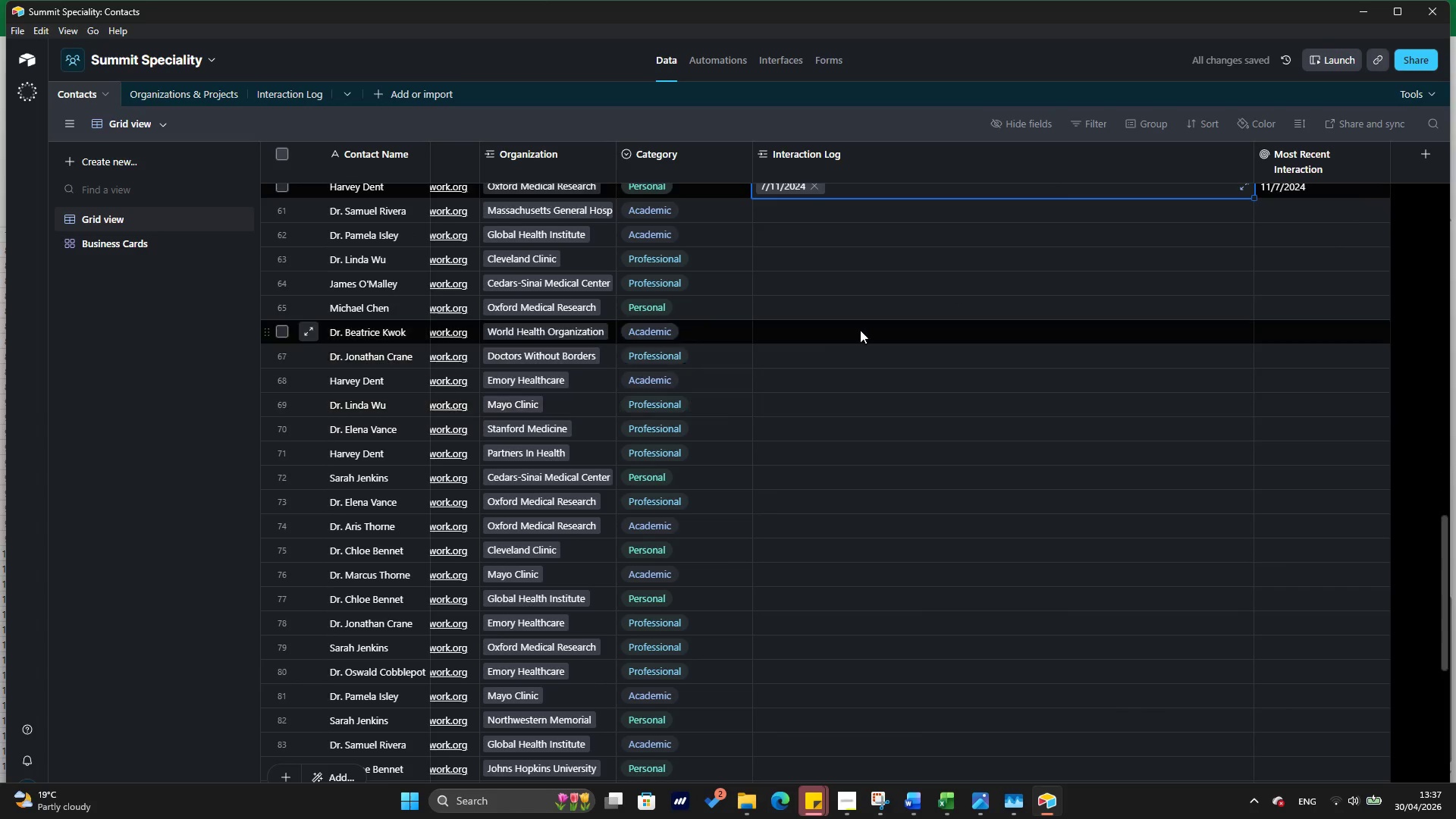 
scroll: coordinate [860, 330], scroll_direction: up, amount: 1.0
 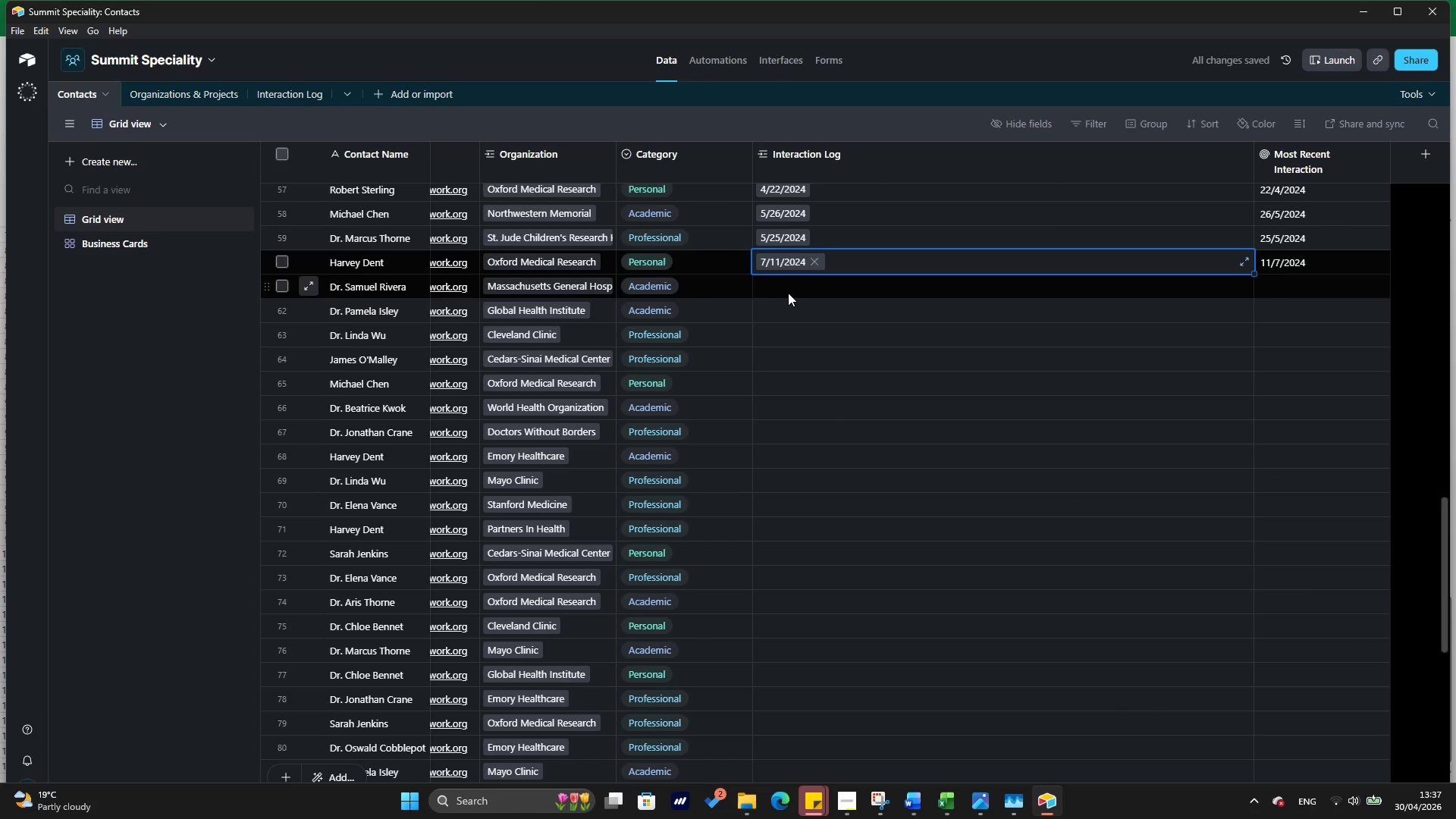 
left_click([759, 290])
 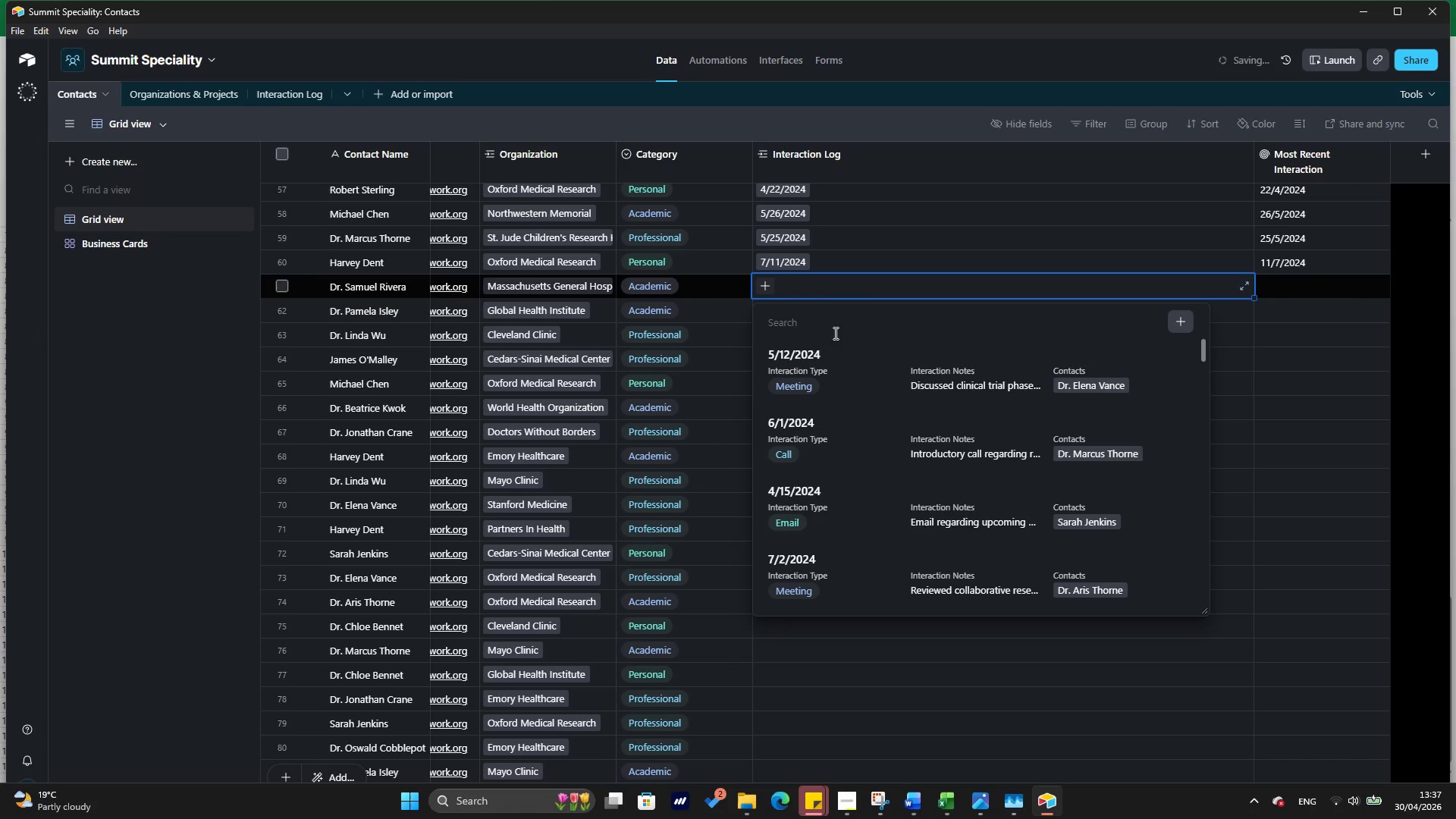 
scroll: coordinate [844, 381], scroll_direction: down, amount: 51.0
 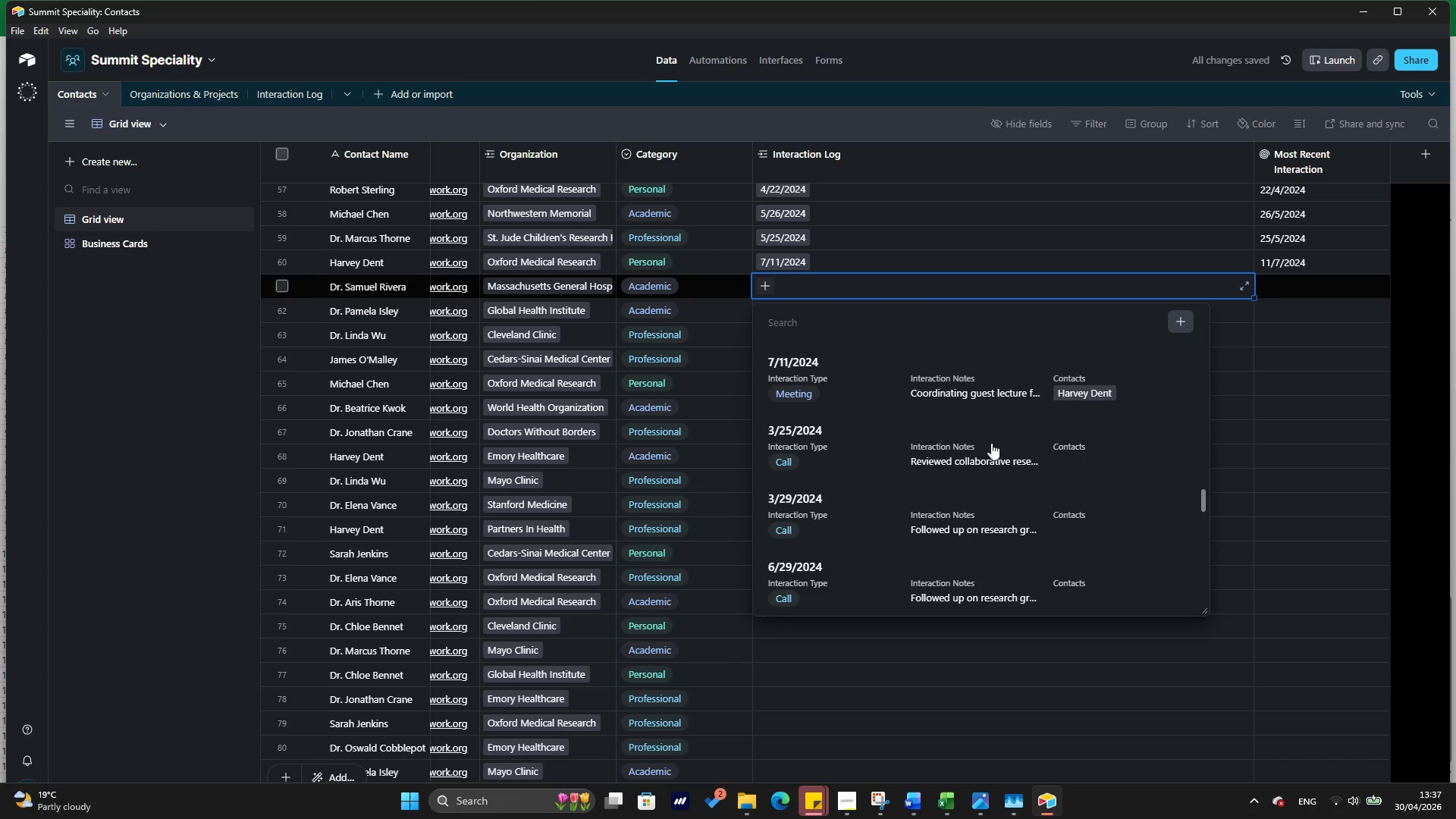 
left_click([991, 443])
 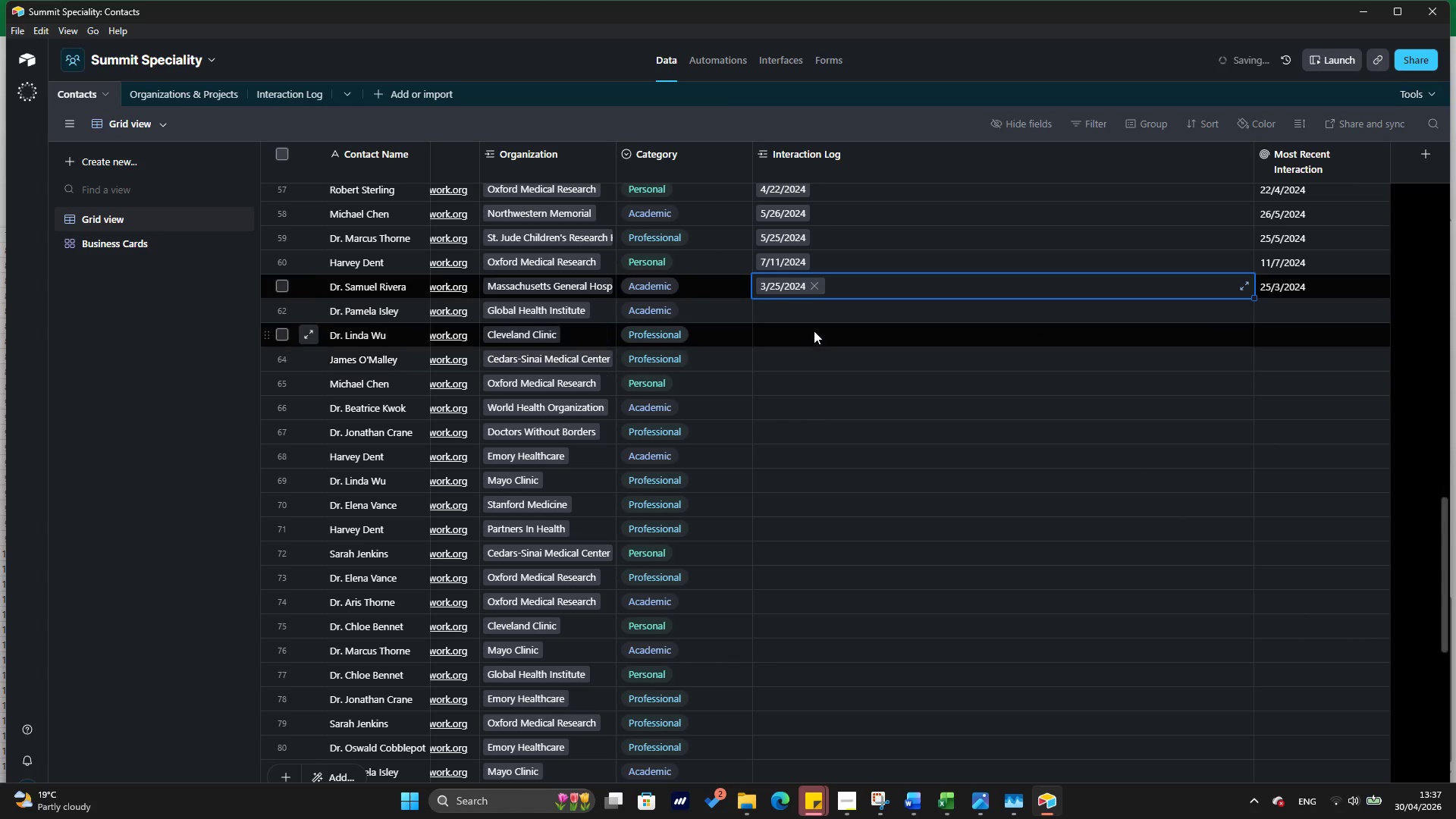 
left_click([811, 324])
 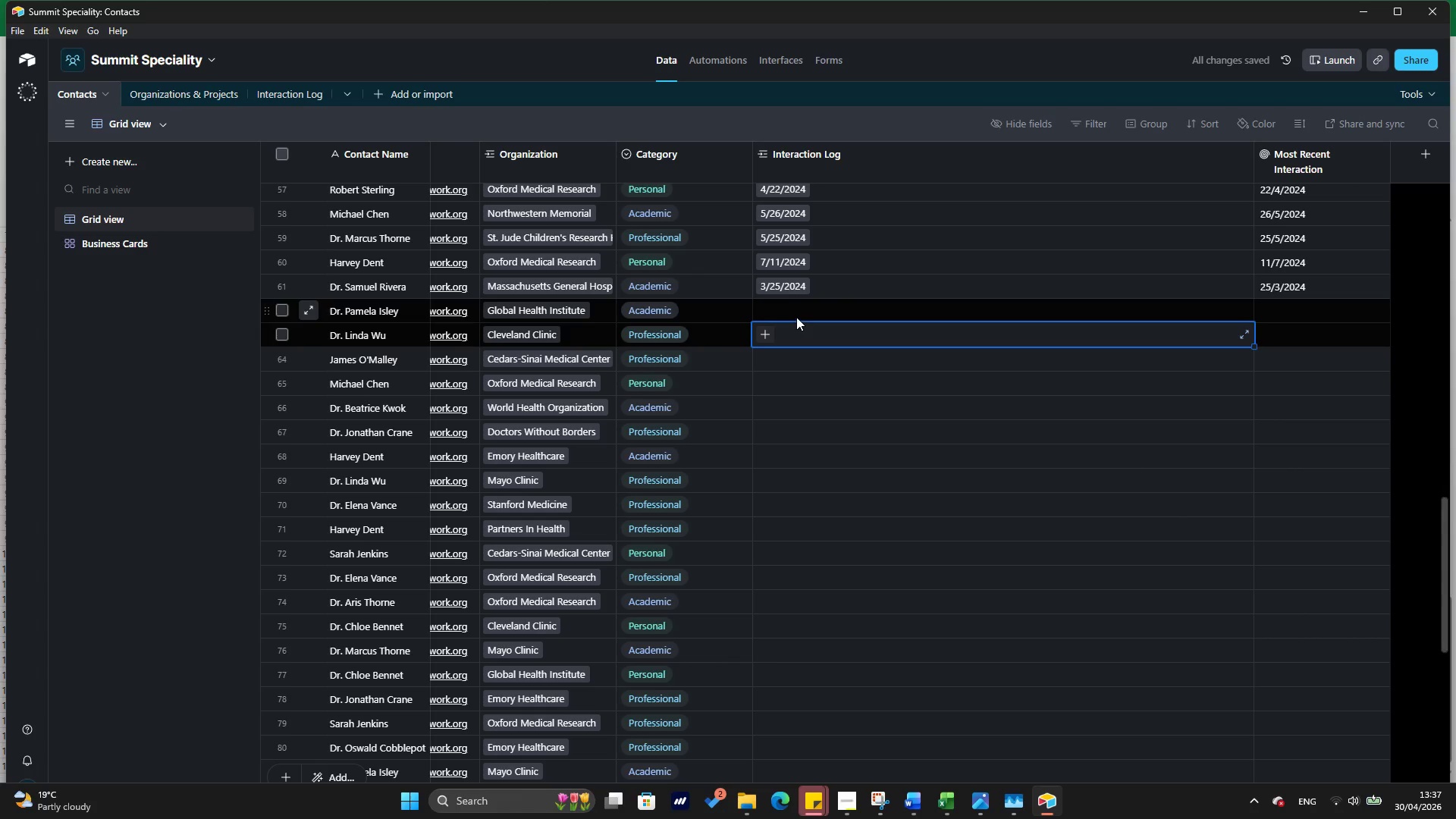 
left_click([796, 317])
 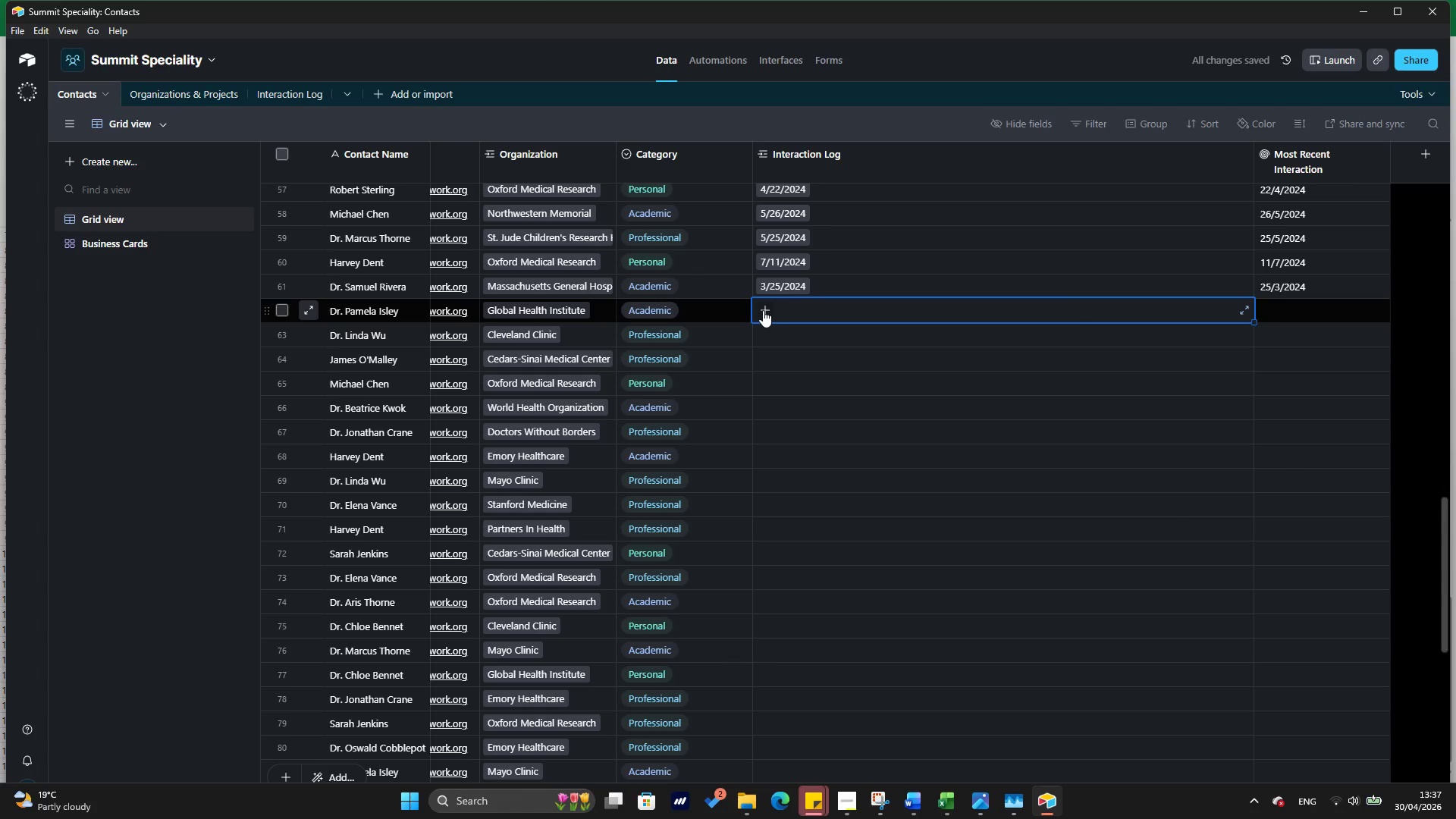 
left_click([763, 310])
 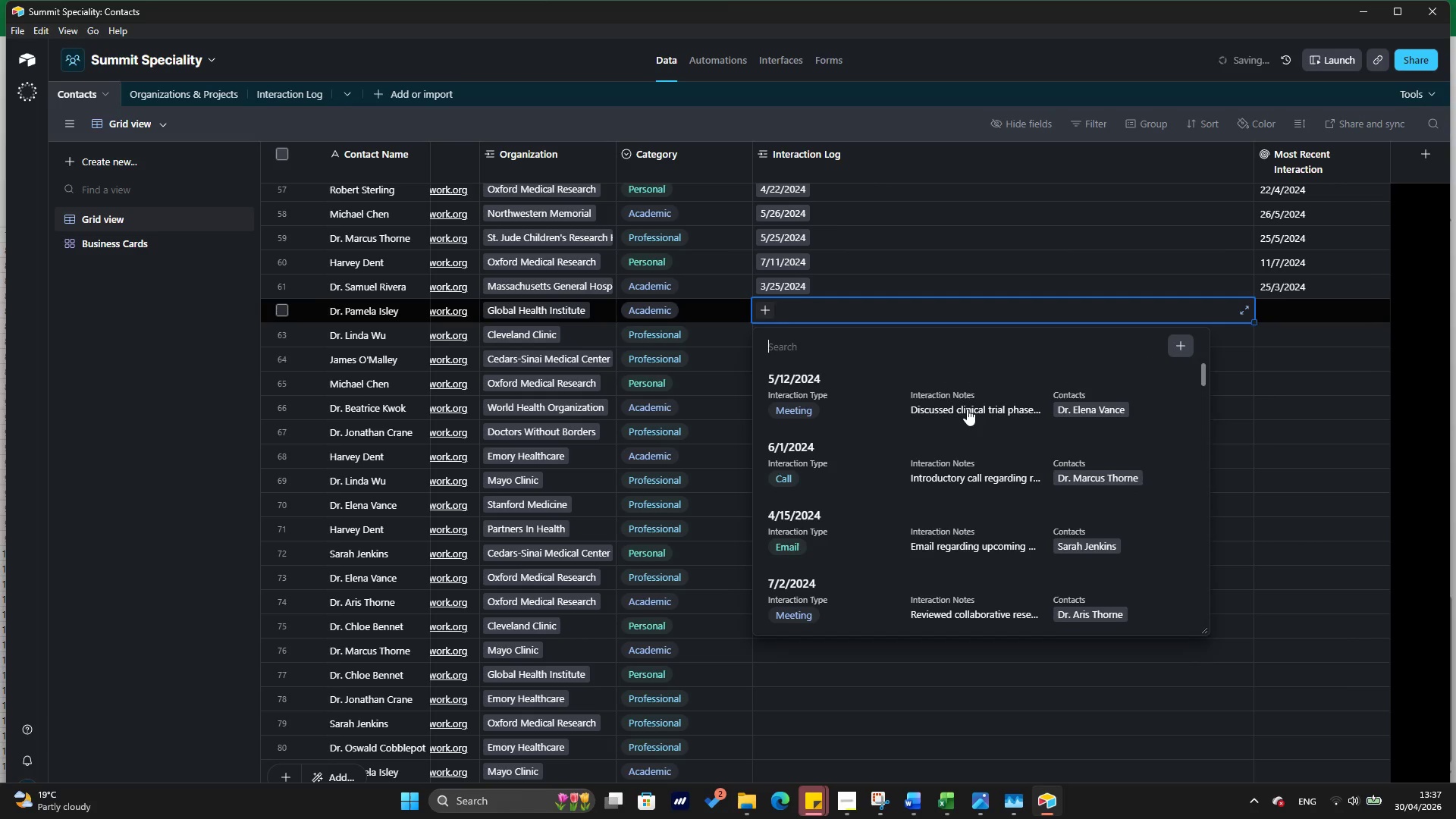 
scroll: coordinate [952, 378], scroll_direction: down, amount: 55.0
 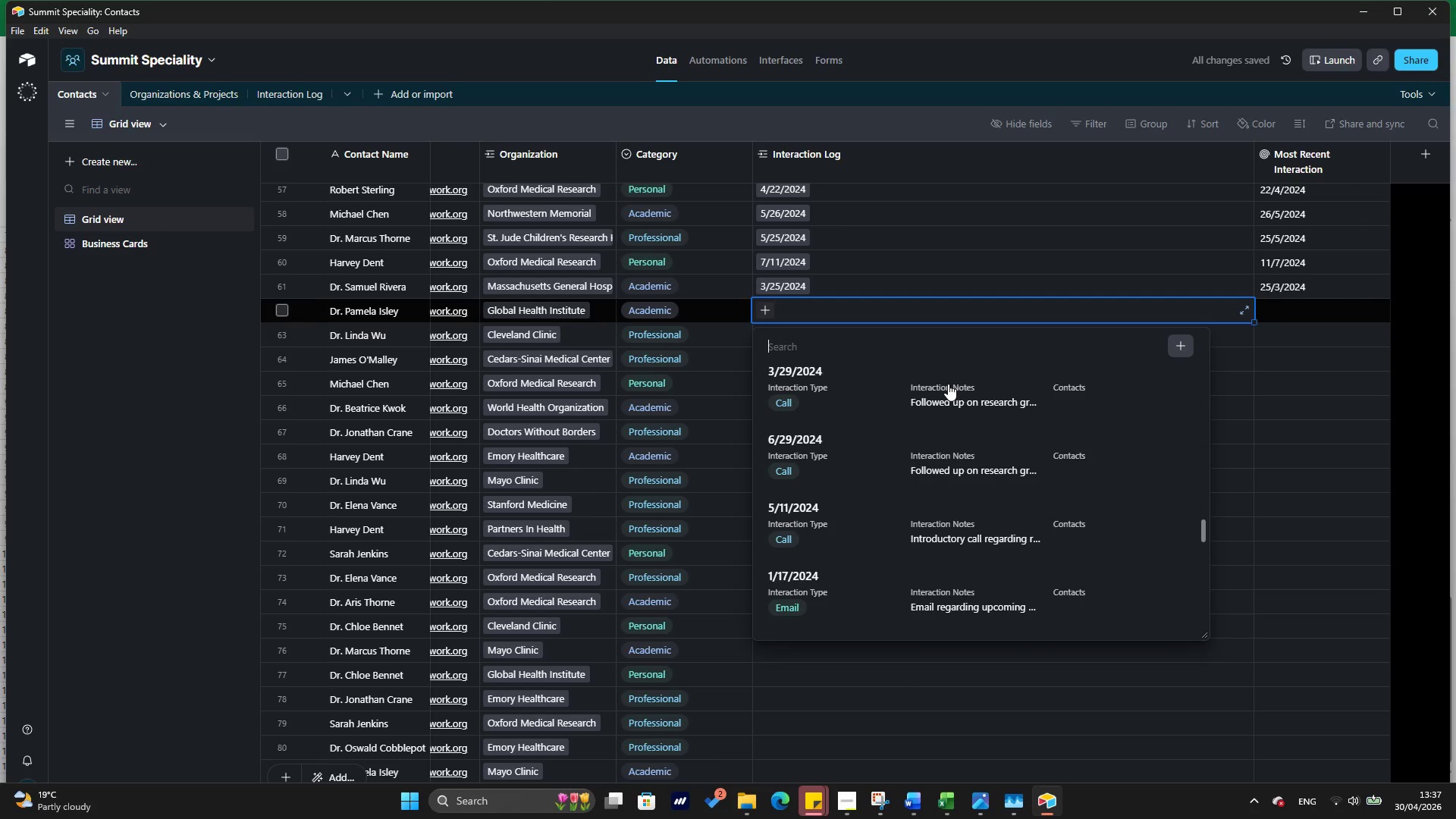 
left_click([1003, 615])
 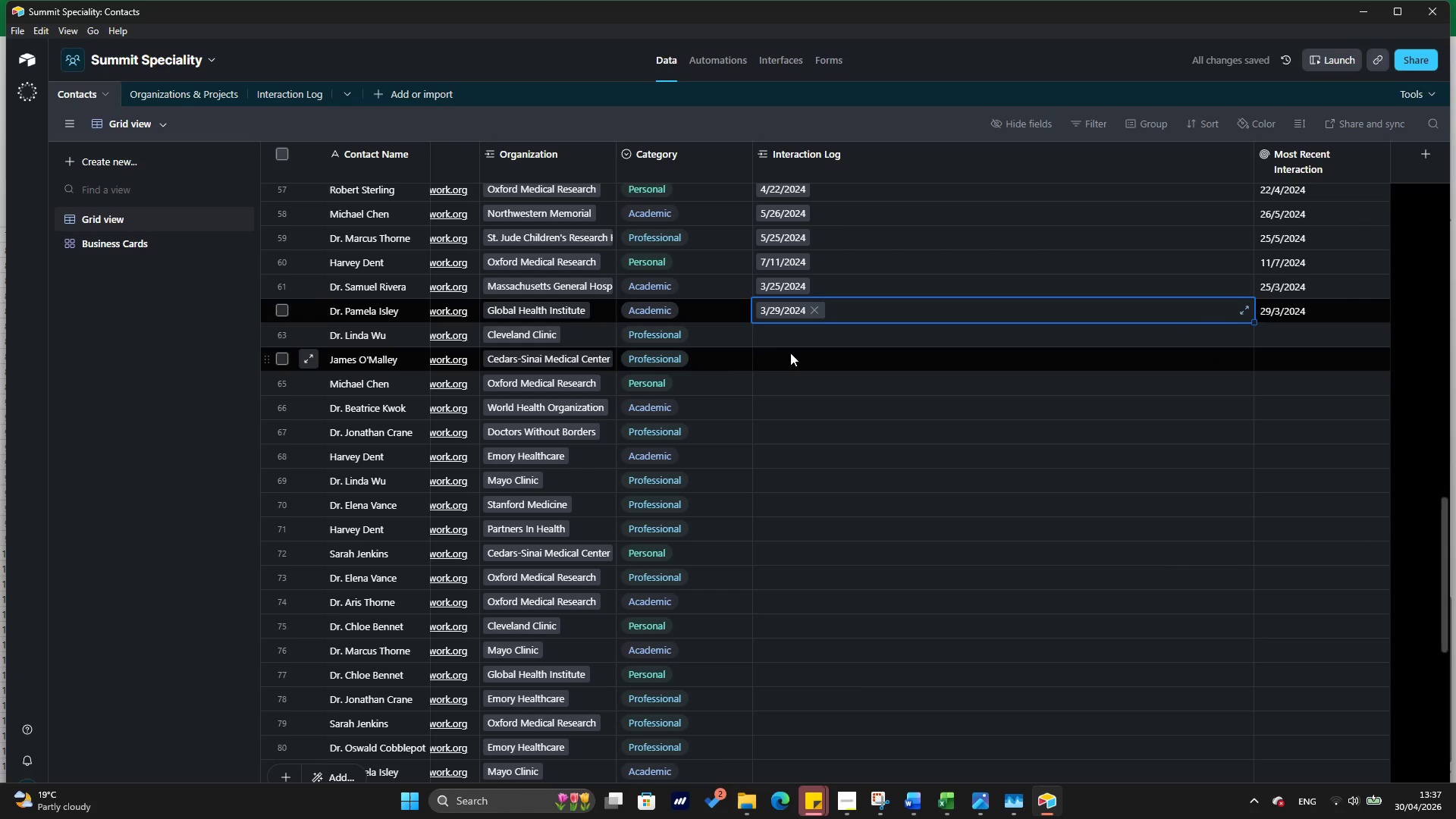 
scroll: coordinate [948, 384], scroll_direction: up, amount: 3.0
 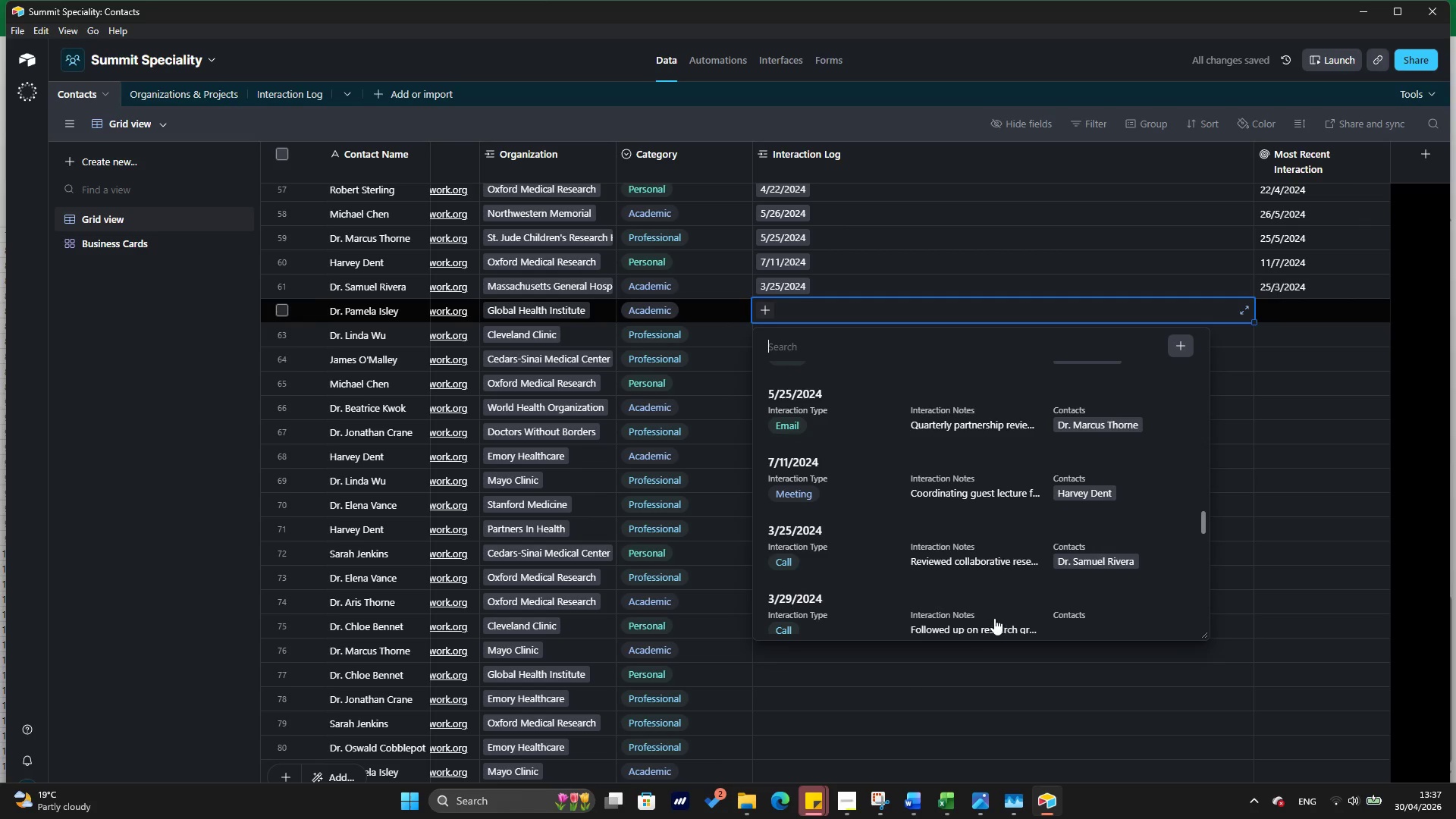 
left_click([795, 346])
 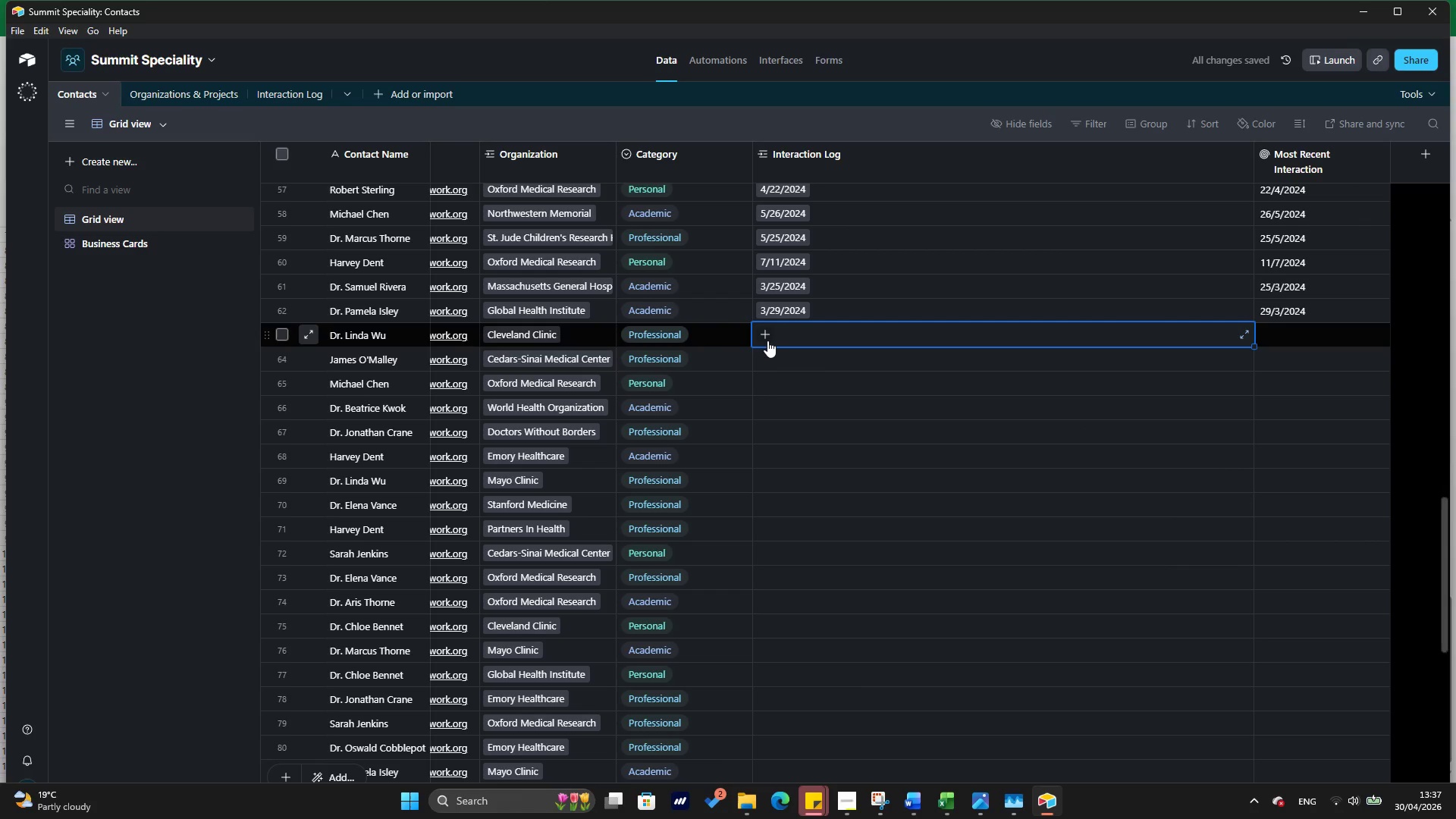 
left_click([767, 340])
 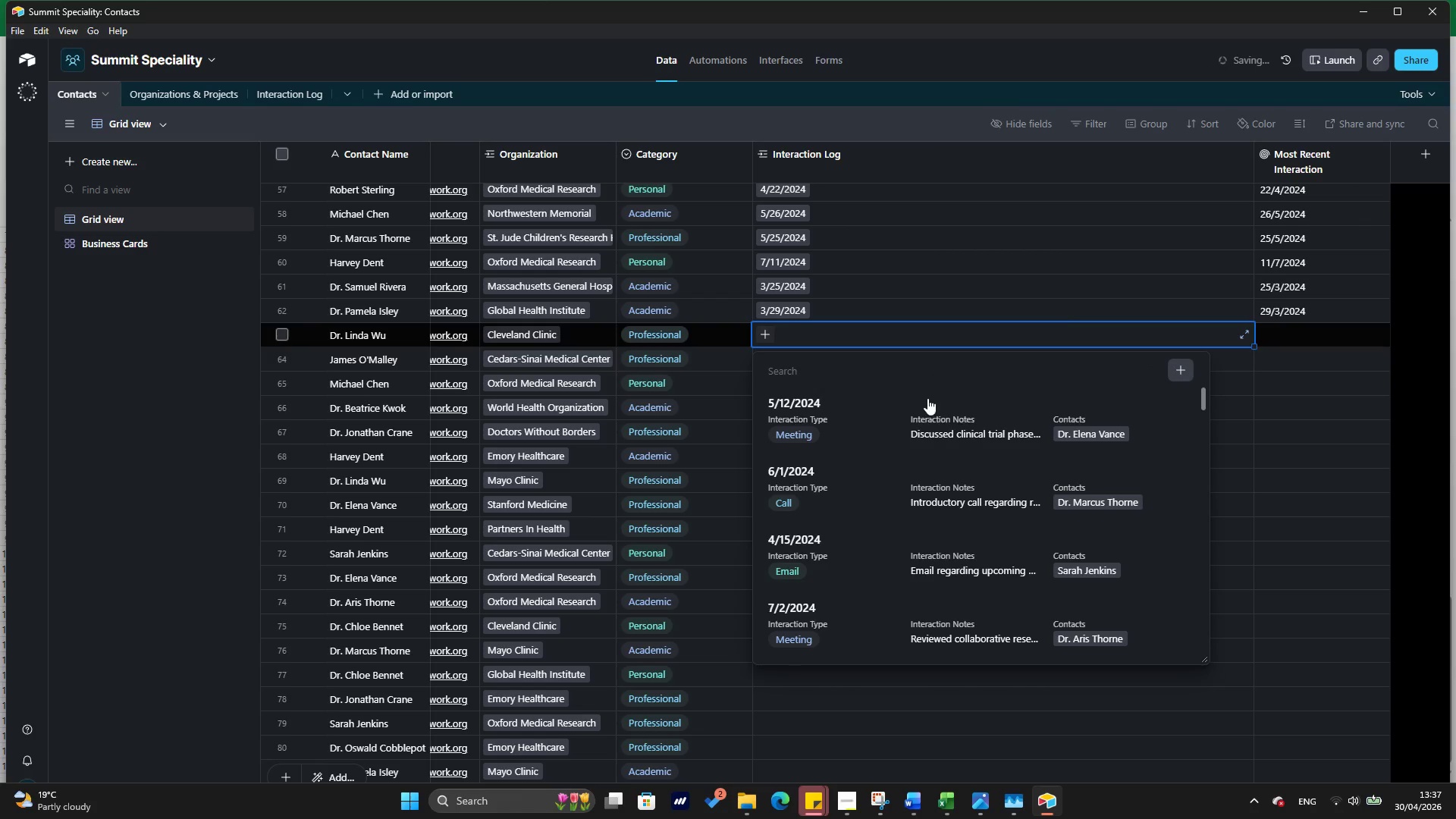 
scroll: coordinate [994, 544], scroll_direction: down, amount: 60.0
 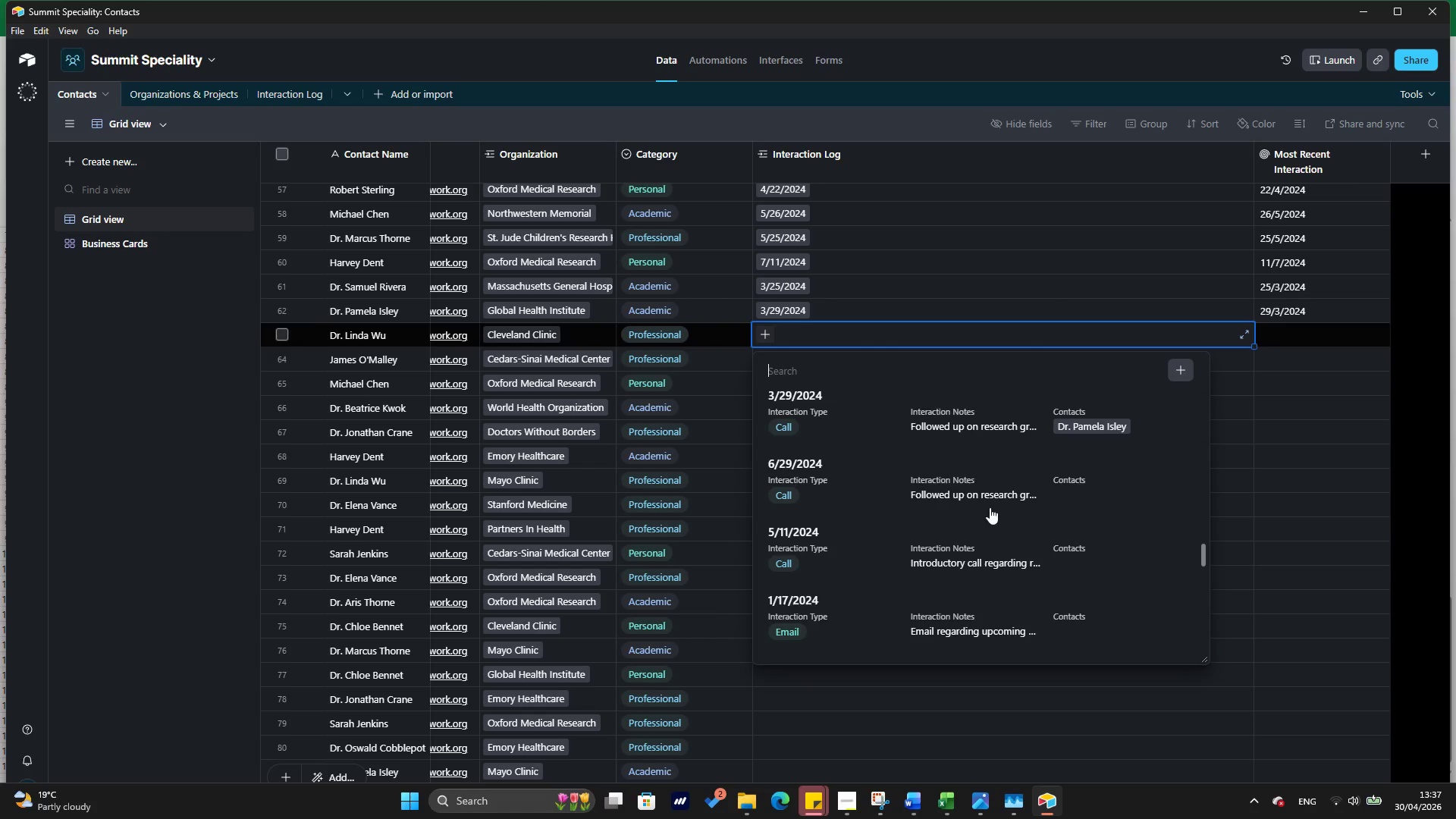 
left_click([1003, 500])
 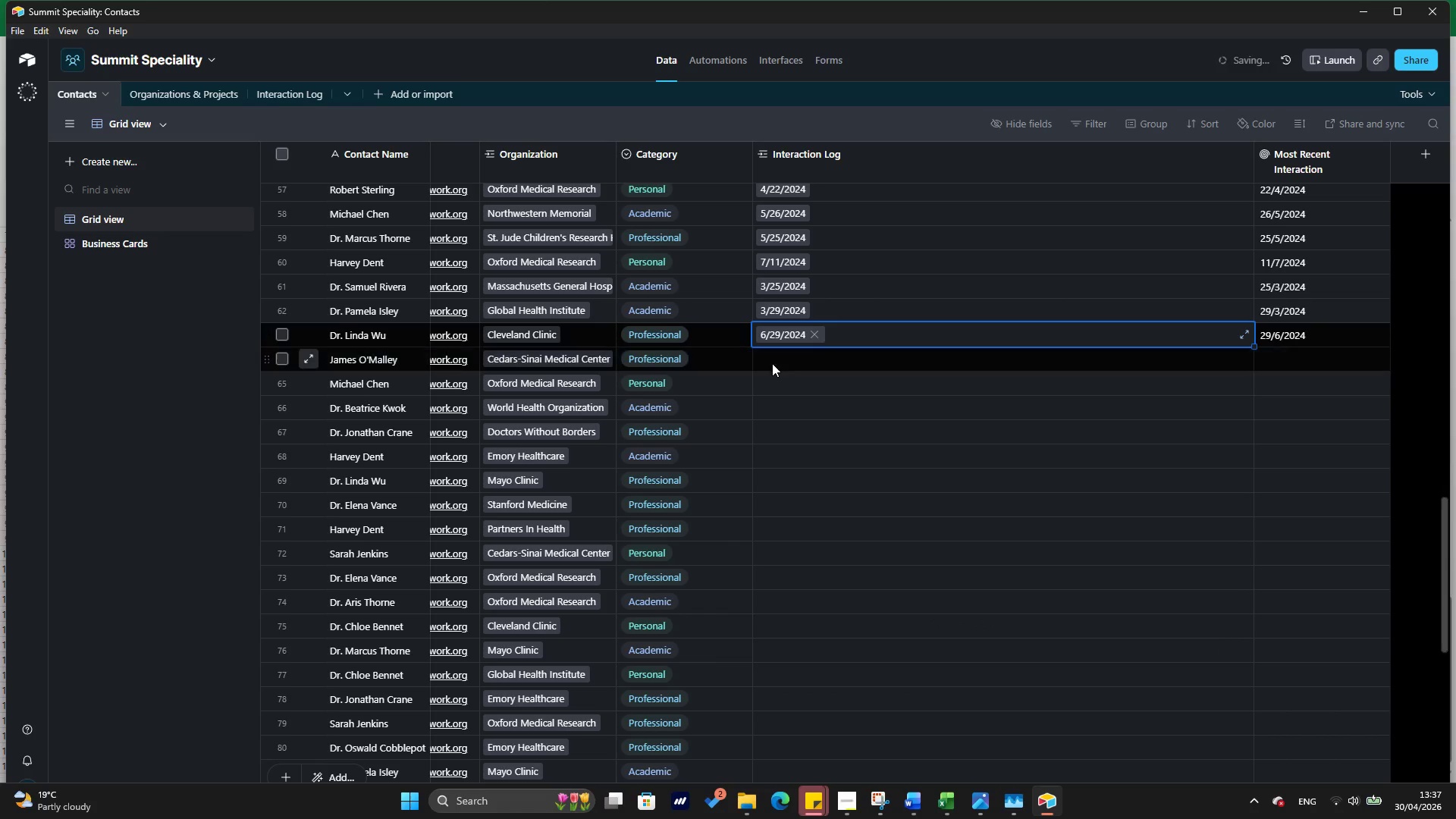 
left_click([774, 366])
 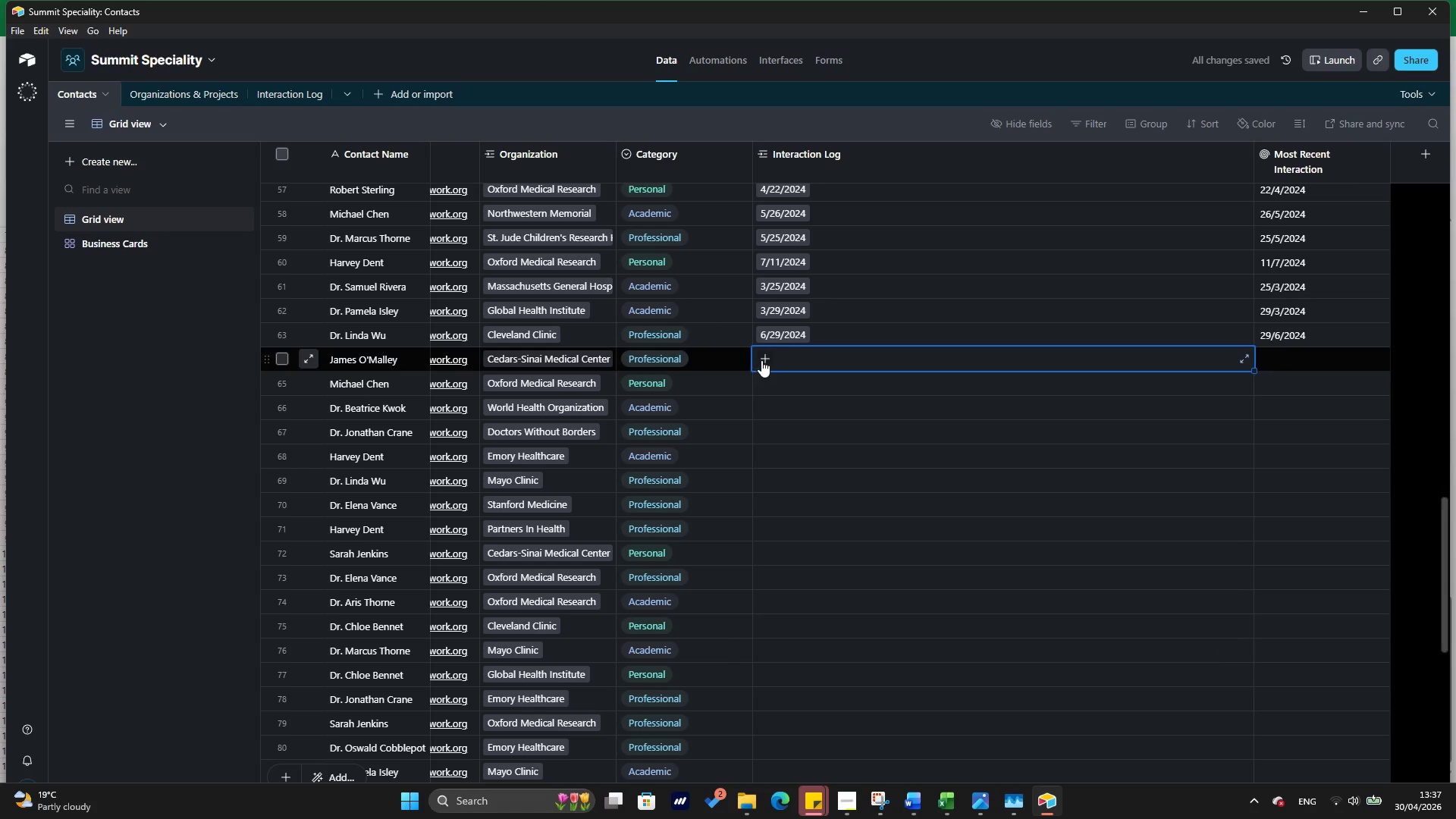 
left_click([761, 360])
 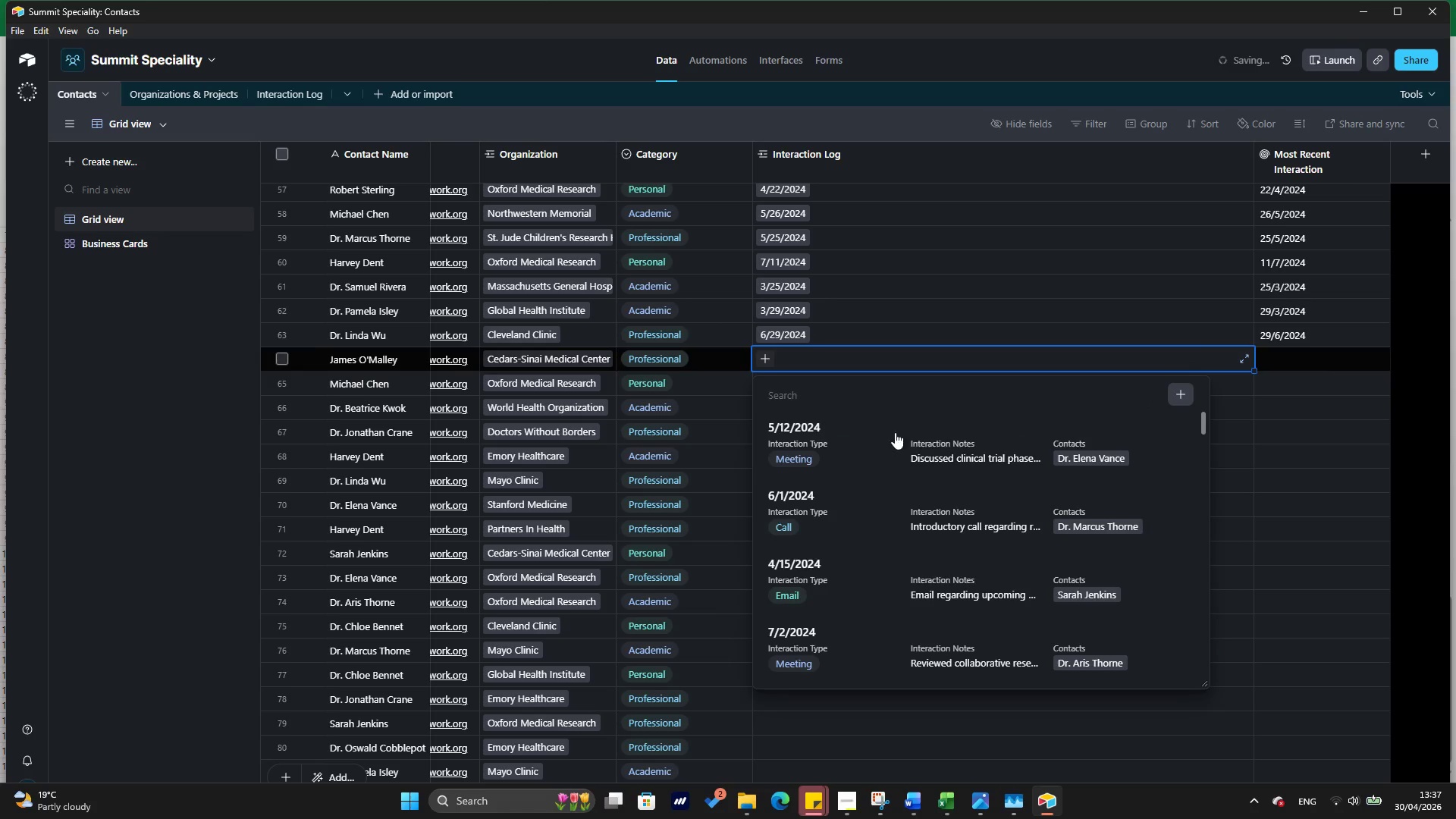 
scroll: coordinate [967, 479], scroll_direction: down, amount: 60.0
 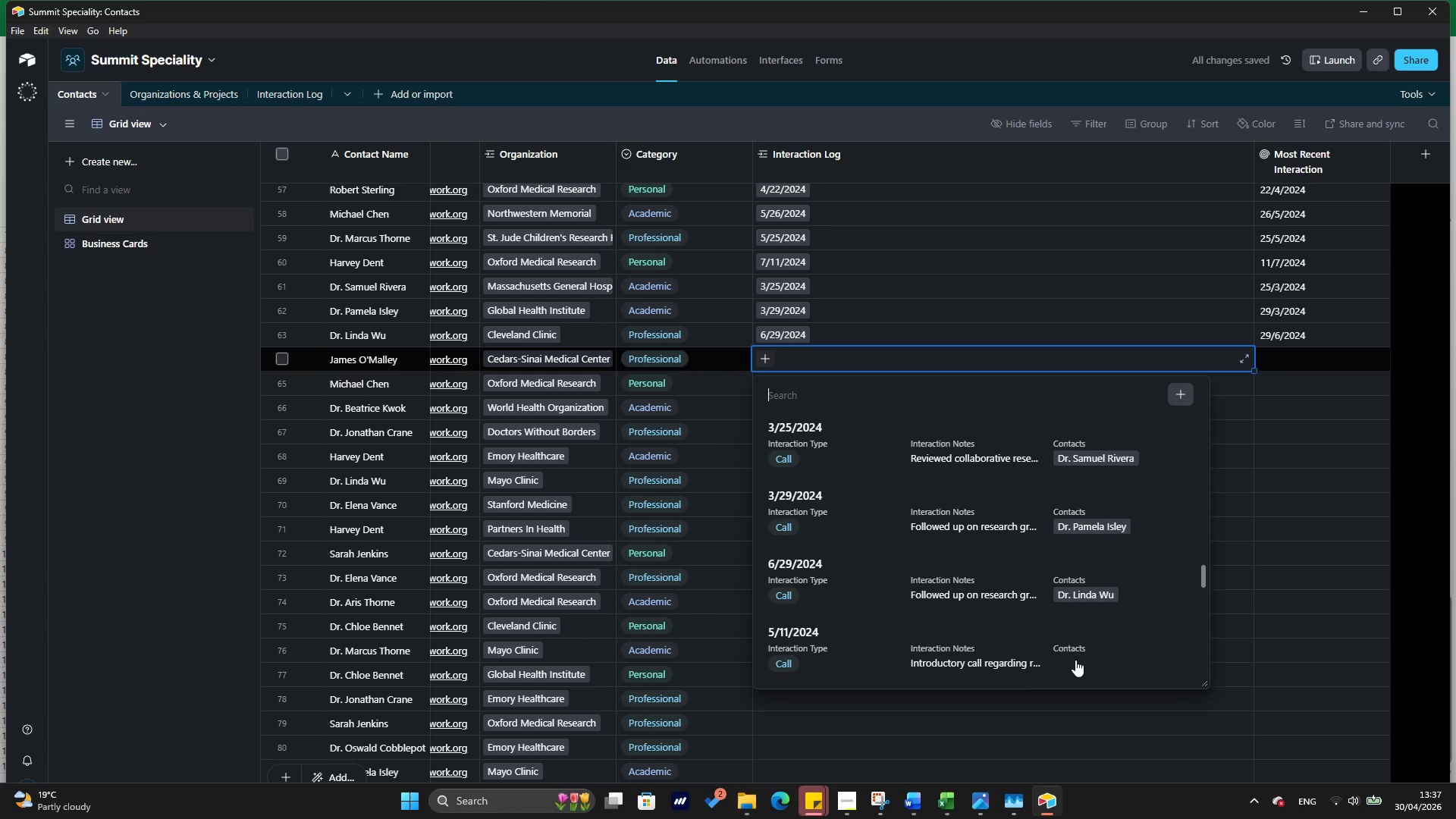 
left_click([1075, 660])
 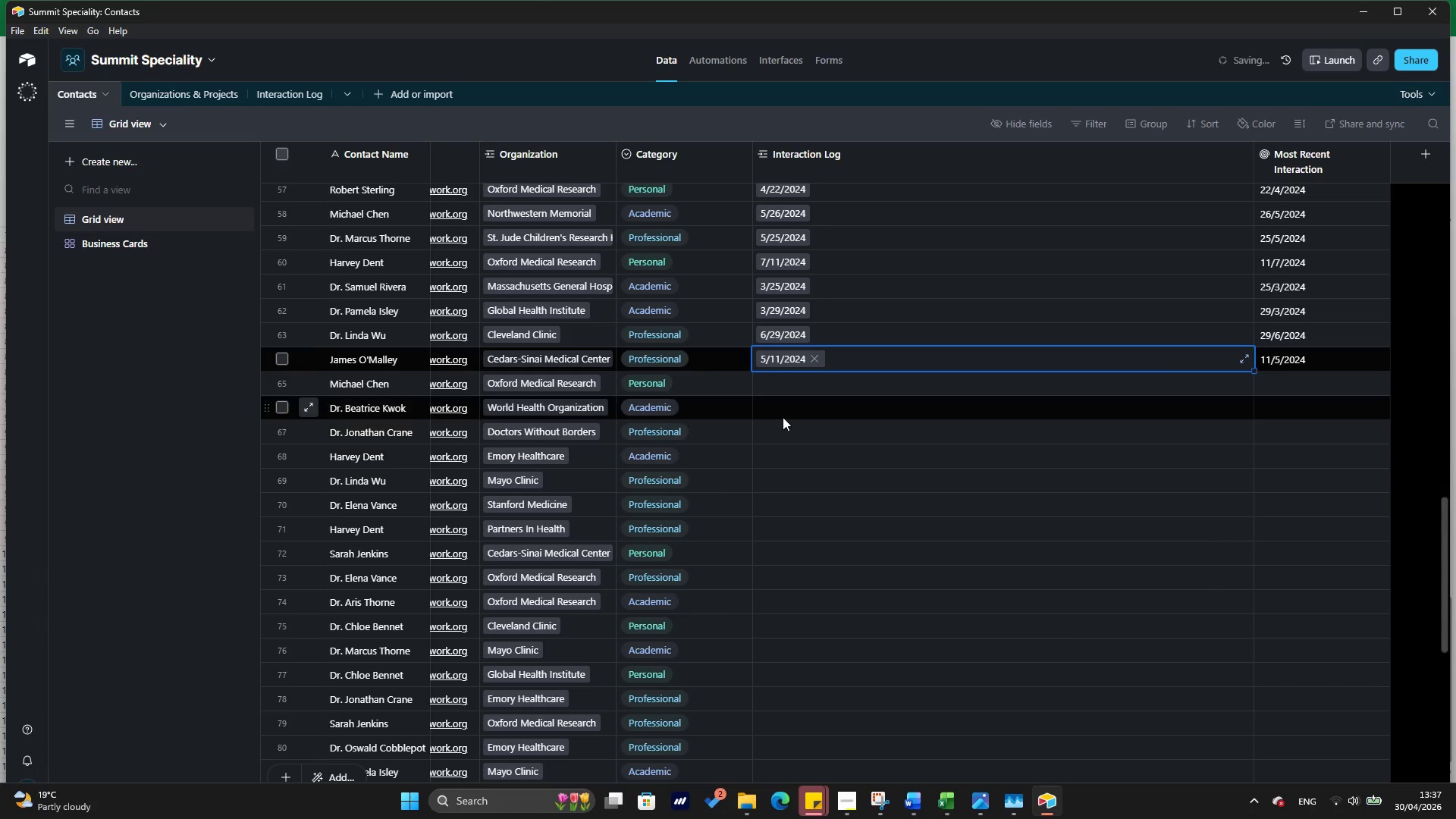 
left_click([783, 417])
 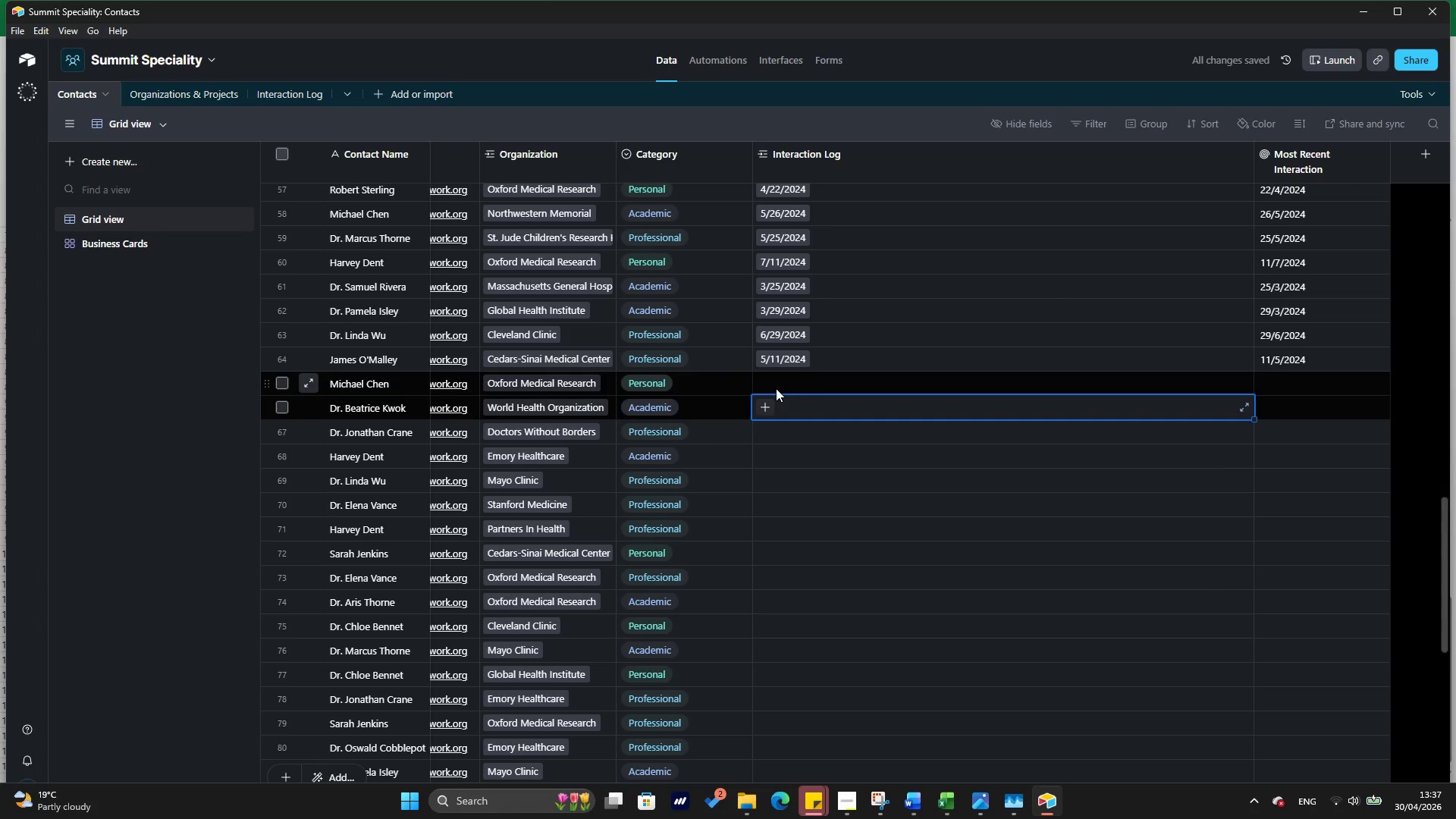 
left_click([776, 388])
 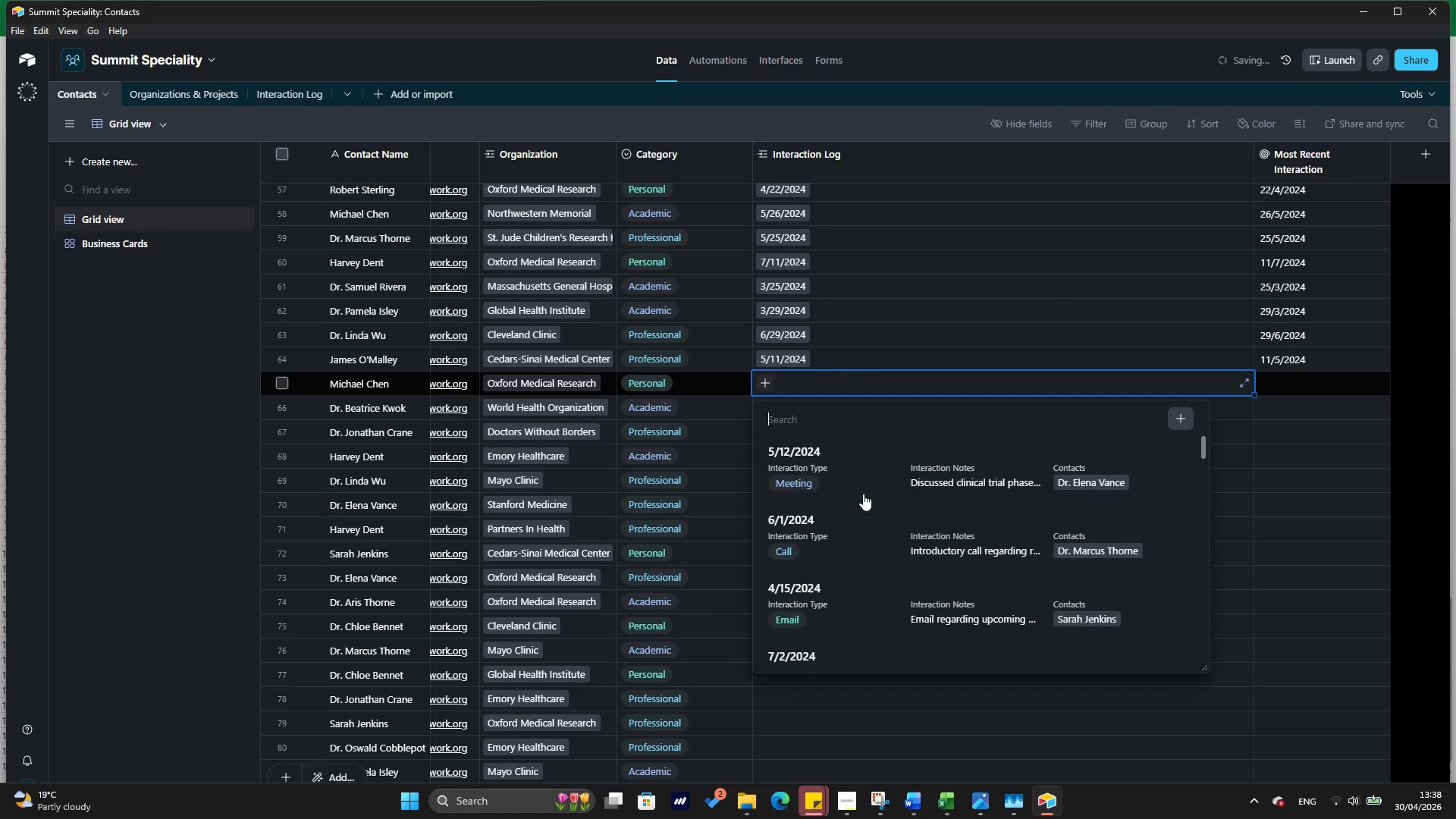 
scroll: coordinate [905, 519], scroll_direction: down, amount: 56.0
 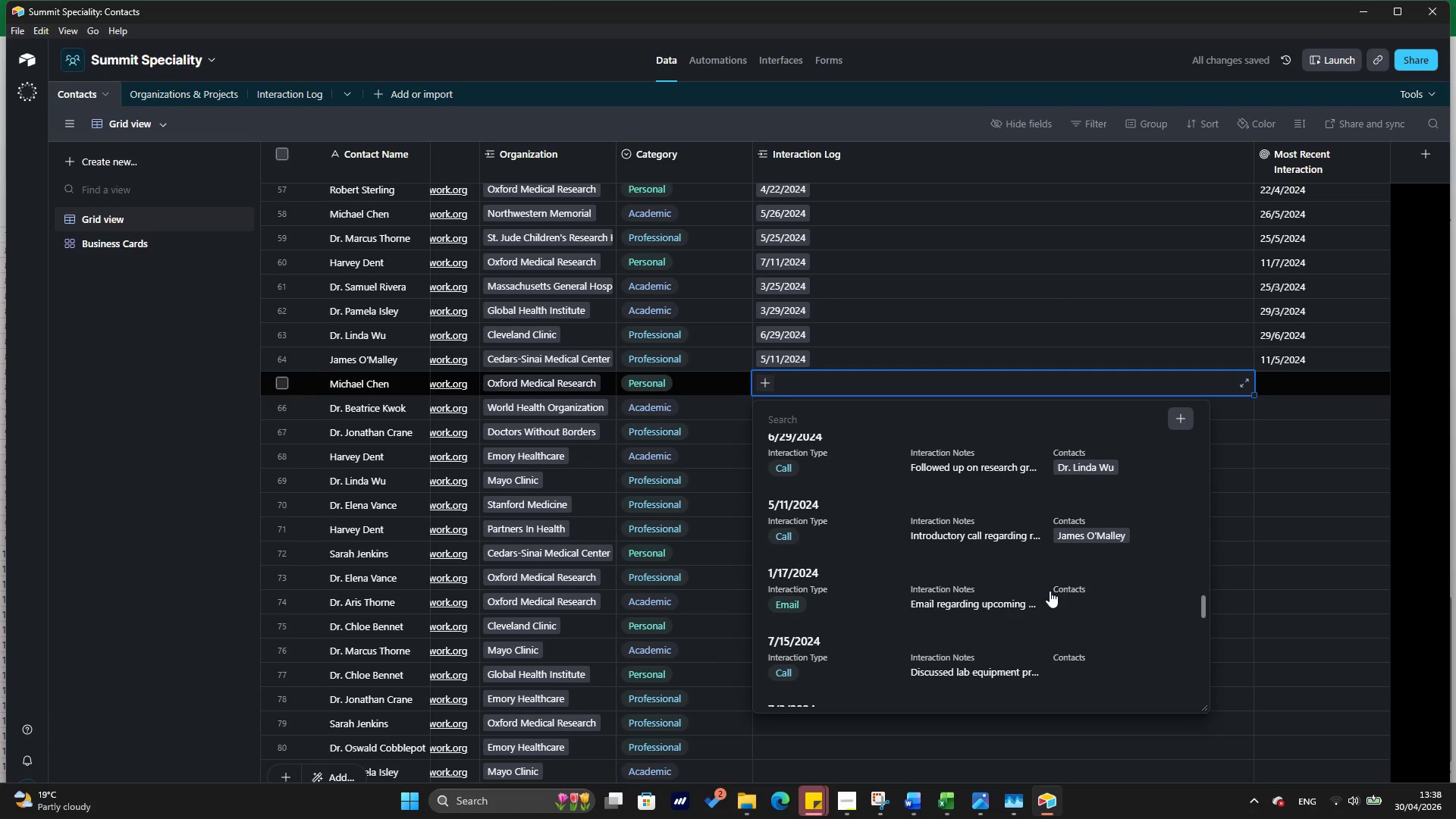 
left_click([1055, 593])
 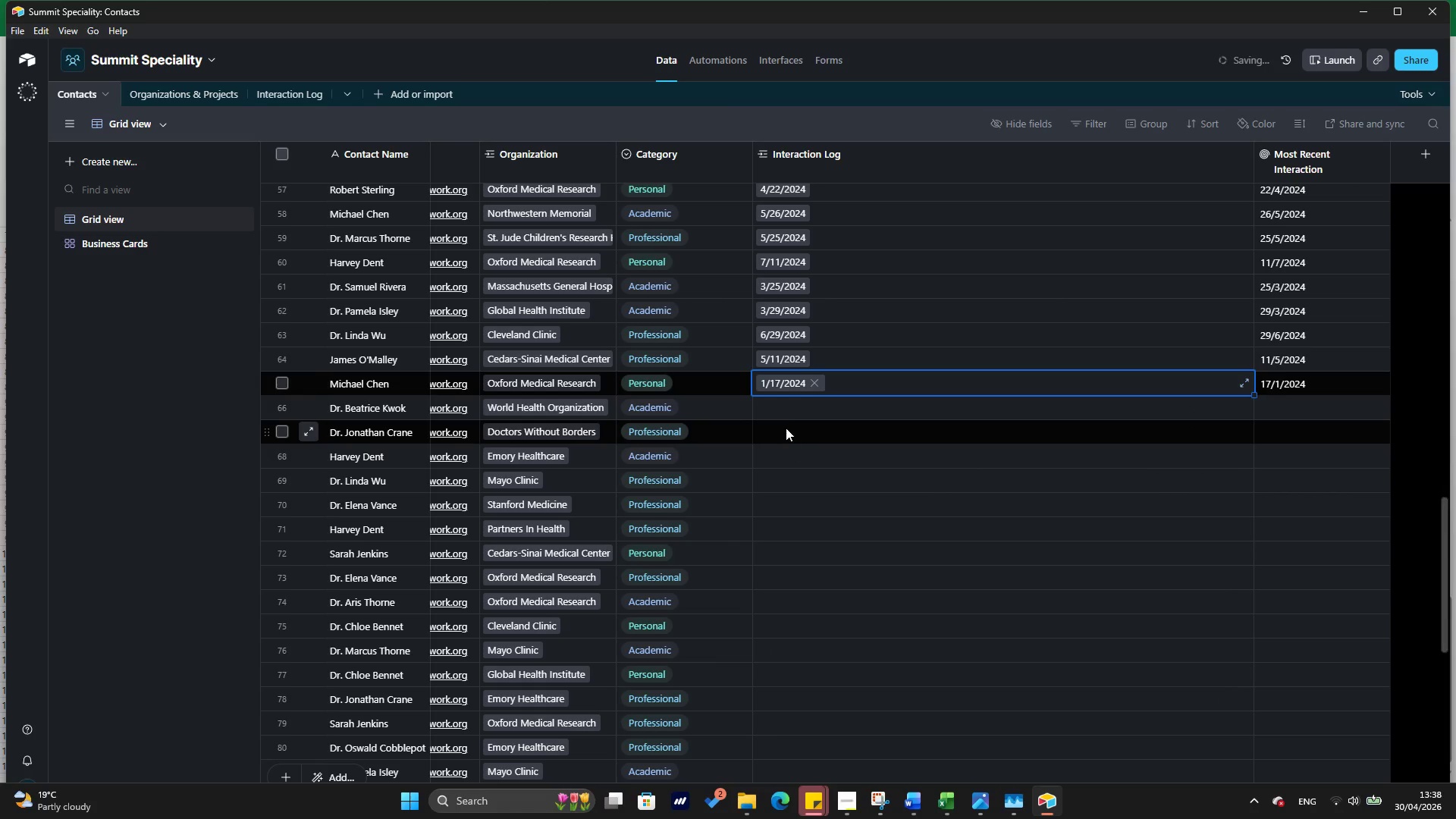 
left_click([786, 421])
 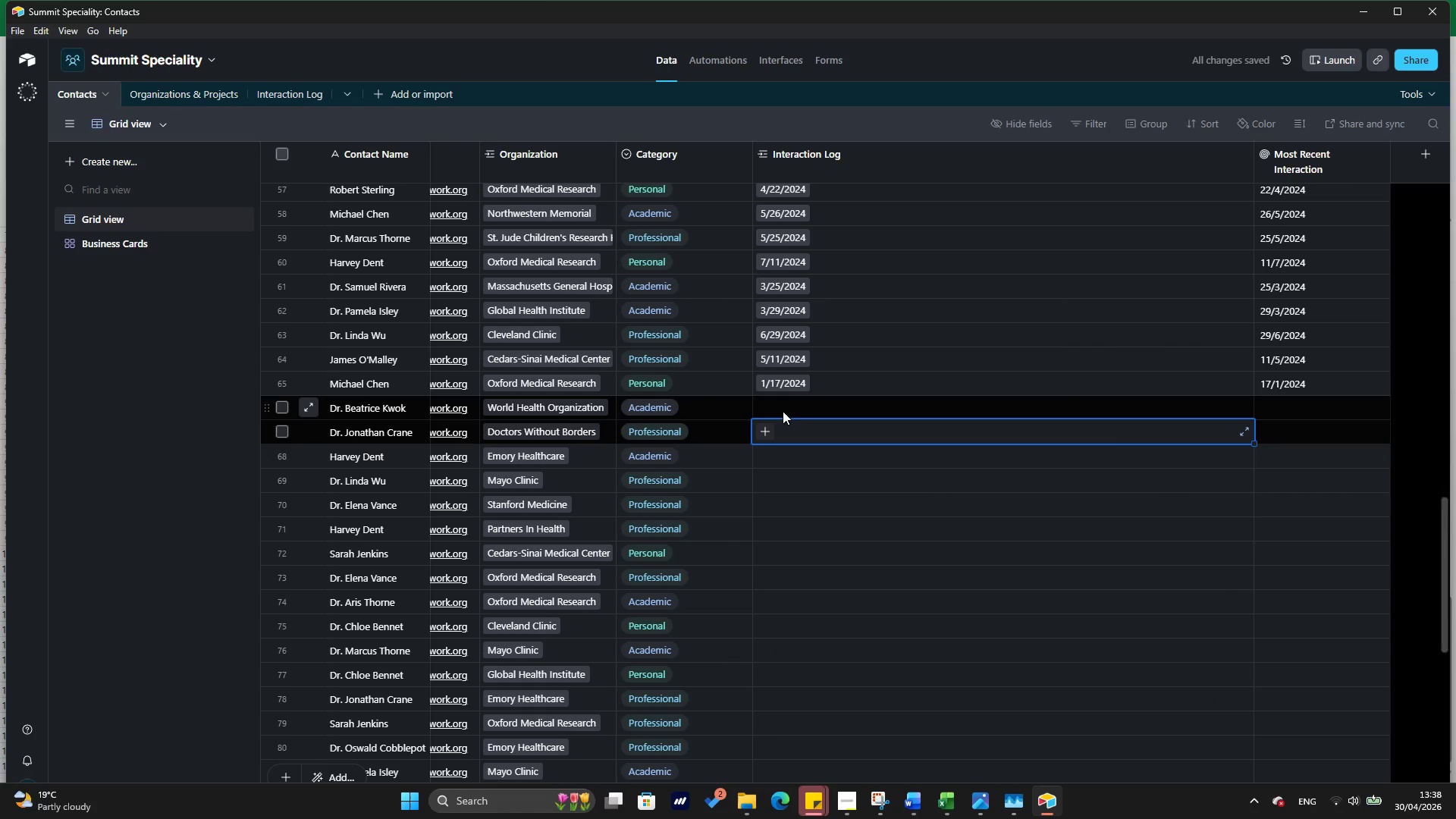 
left_click([783, 411])
 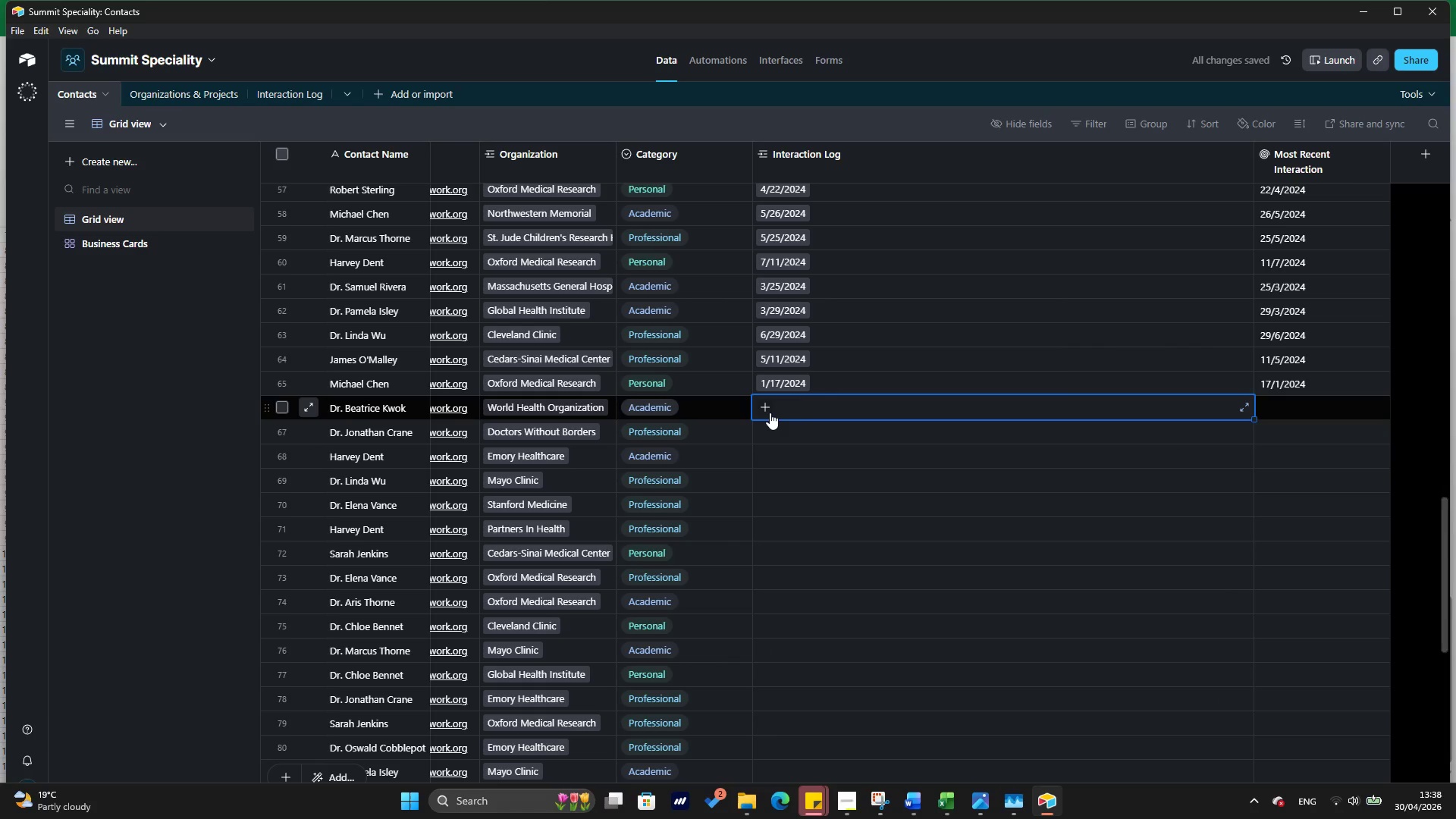 
left_click([770, 413])
 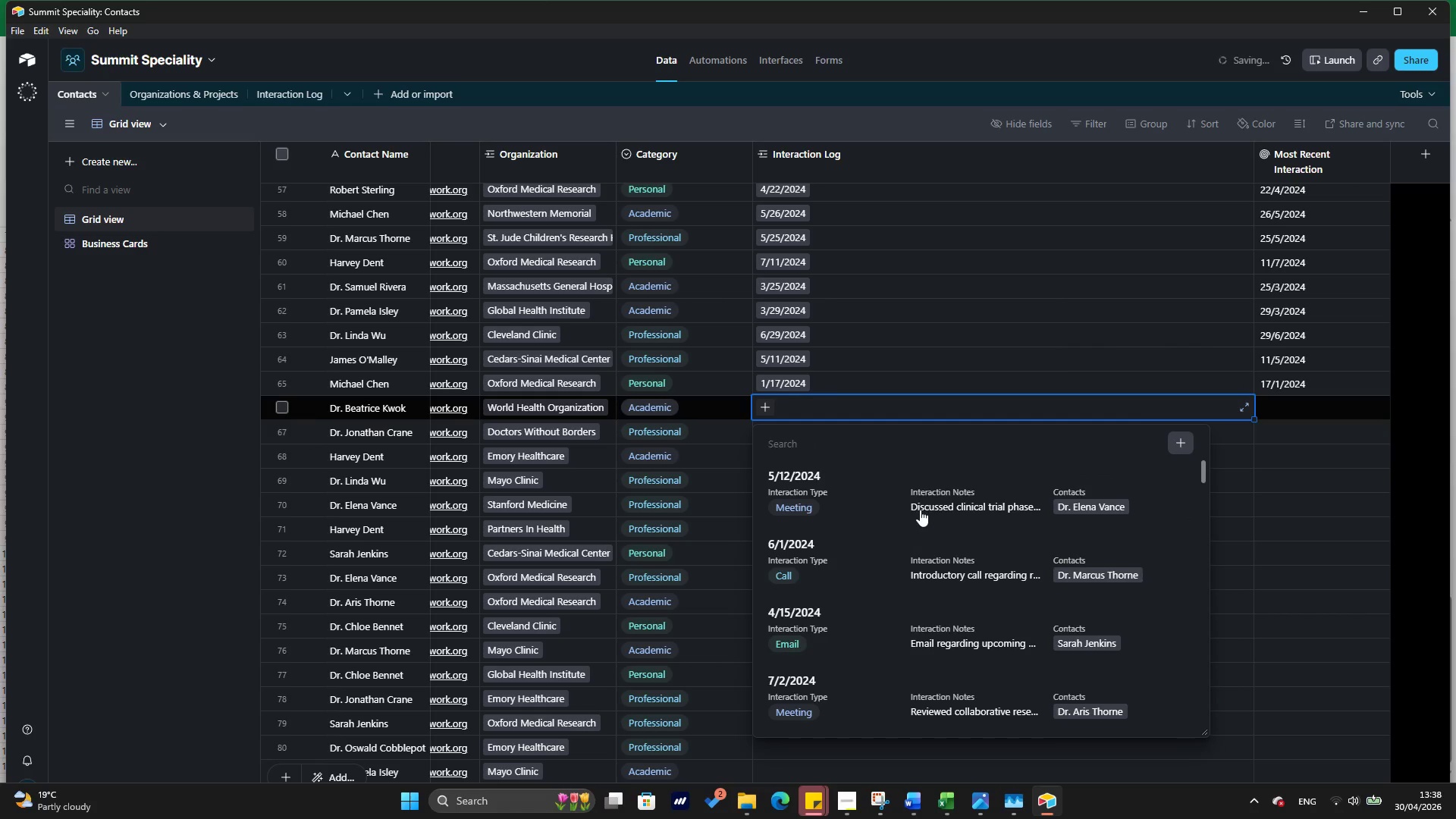 
scroll: coordinate [923, 488], scroll_direction: down, amount: 63.0
 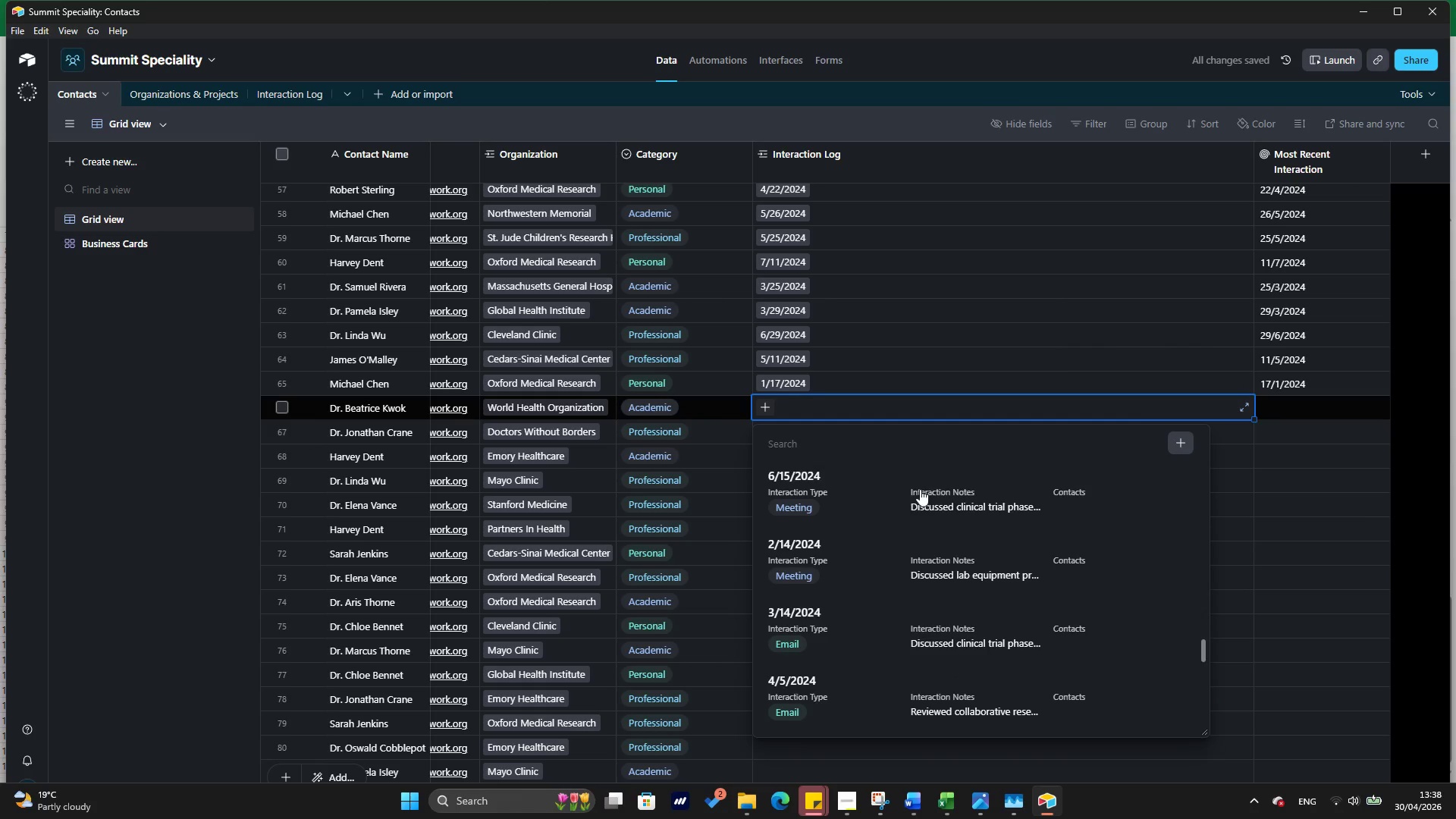 
scroll: coordinate [1025, 573], scroll_direction: up, amount: 5.0
 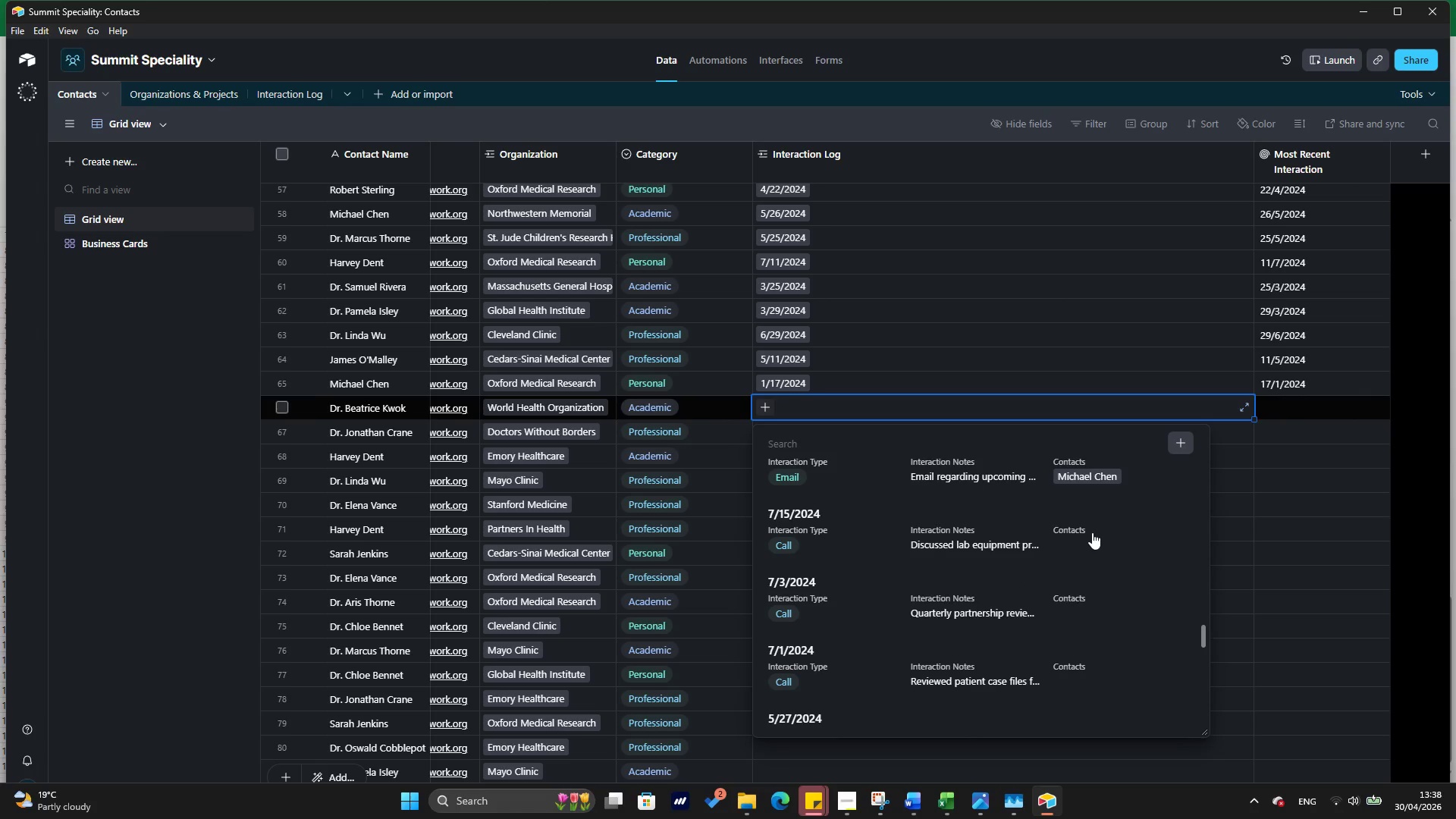 
left_click([1092, 532])
 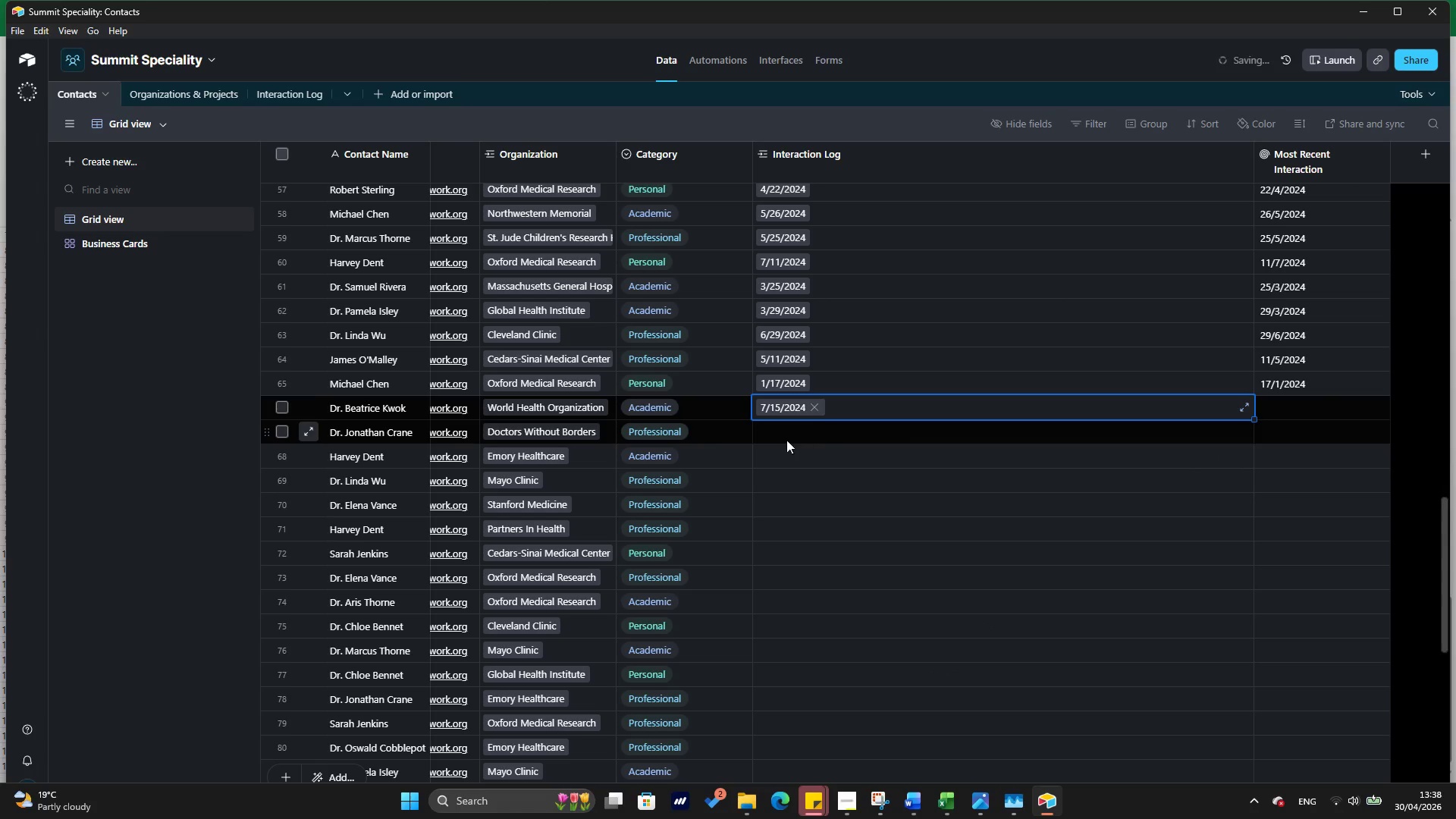 
left_click([784, 440])
 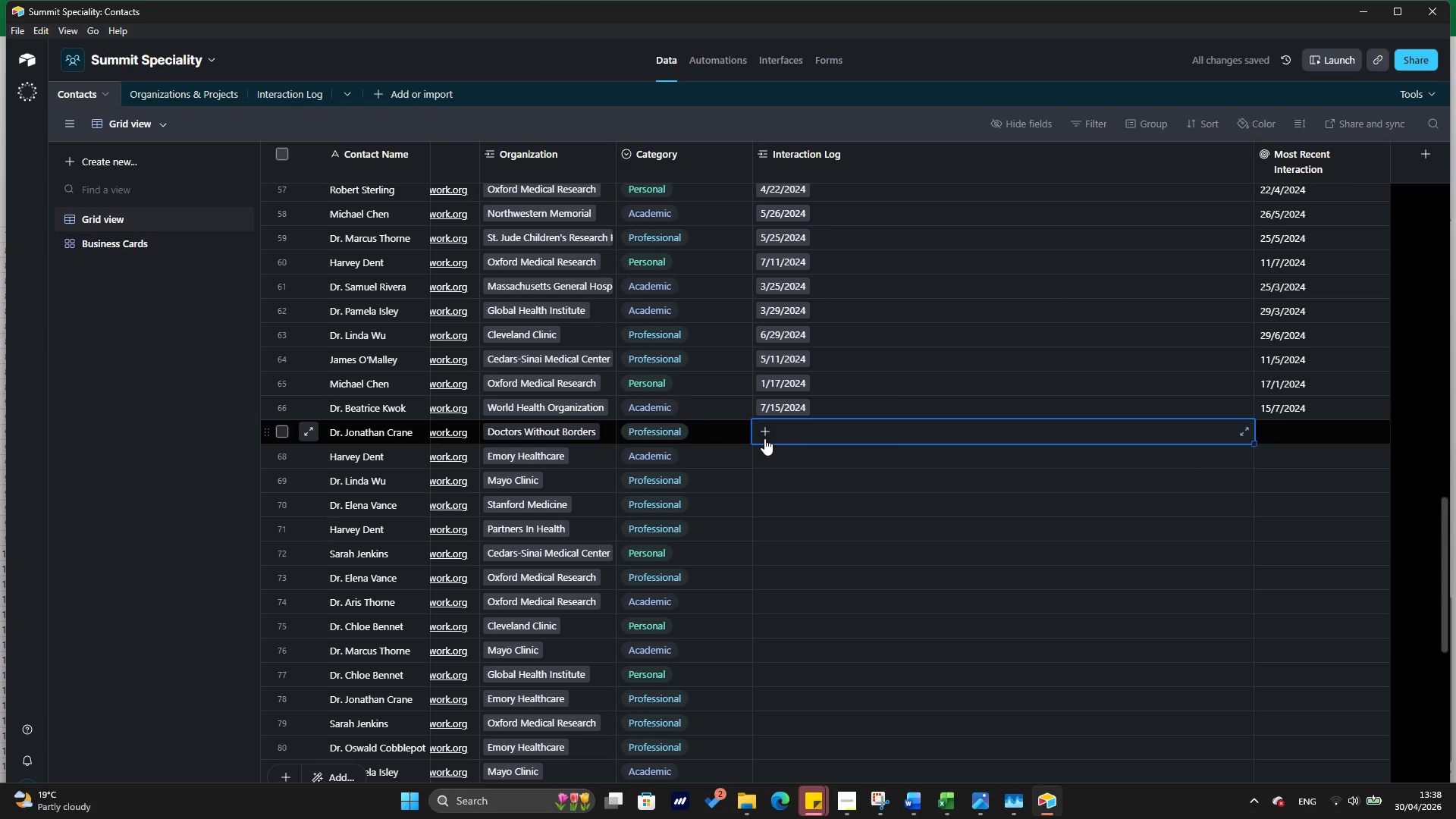 
left_click([764, 438])
 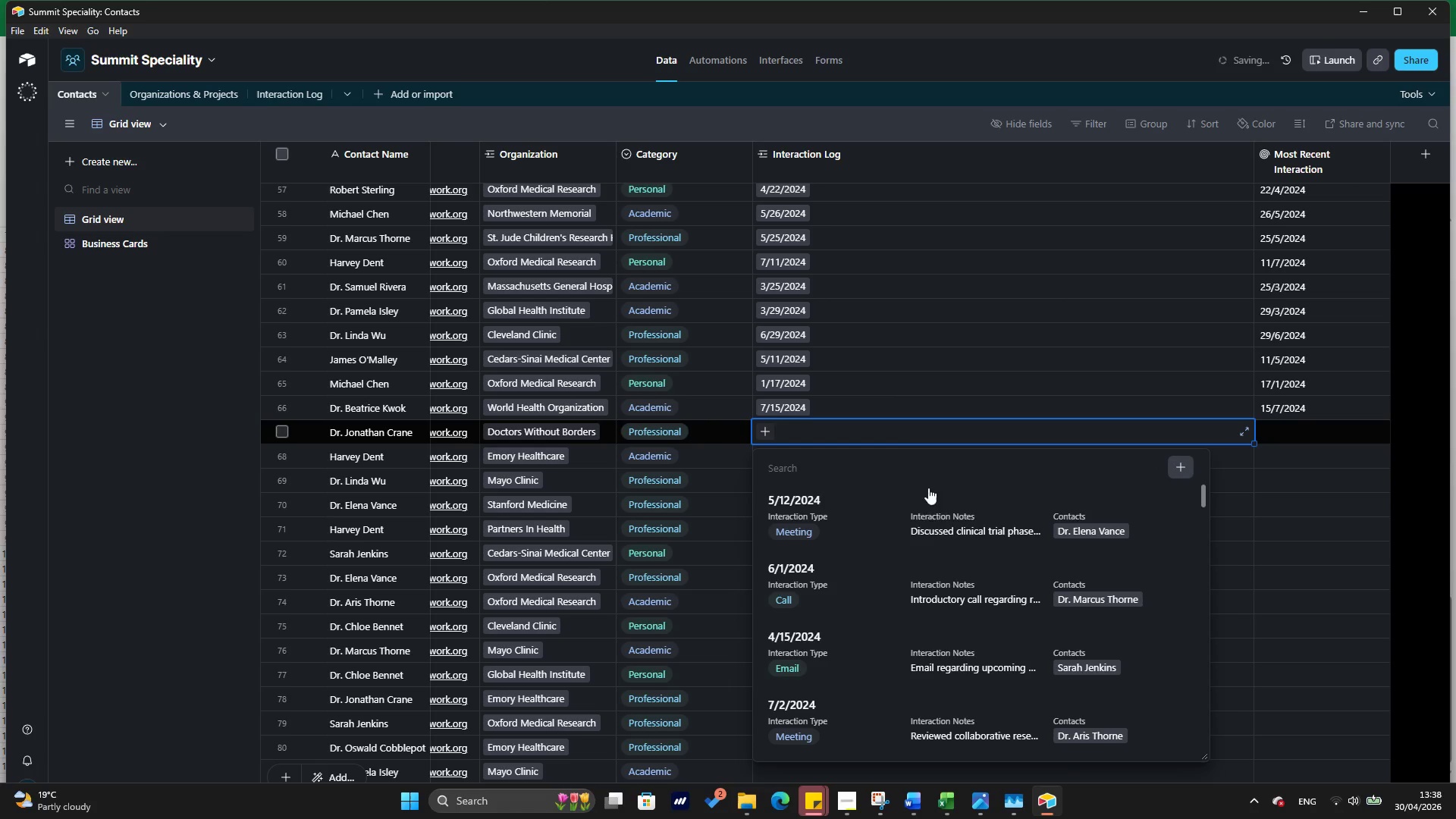 
scroll: coordinate [930, 531], scroll_direction: down, amount: 58.0
 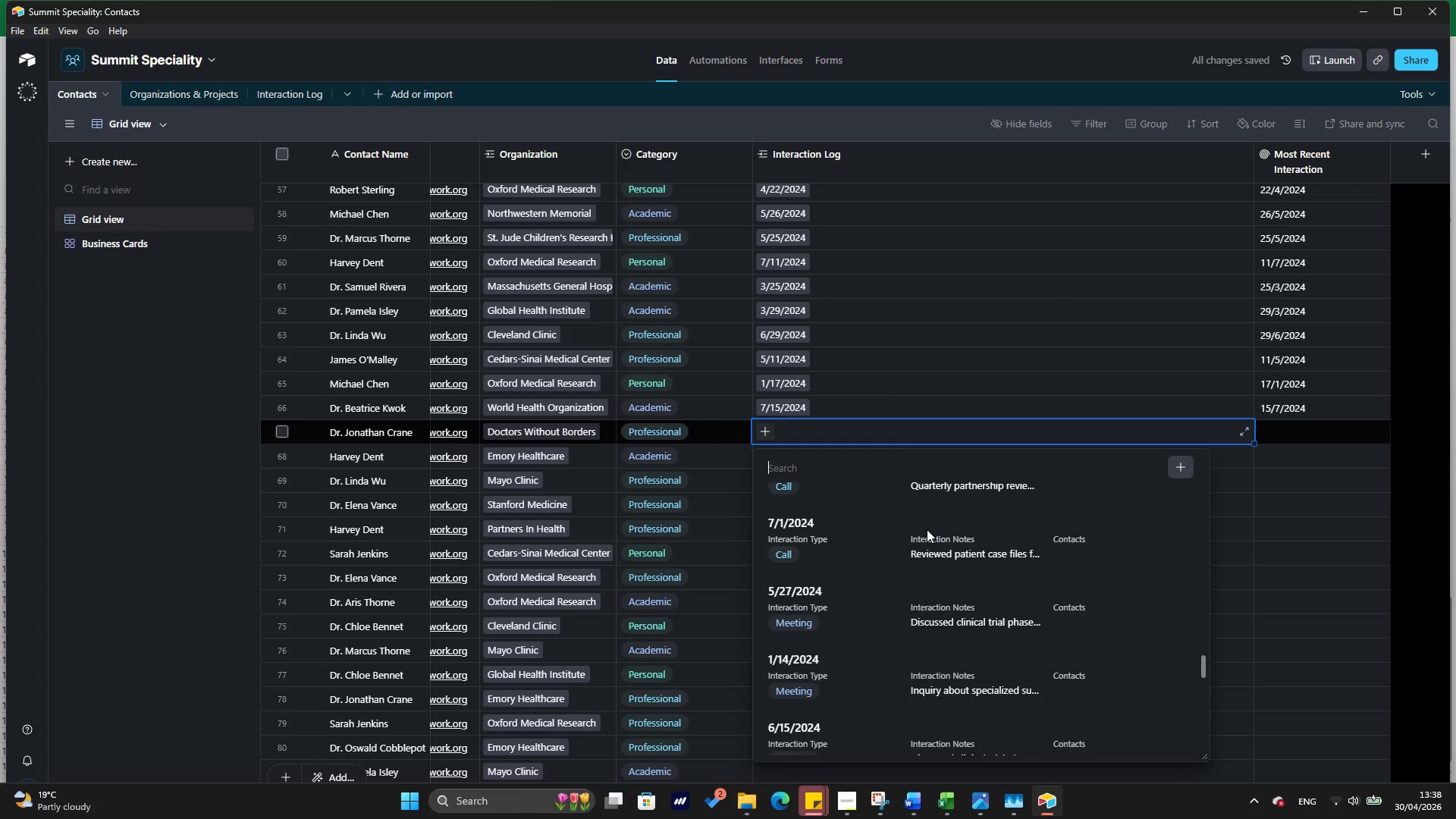 
left_click([1065, 622])
 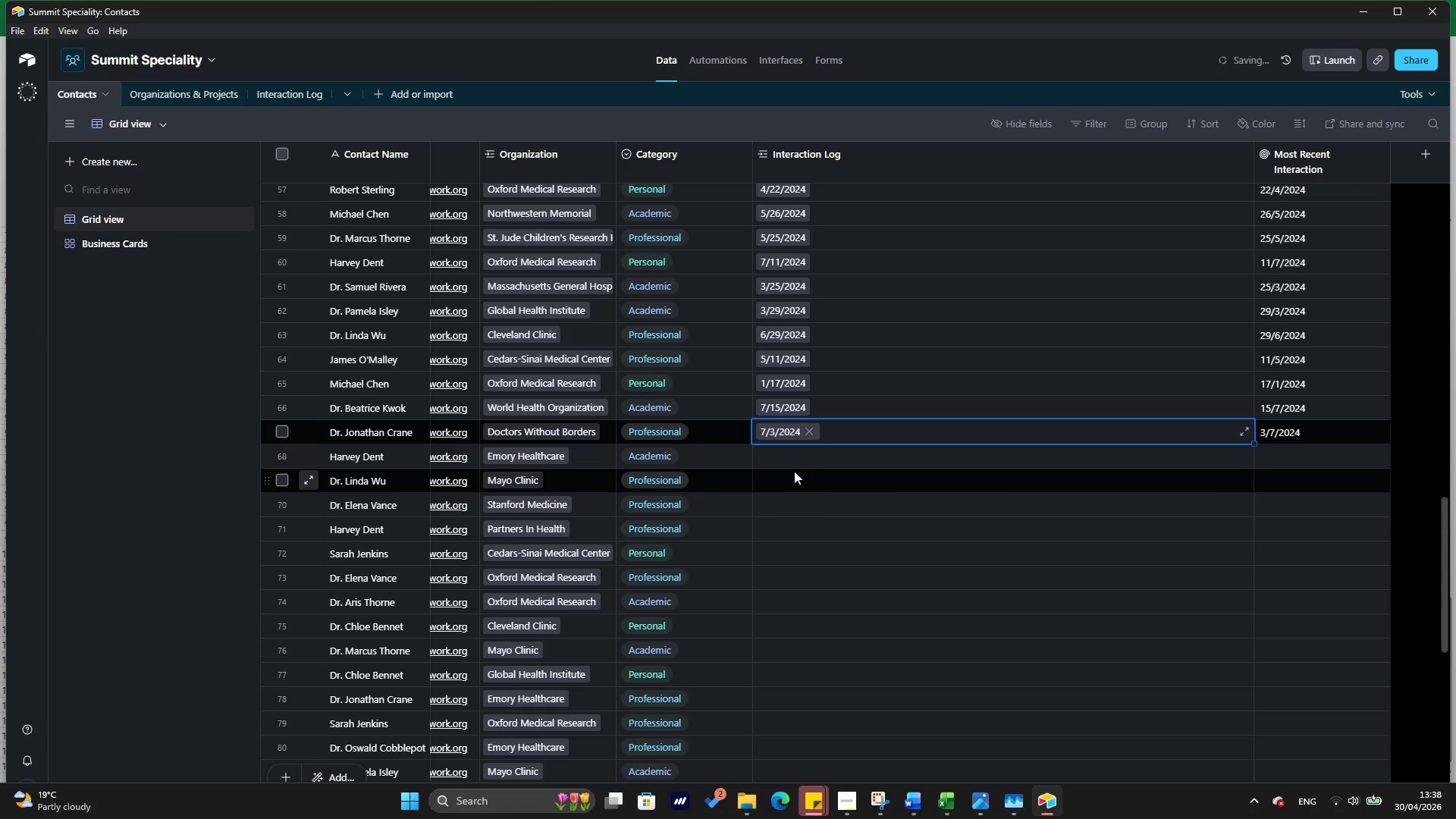 
scroll: coordinate [927, 529], scroll_direction: up, amount: 2.0
 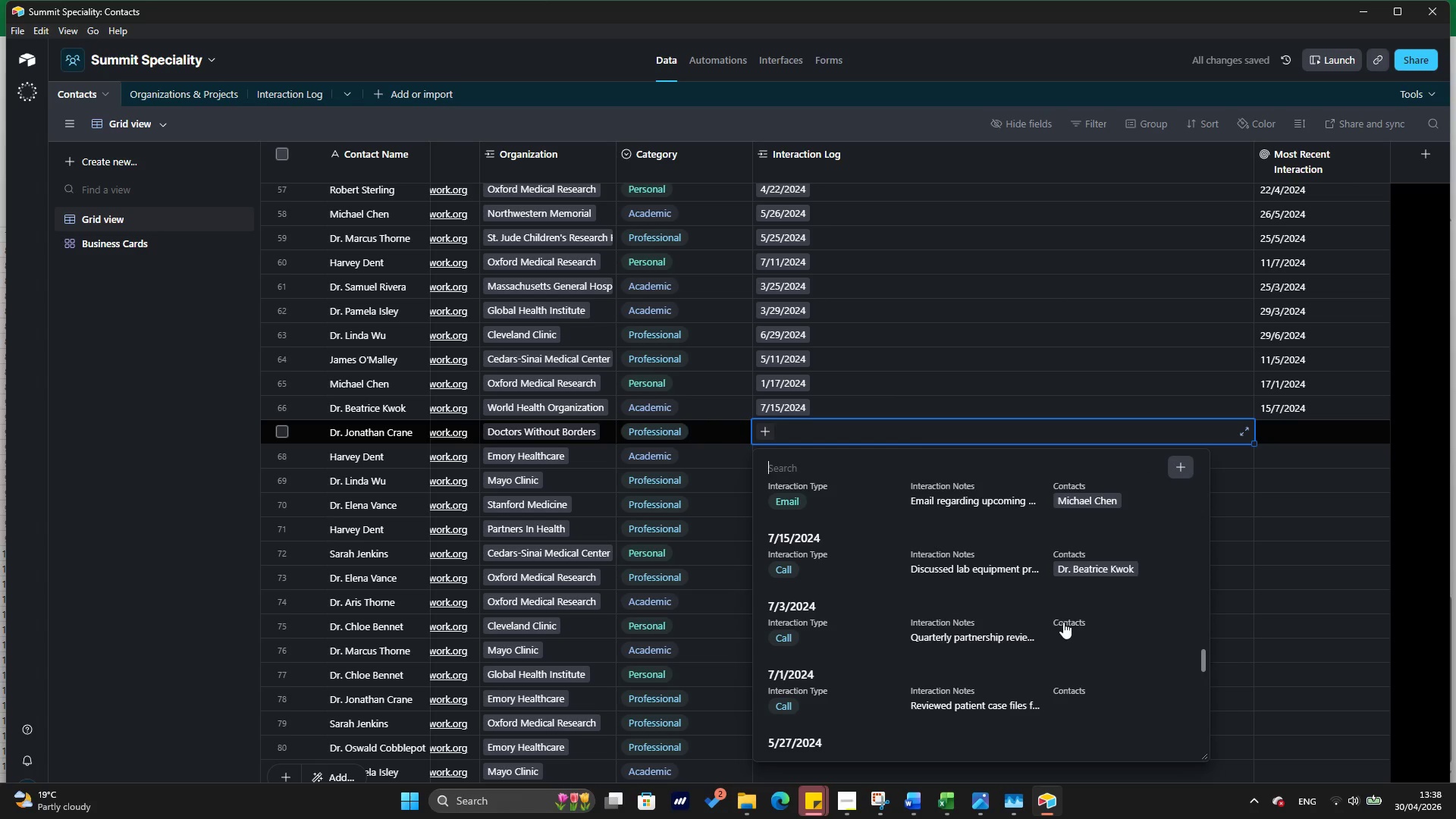 
left_click([789, 463])
 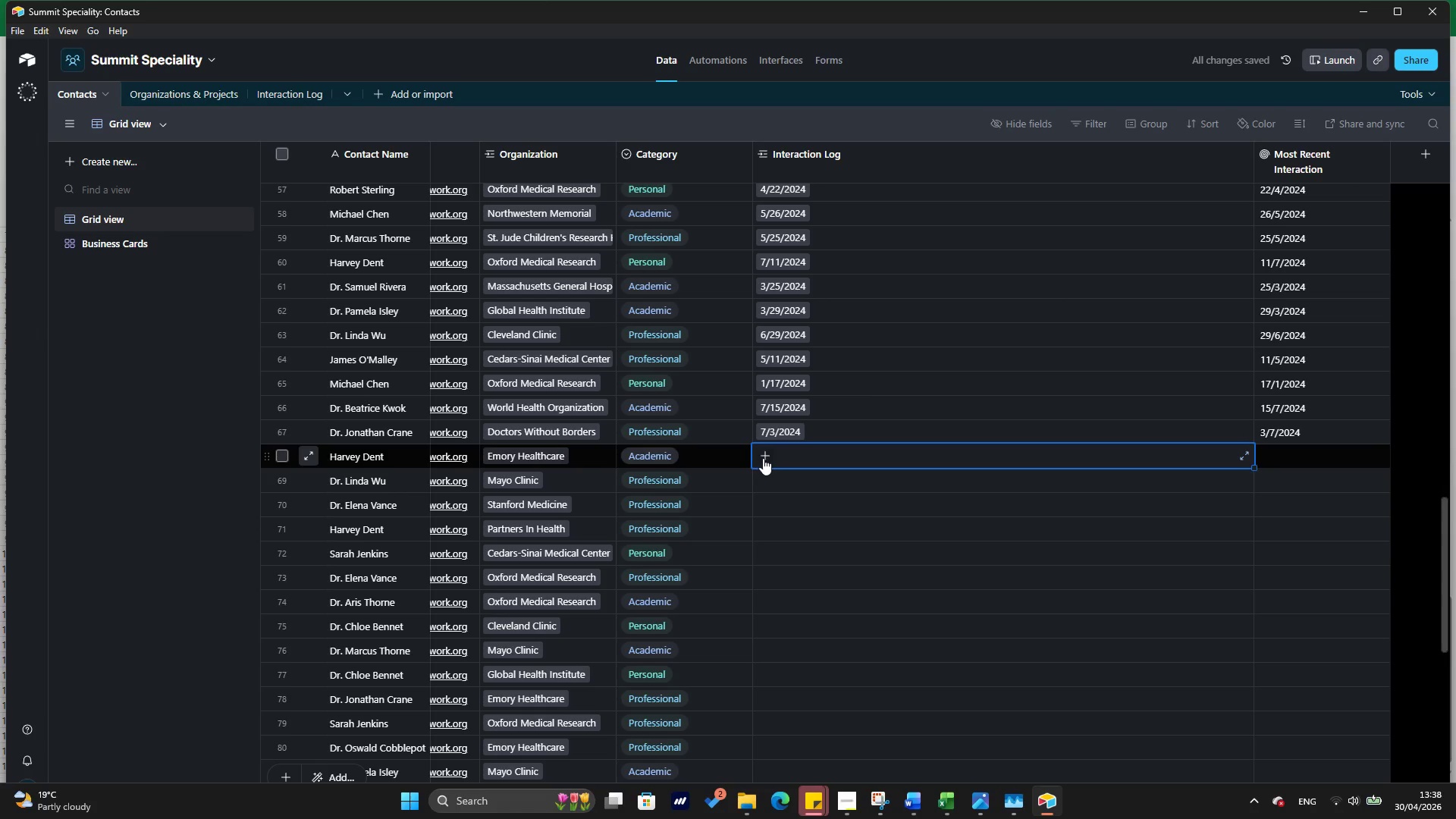 
left_click([763, 458])
 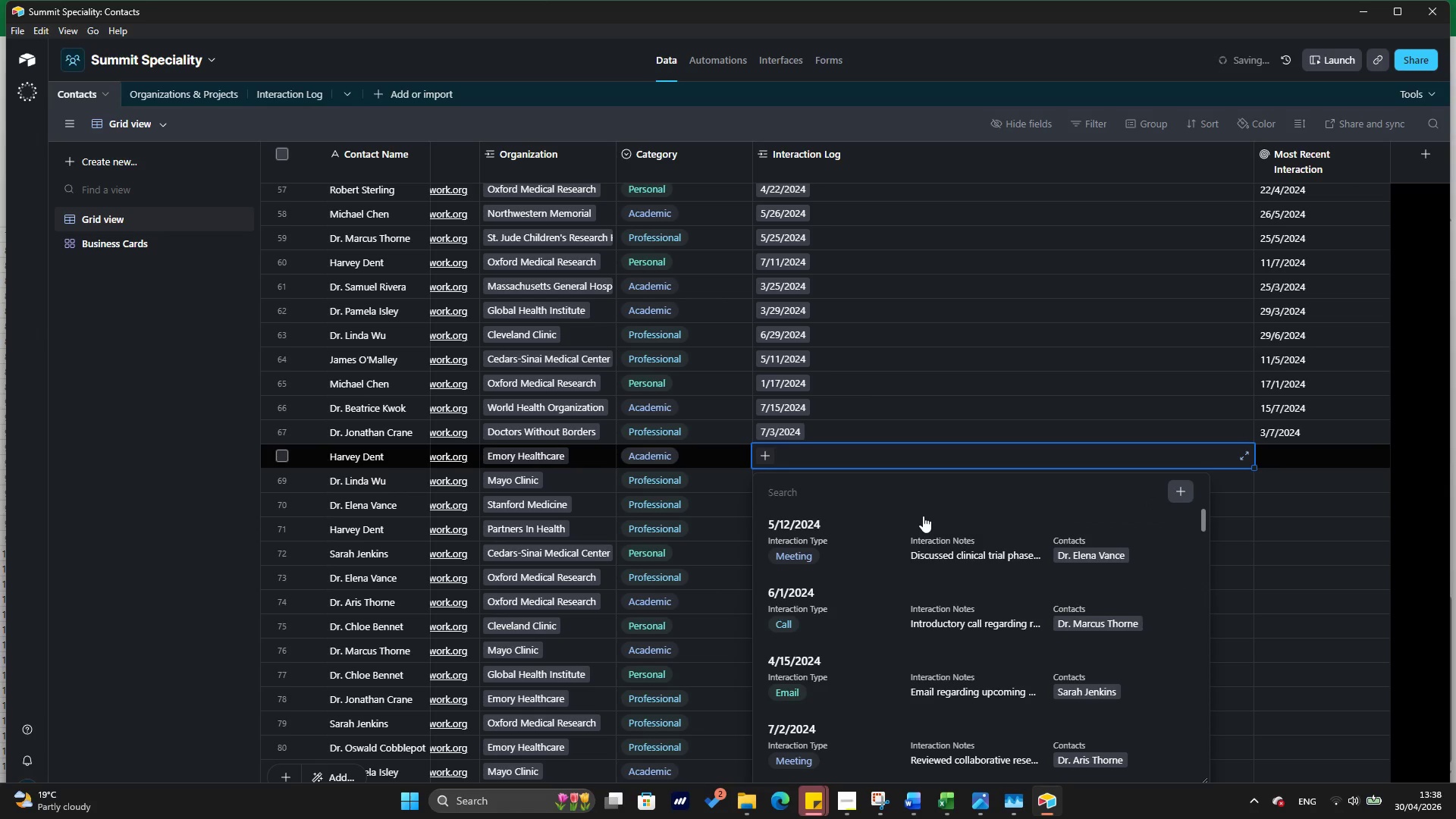 
scroll: coordinate [924, 531], scroll_direction: down, amount: 52.0
 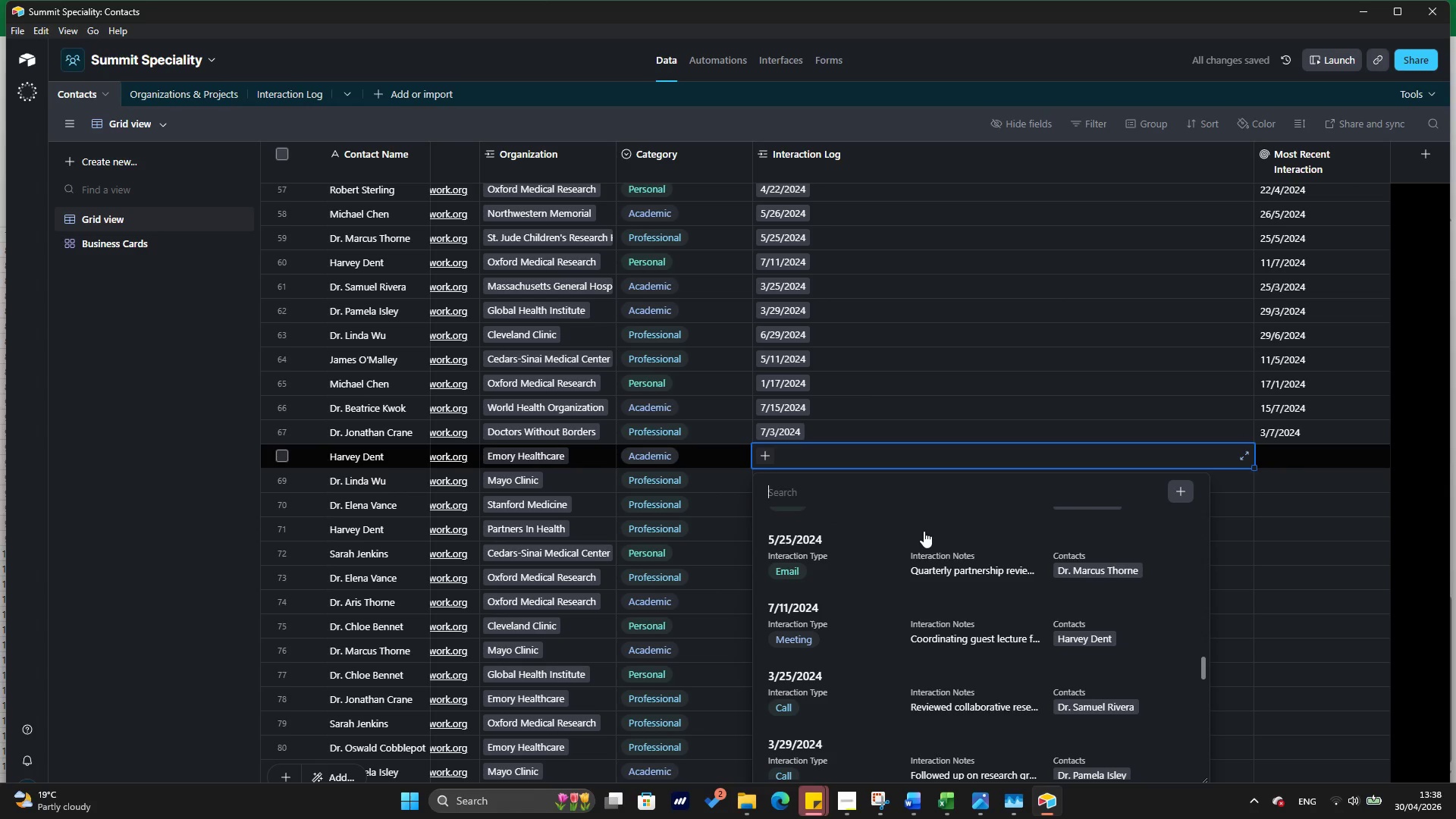 
left_click([1092, 737])
 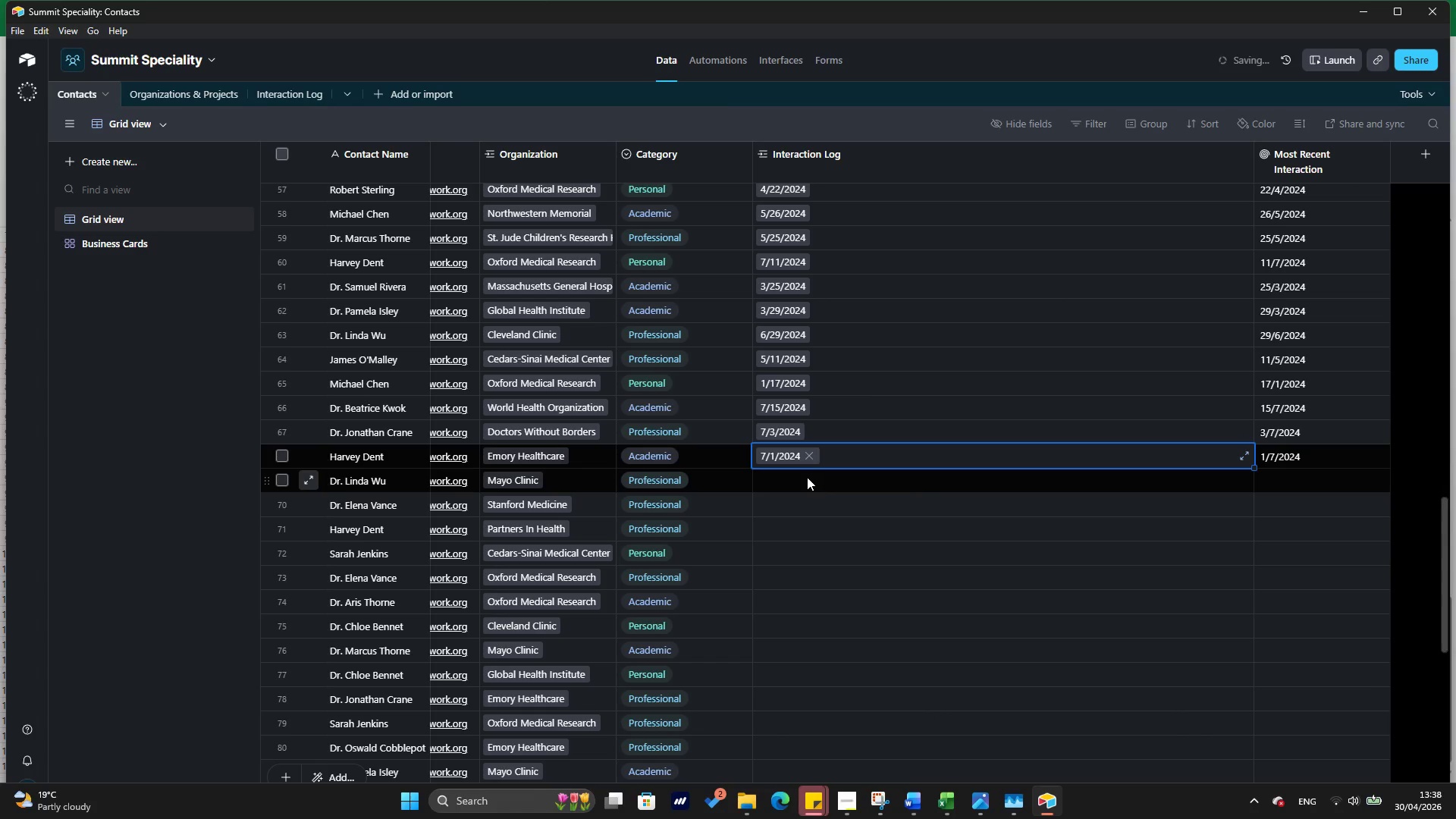 
scroll: coordinate [937, 549], scroll_direction: down, amount: 5.0
 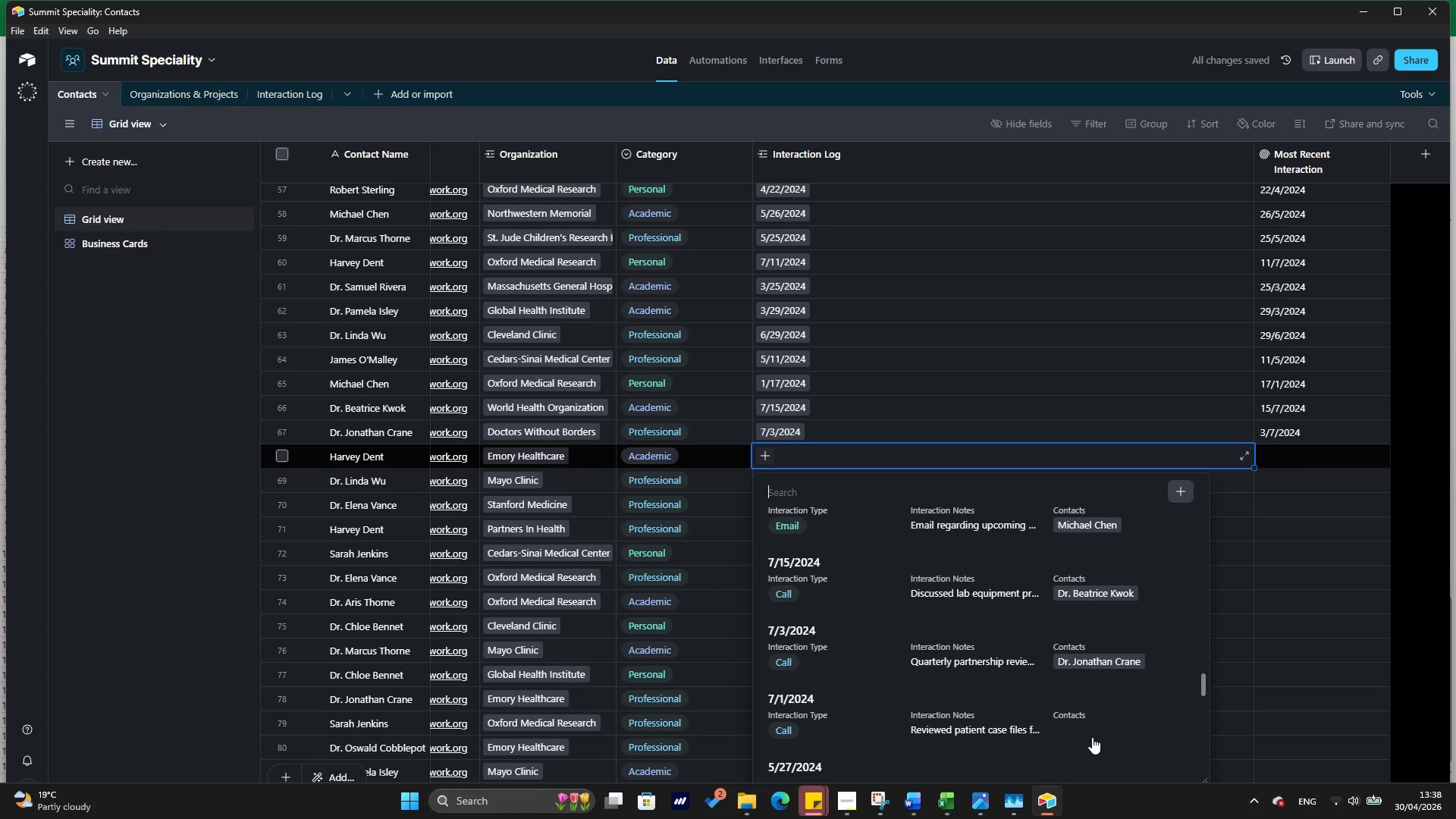 
left_click([803, 477])
 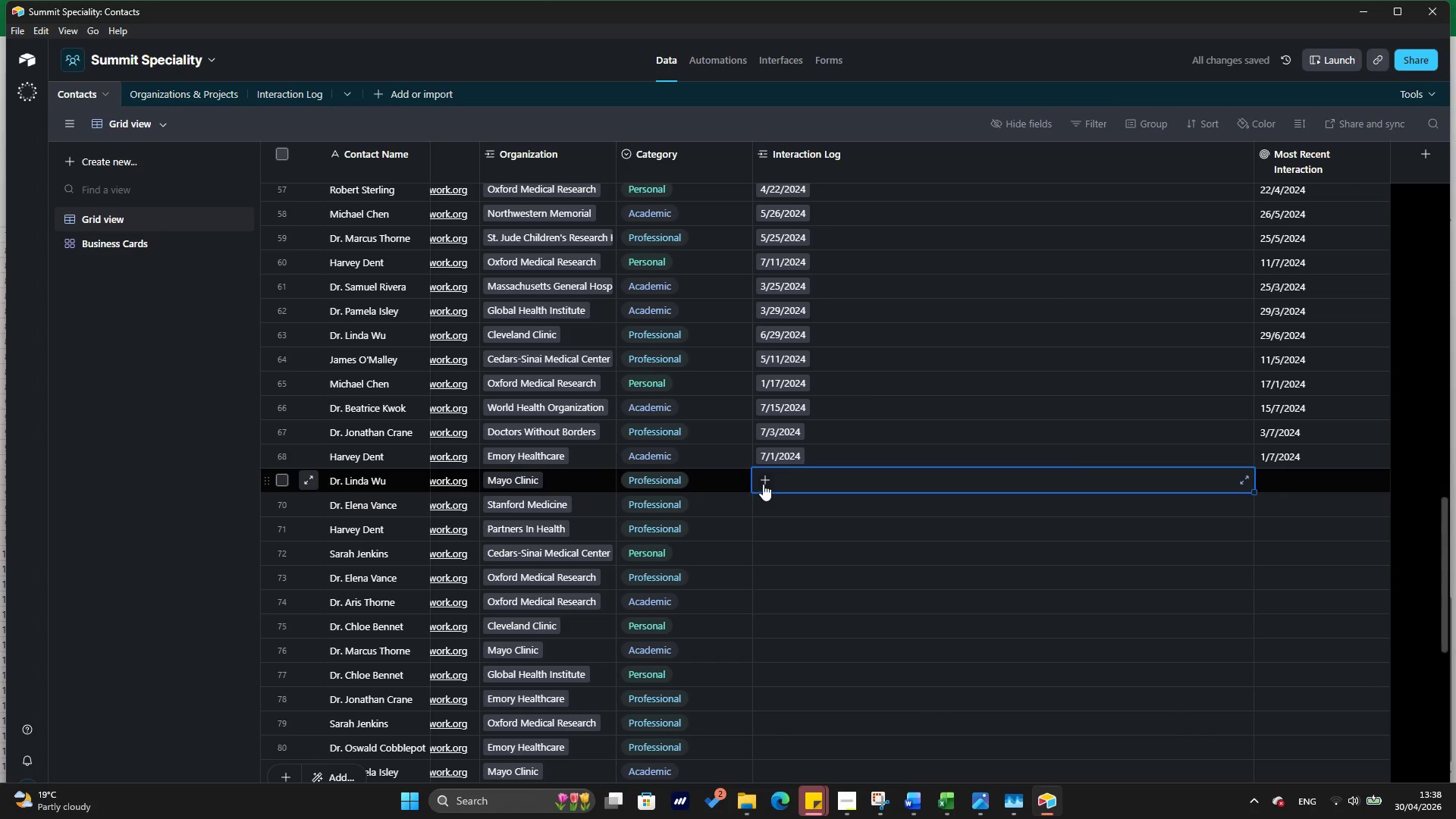 
left_click([763, 484])
 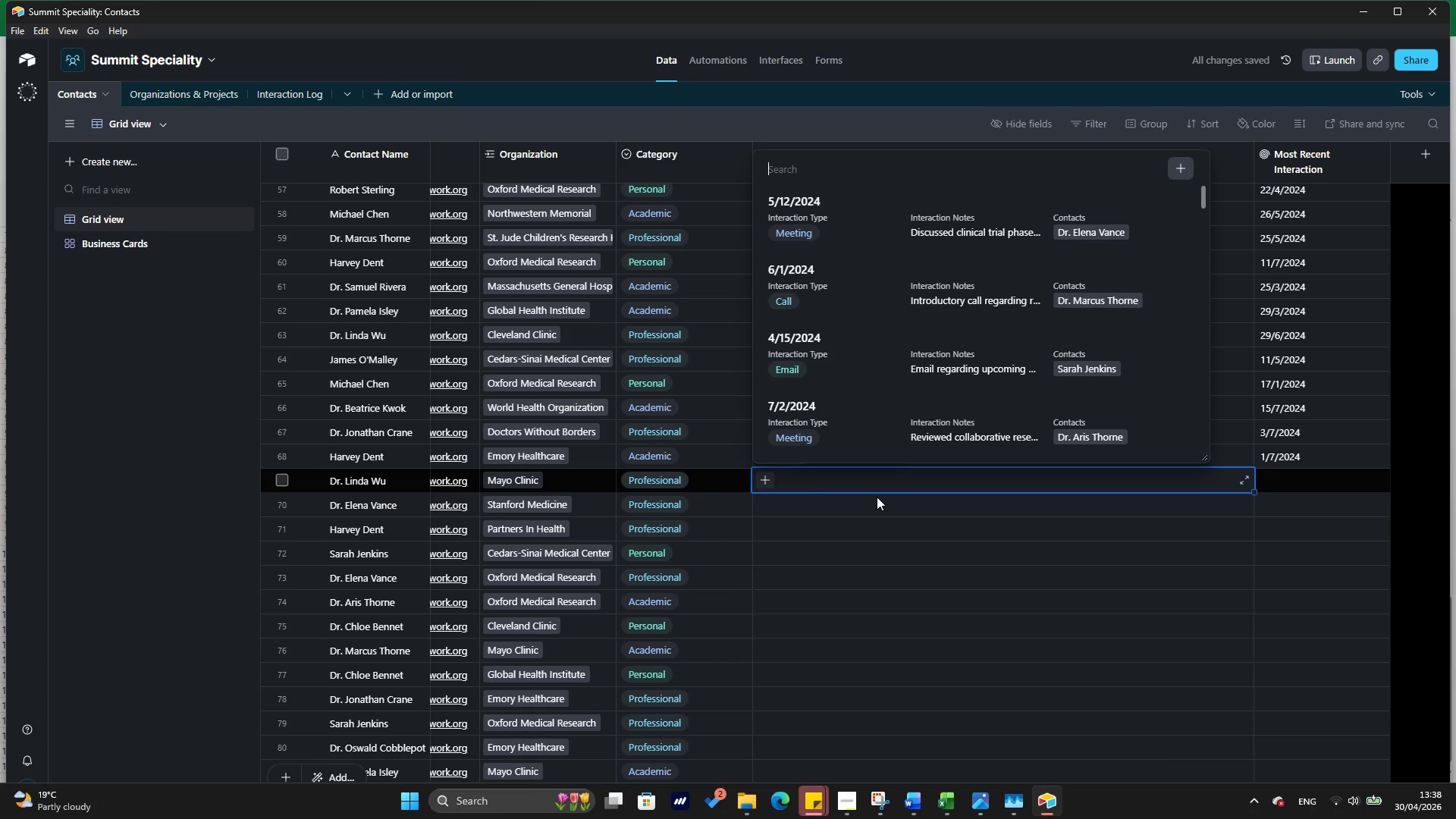 
wait(7.27)
 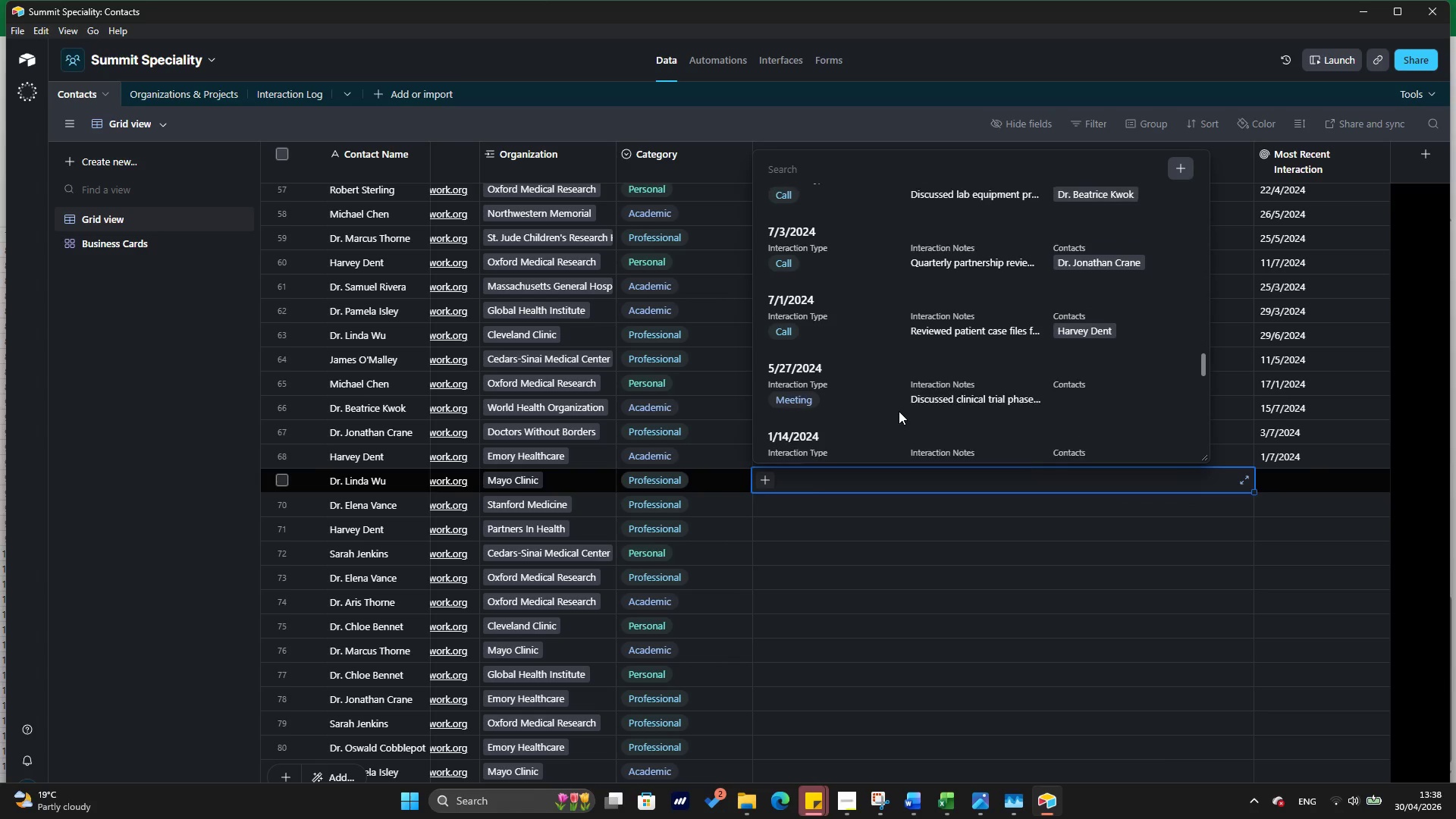 
left_click([893, 395])
 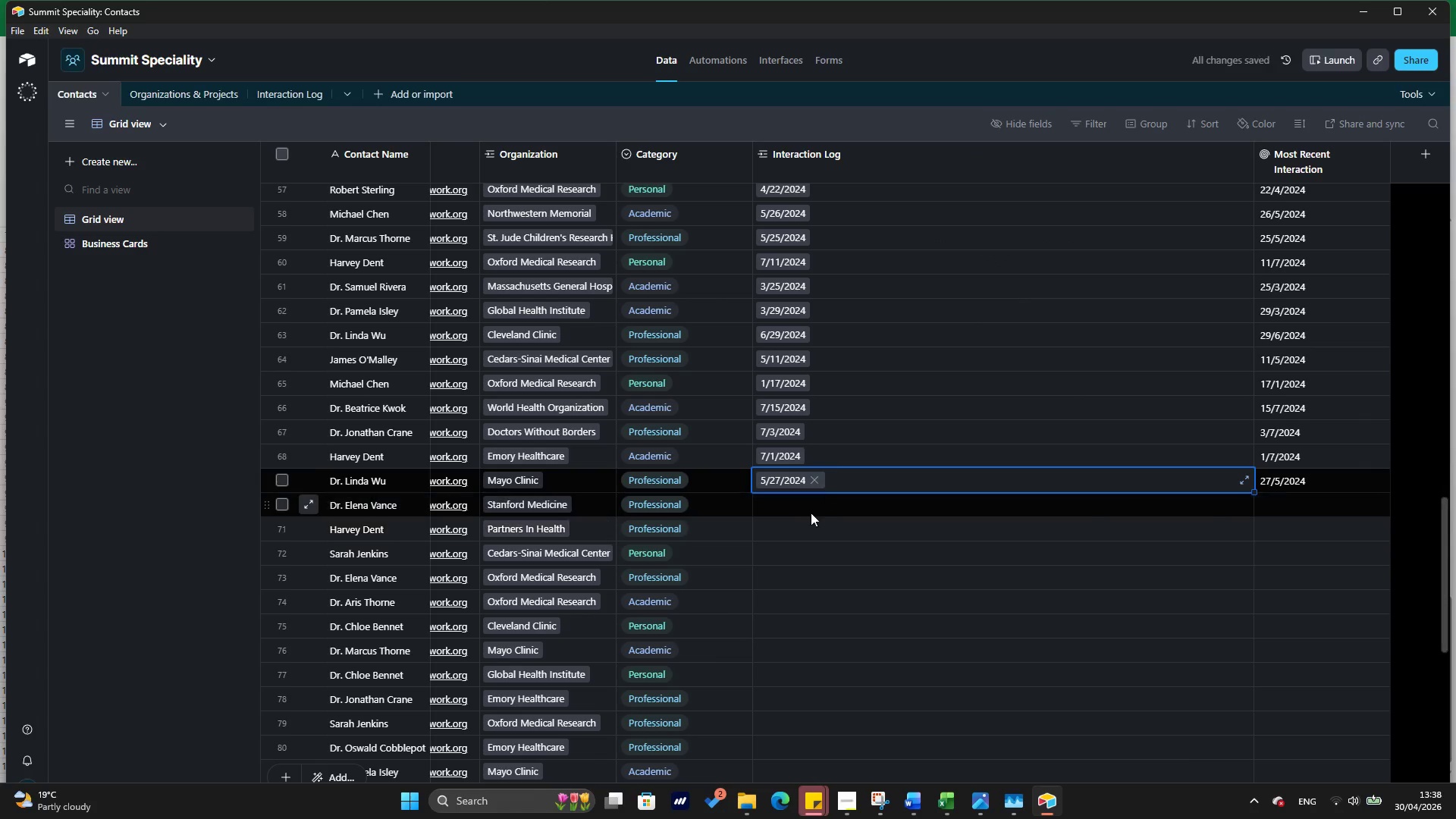 
scroll: coordinate [899, 411], scroll_direction: down, amount: 55.0
 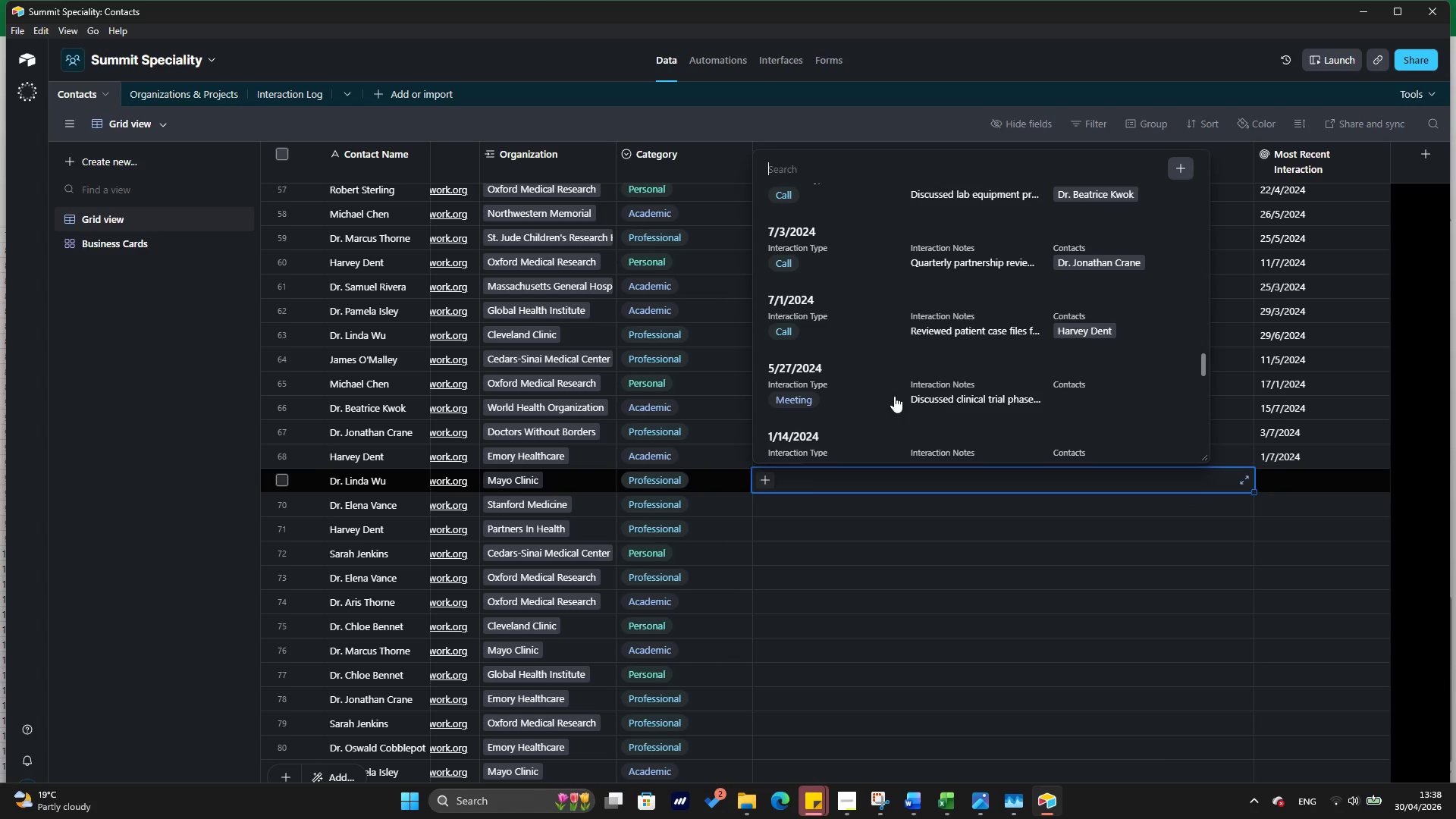 
left_click([796, 508])
 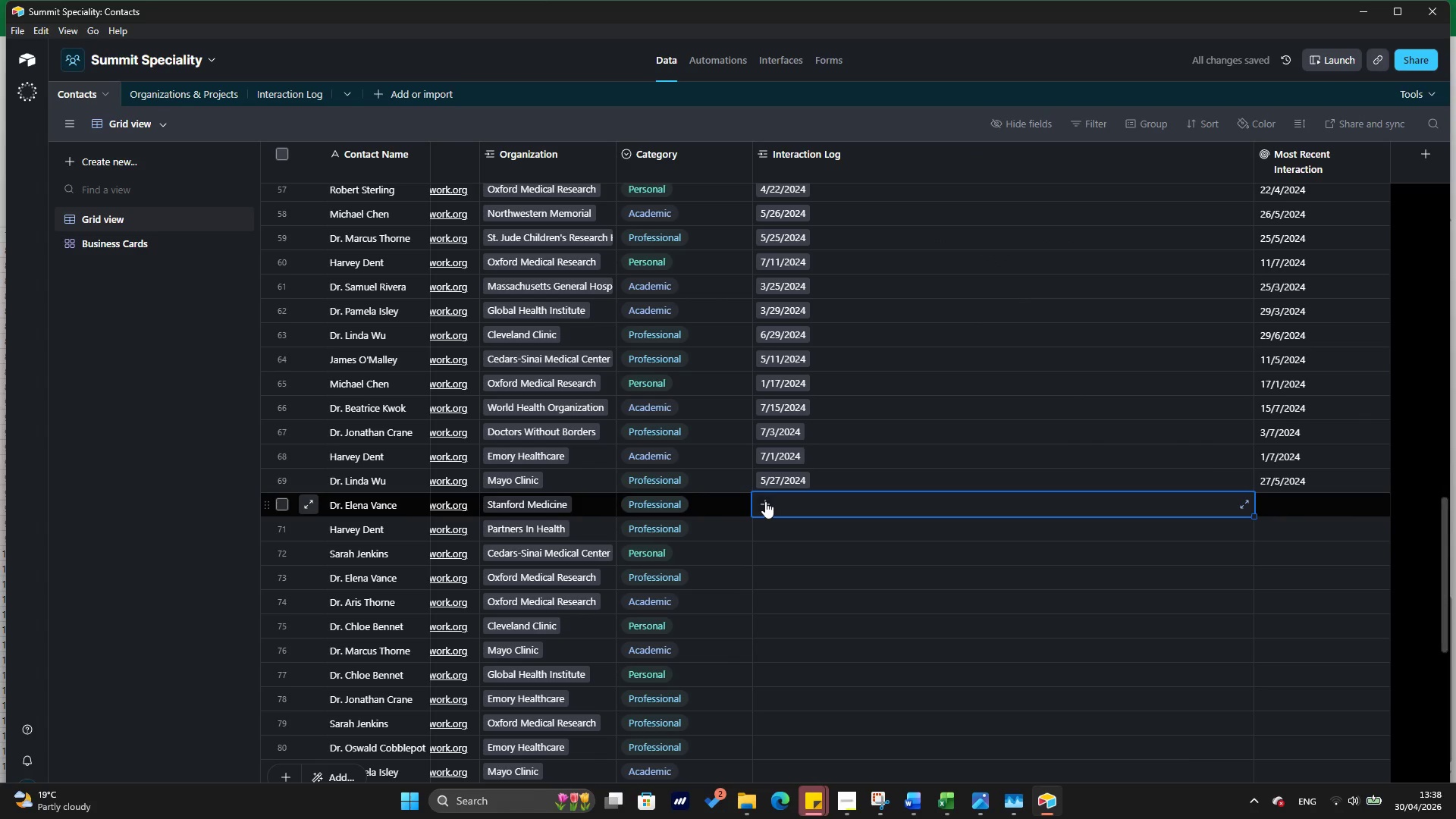 
left_click([764, 501])
 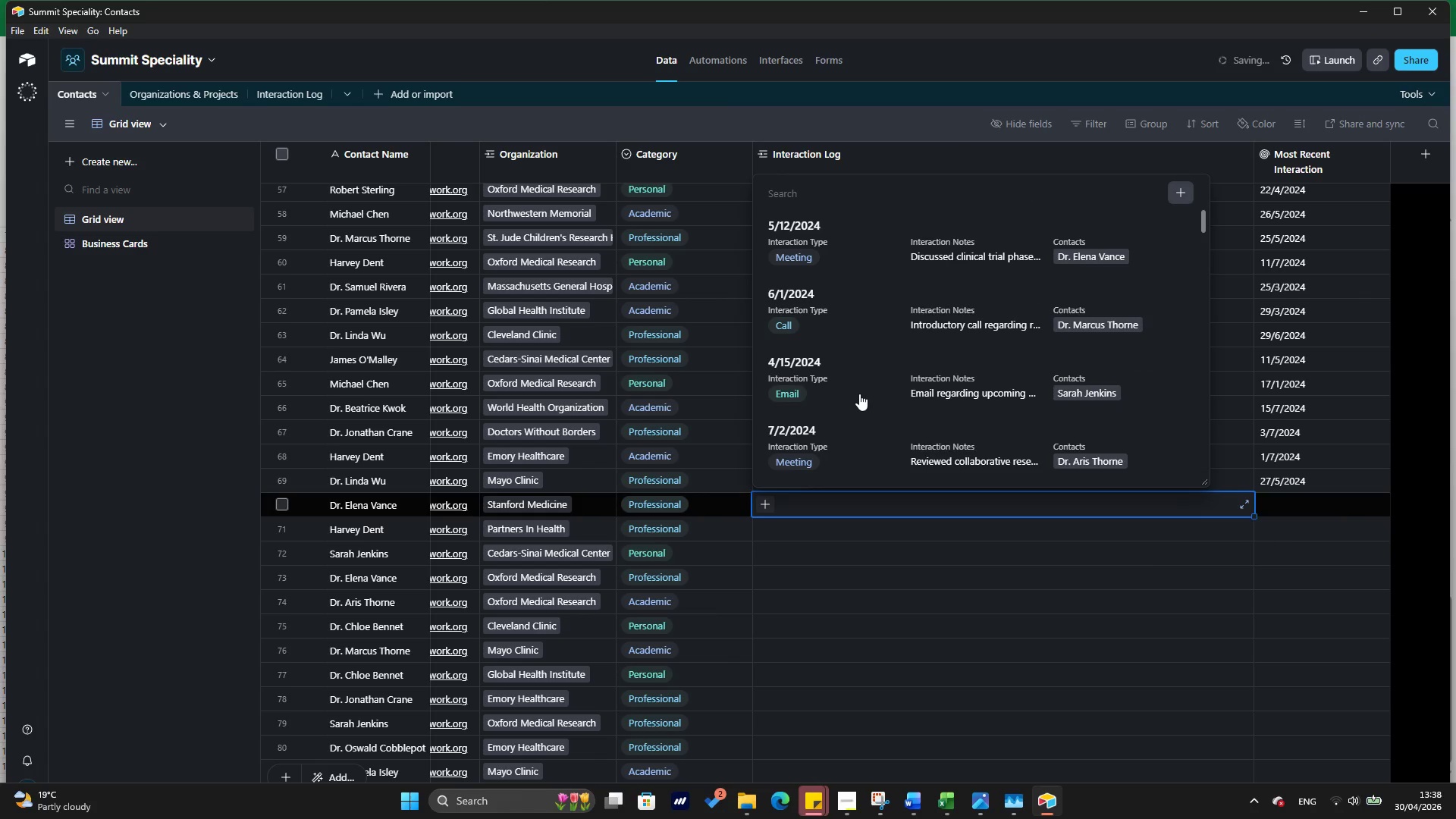 
scroll: coordinate [856, 388], scroll_direction: down, amount: 59.0
 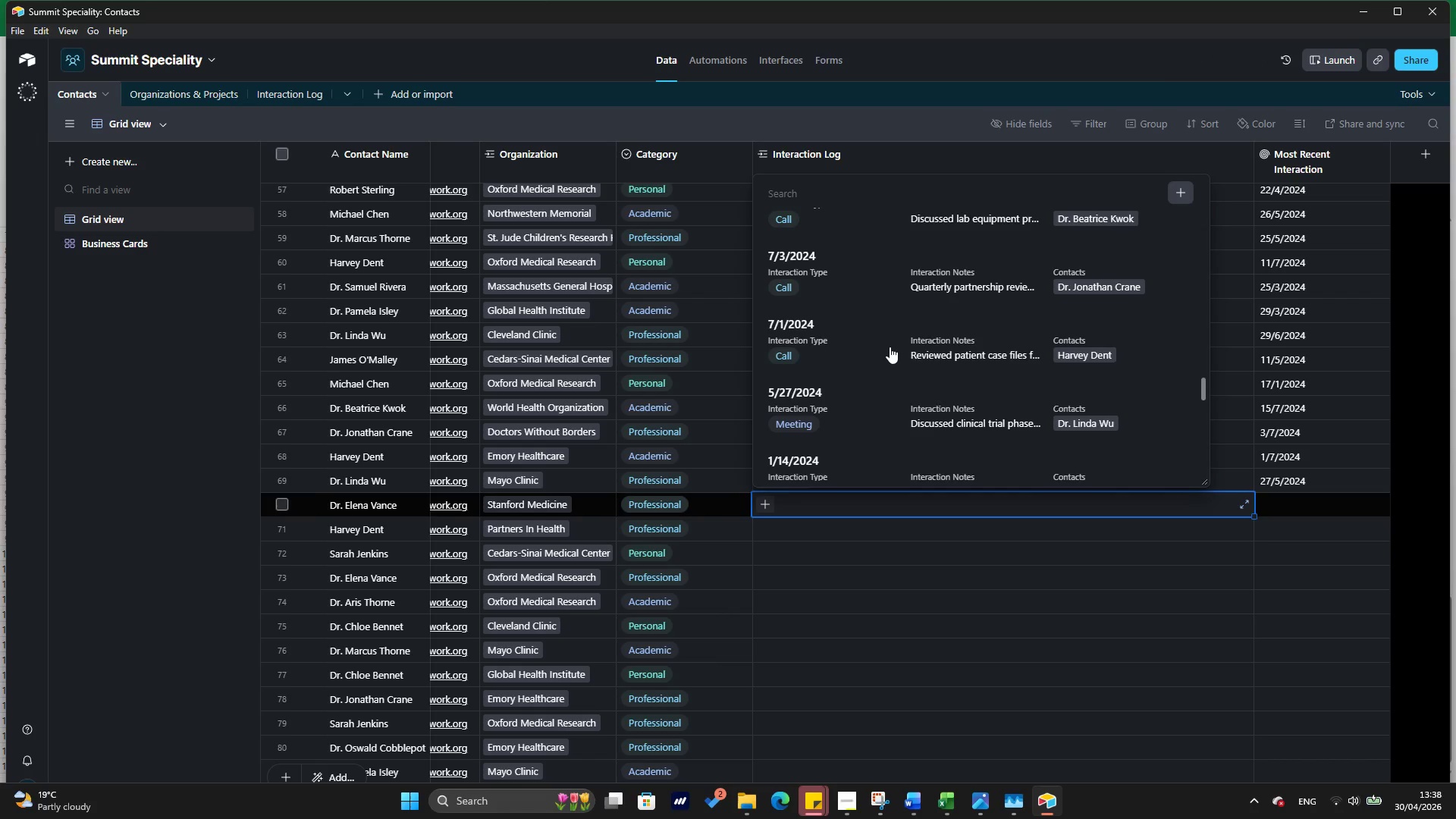 
left_click([943, 327])
 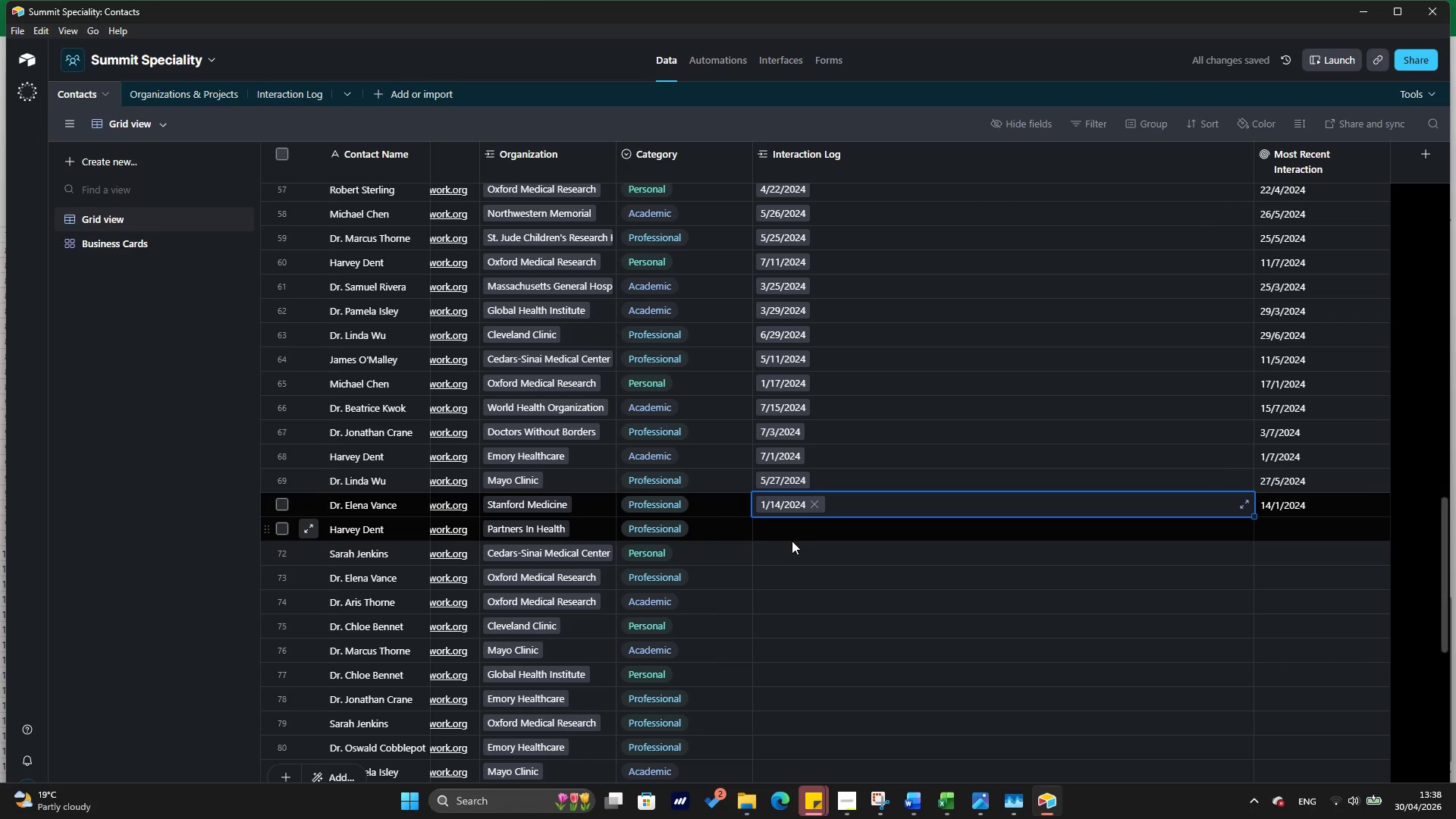 
scroll: coordinate [890, 347], scroll_direction: down, amount: 2.0
 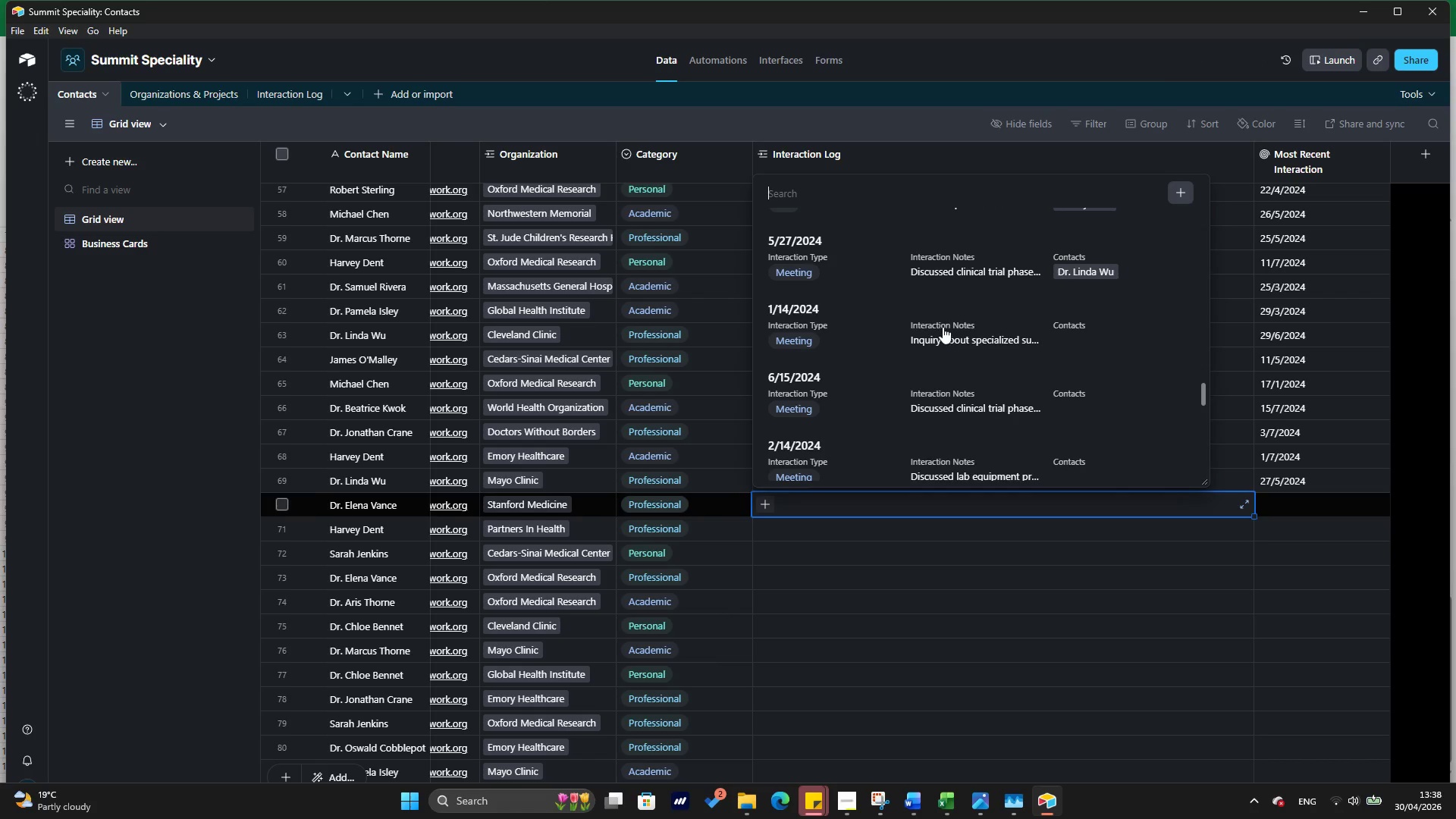 
left_click([792, 538])
 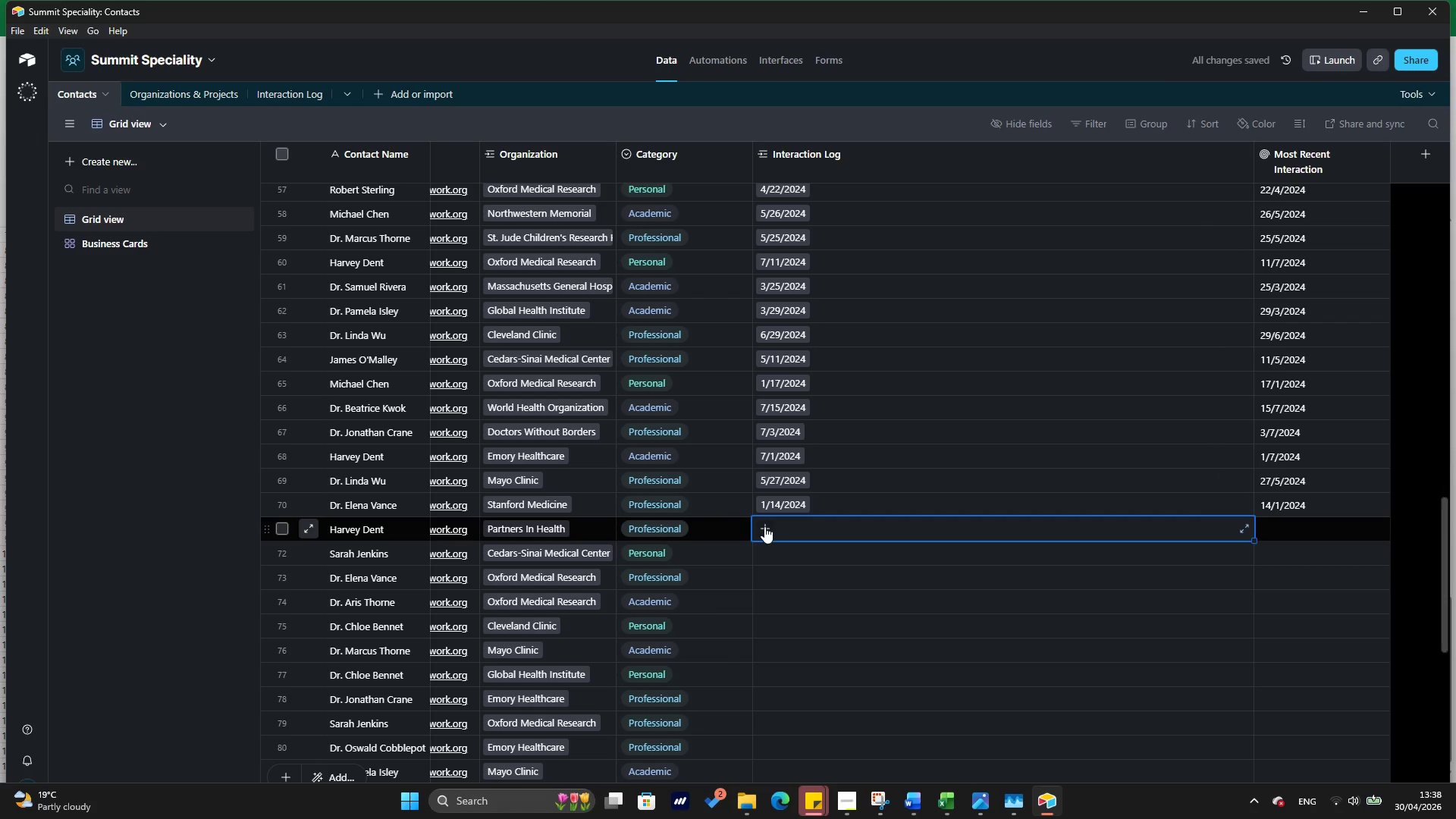 
left_click([764, 526])
 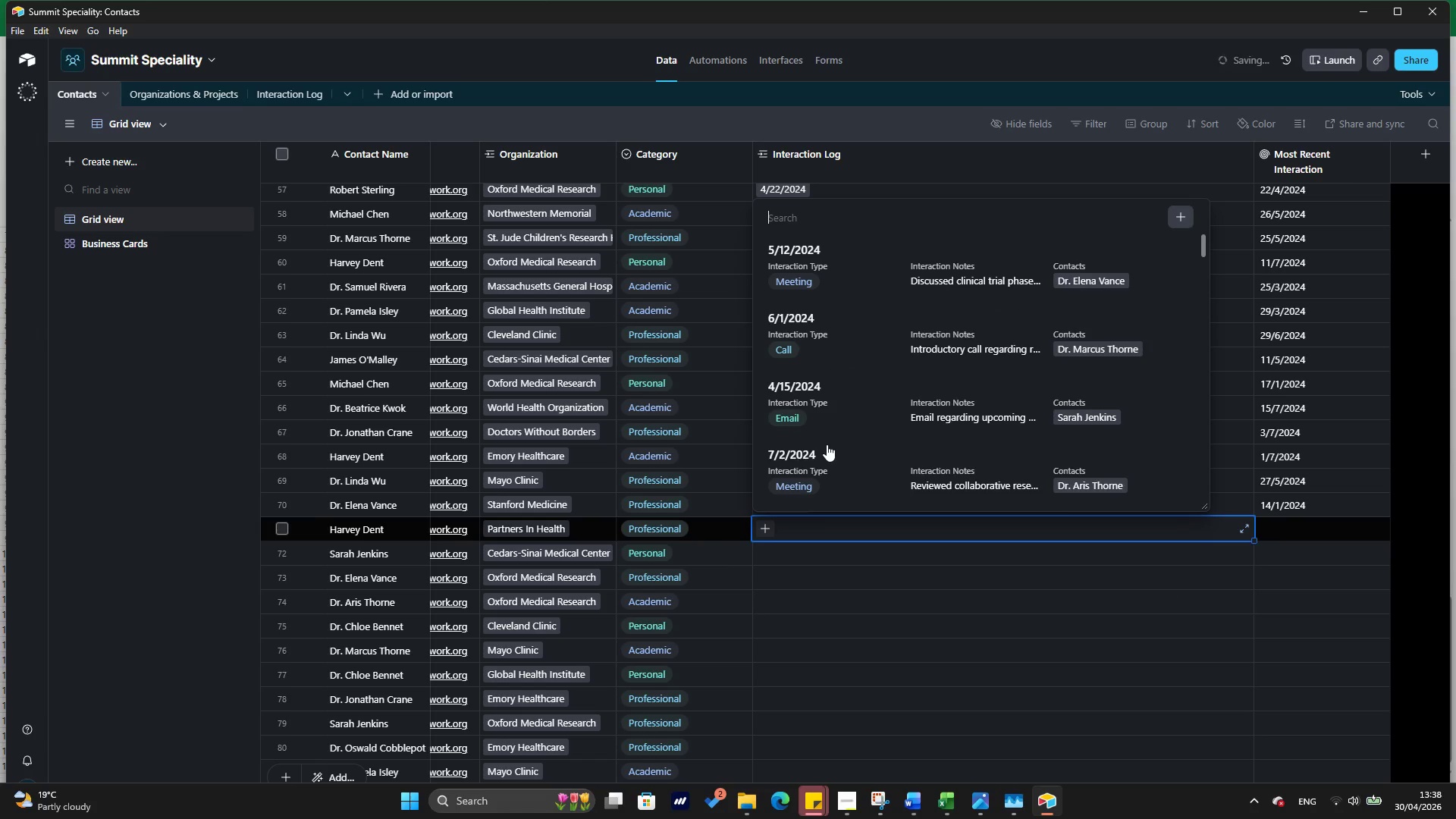 
scroll: coordinate [833, 416], scroll_direction: down, amount: 59.0
 